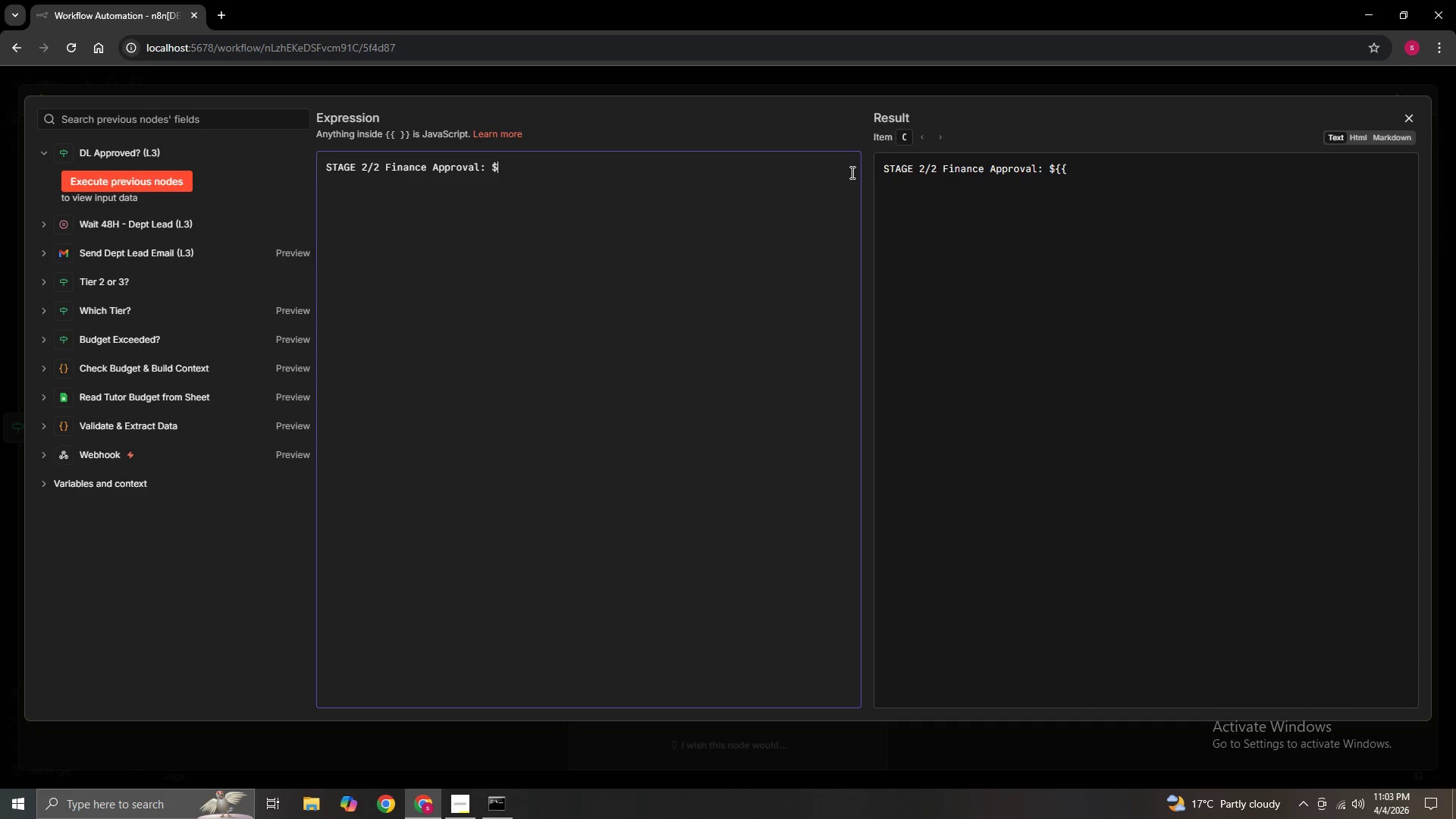 
key(Backspace)
 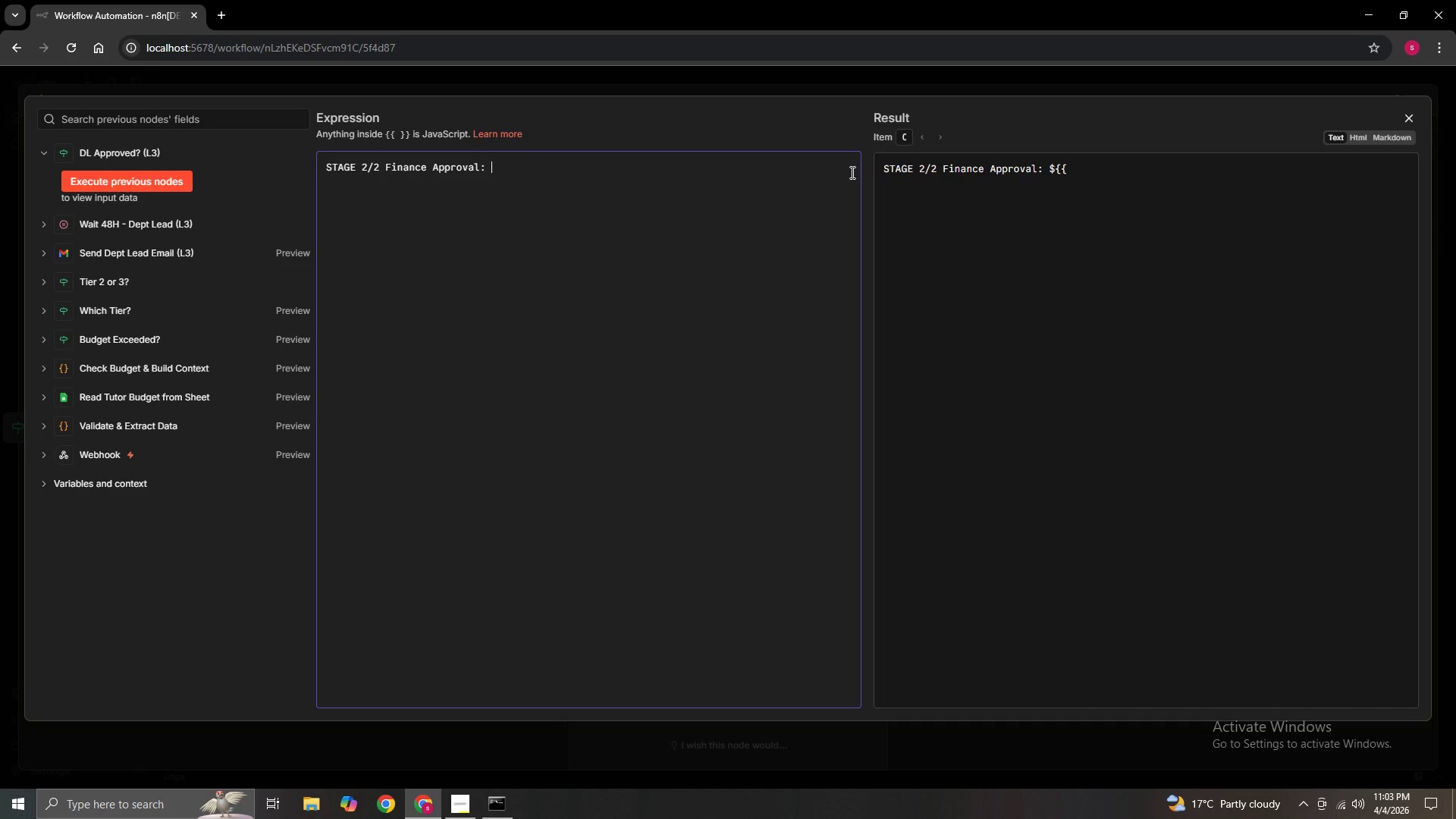 
key(Backspace)
 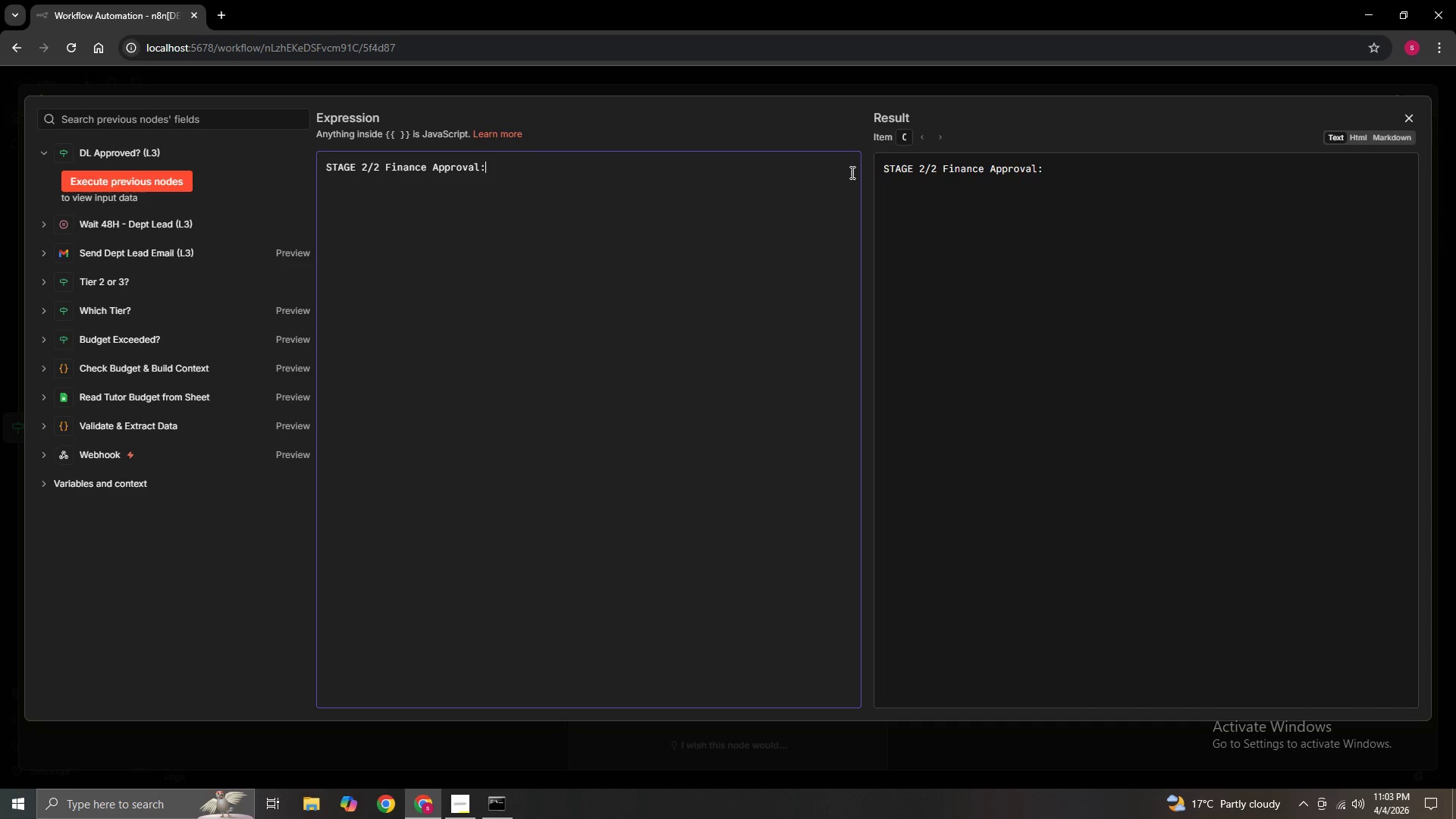 
right_click([851, 172])
 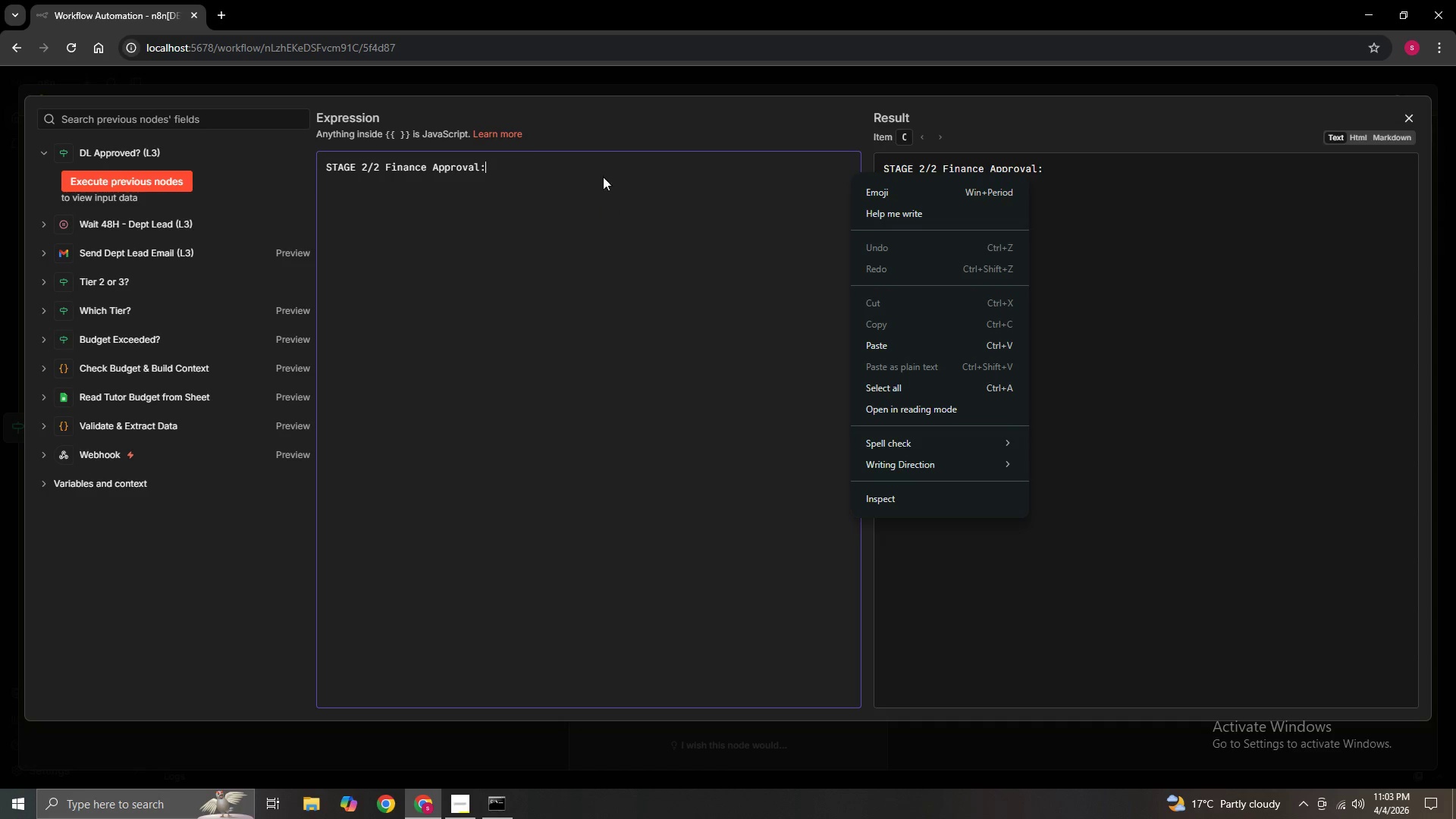 
left_click([492, 160])
 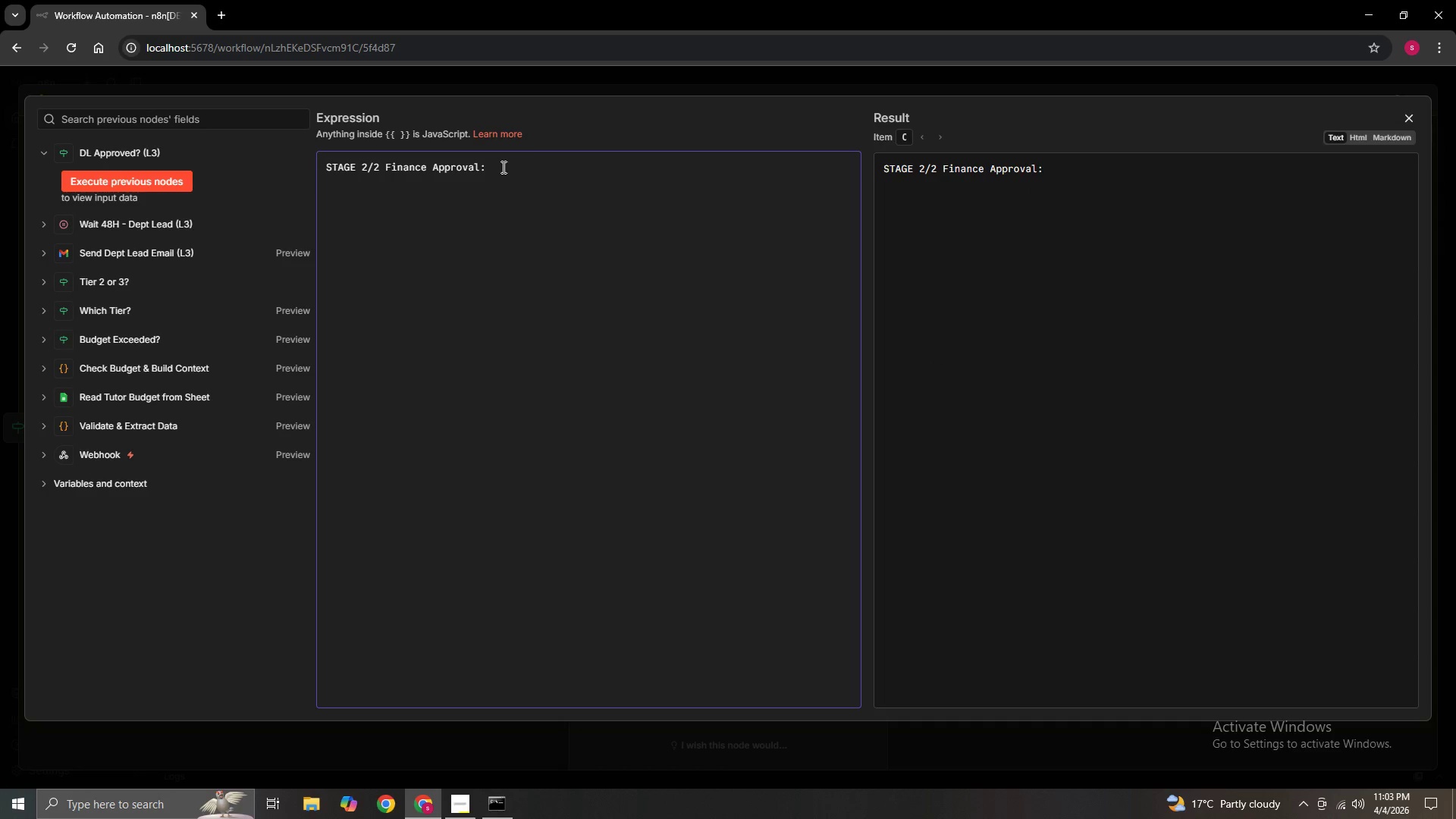 
left_click([500, 165])
 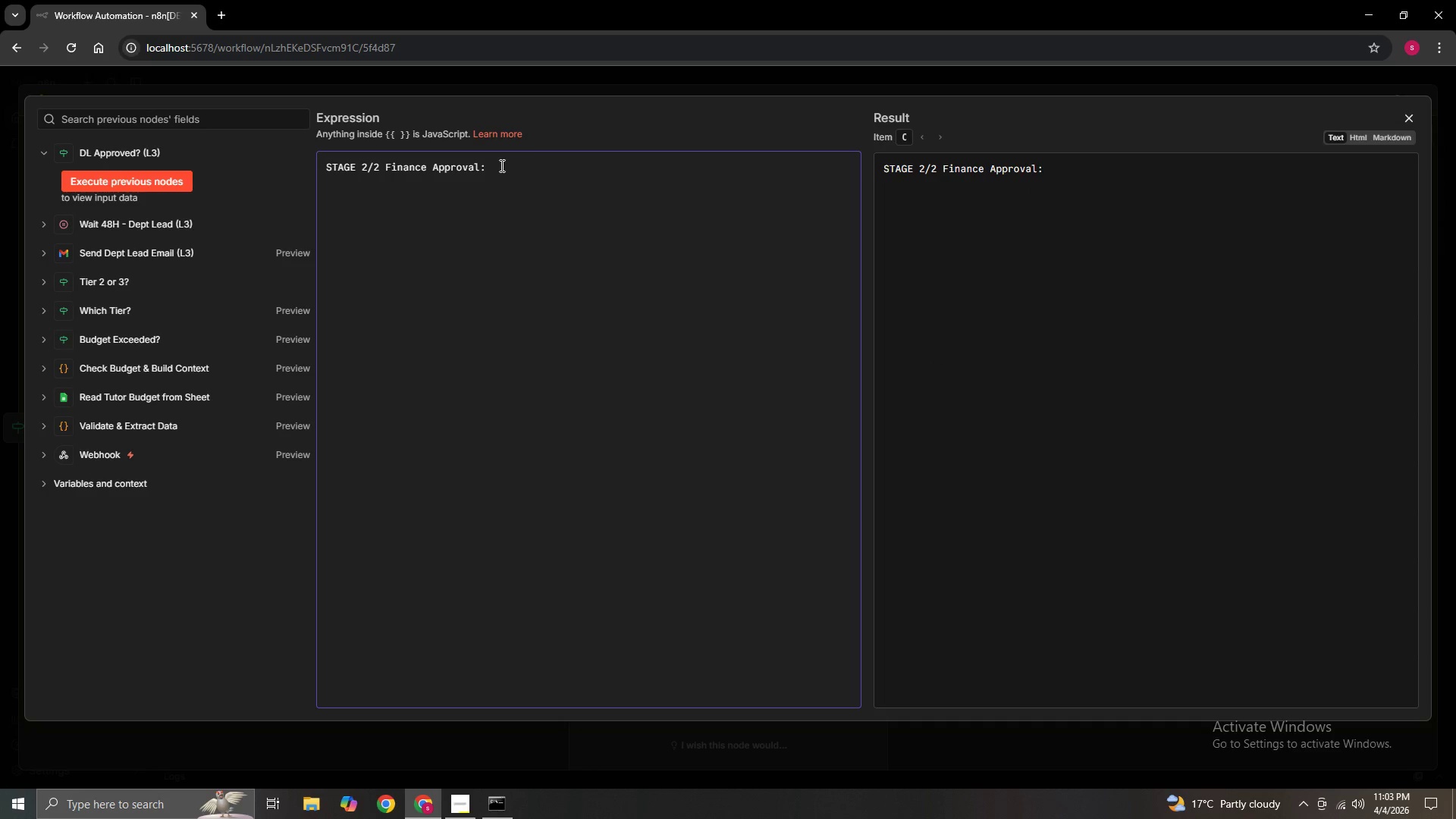 
key(Space)
 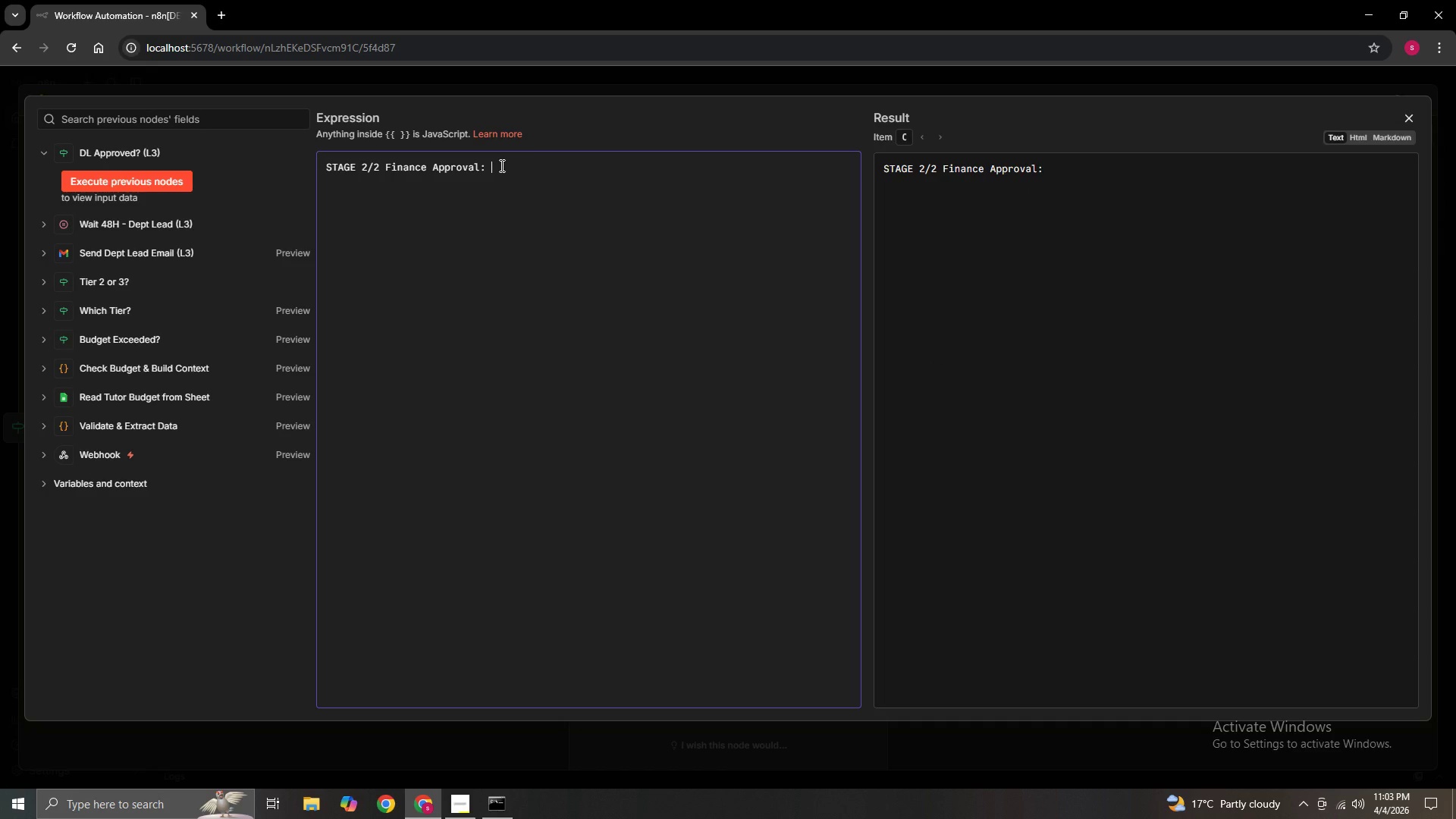 
key(Shift+4)
 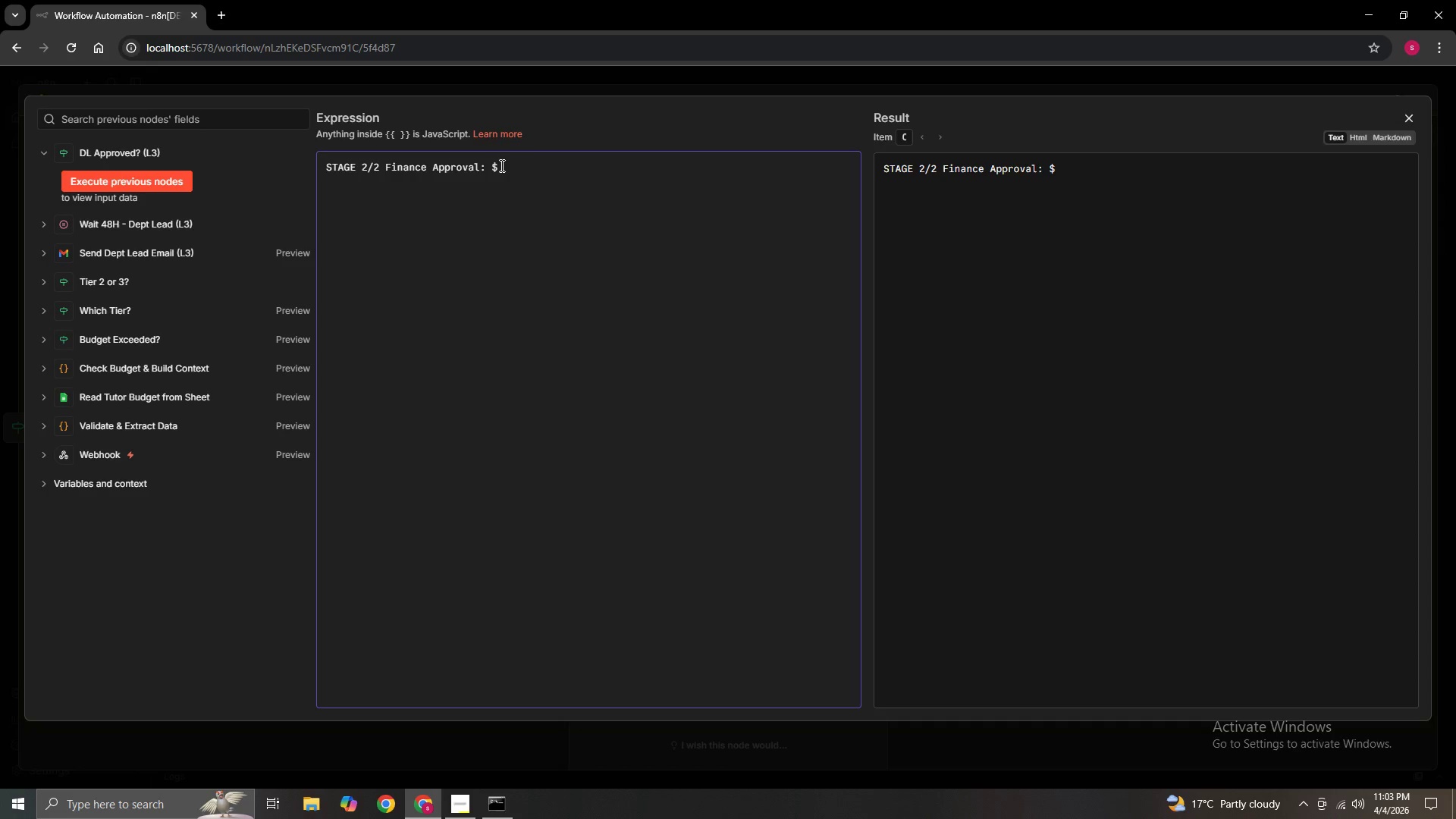 
key(Shift+BracketLeft)
 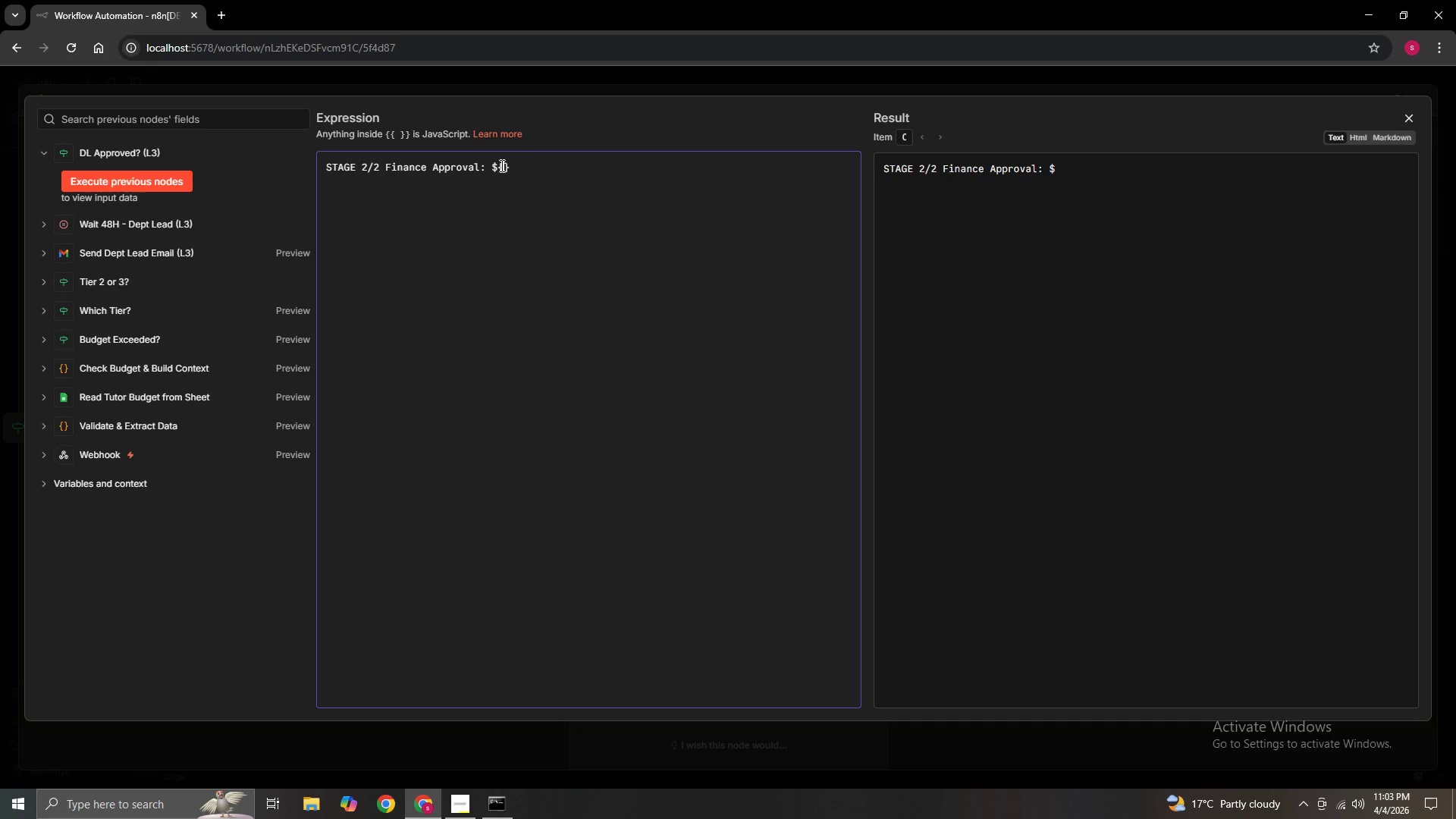 
key(Shift+BracketLeft)
 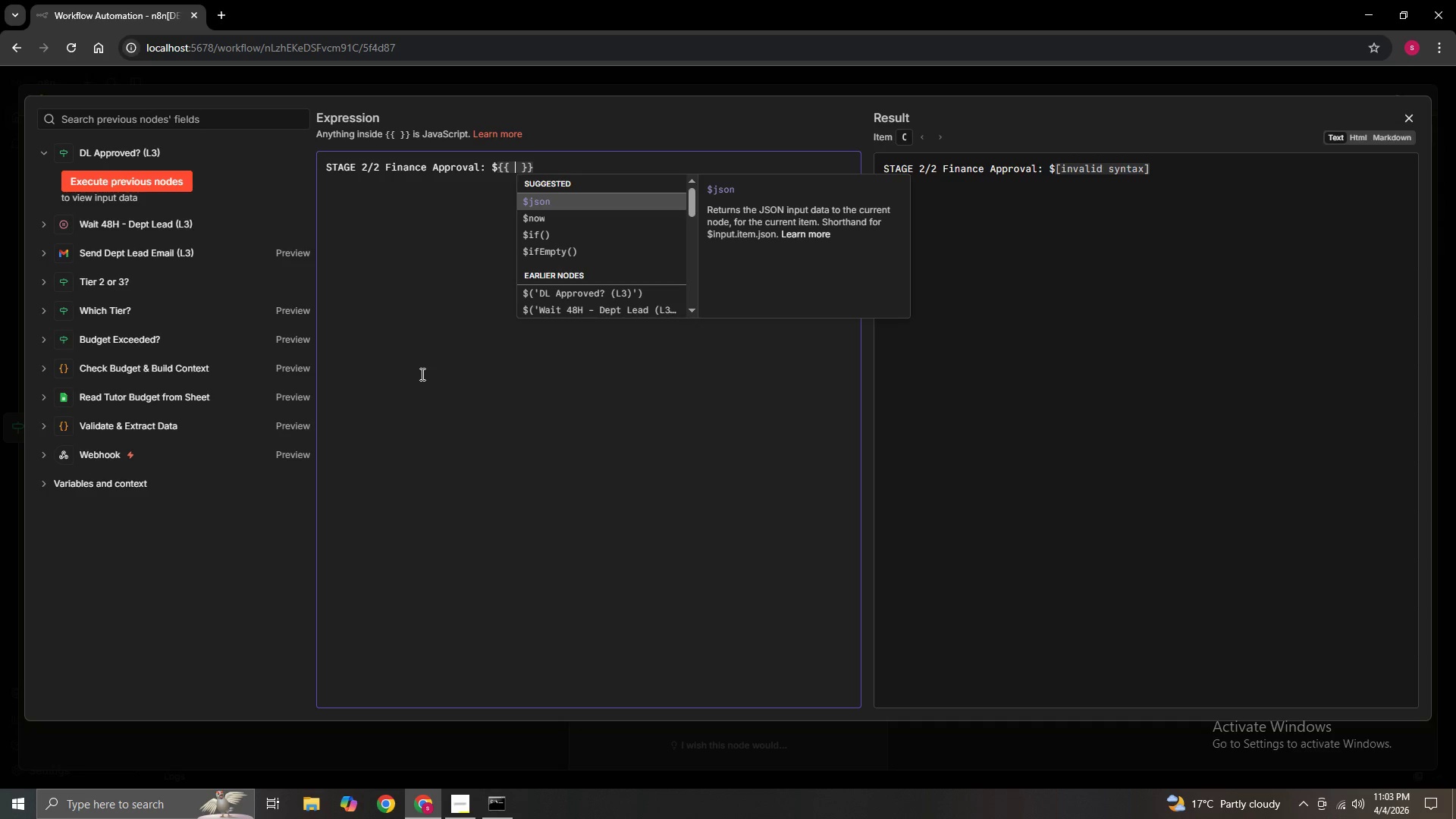 
type($()
 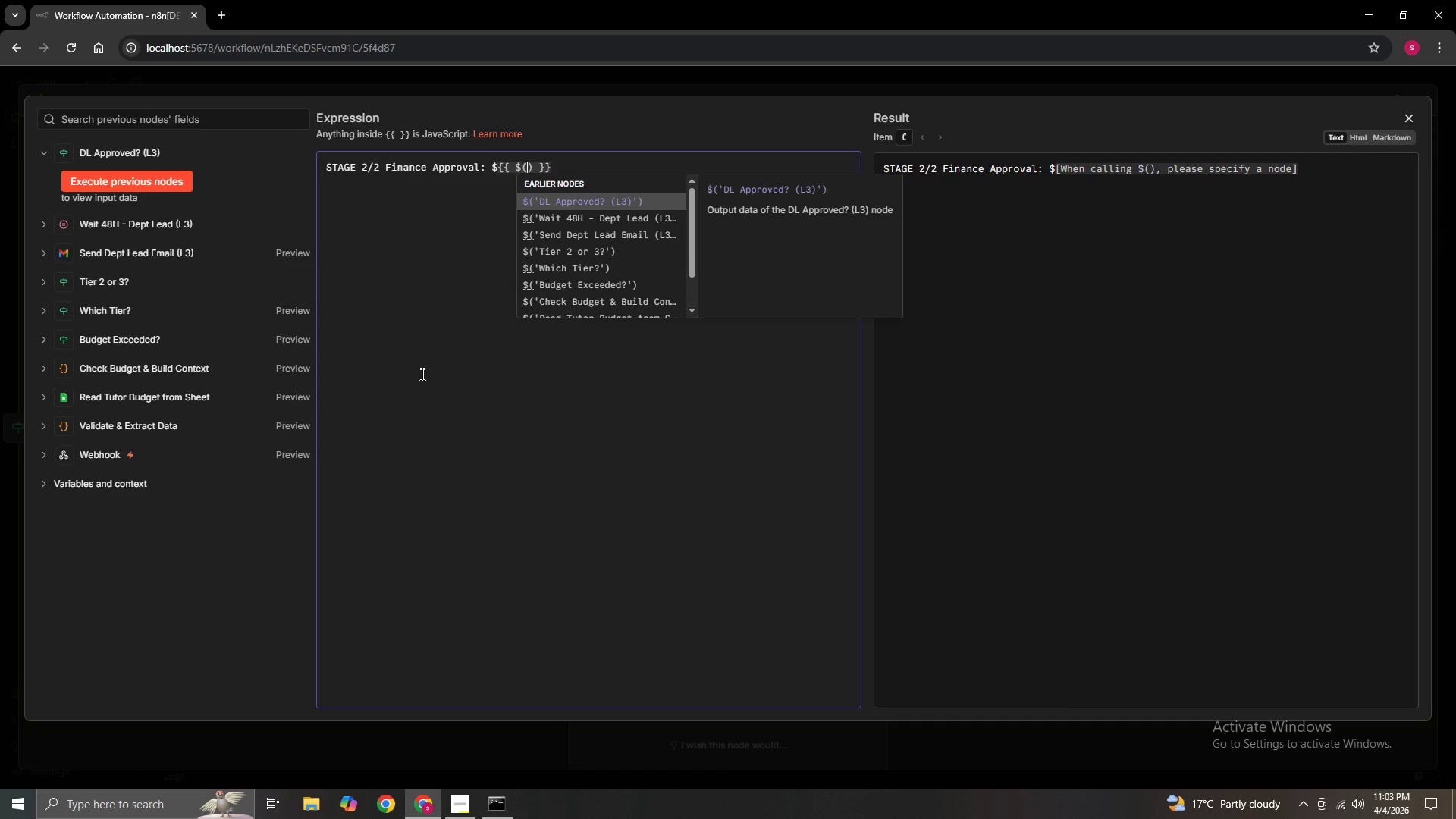 
wait(5.41)
 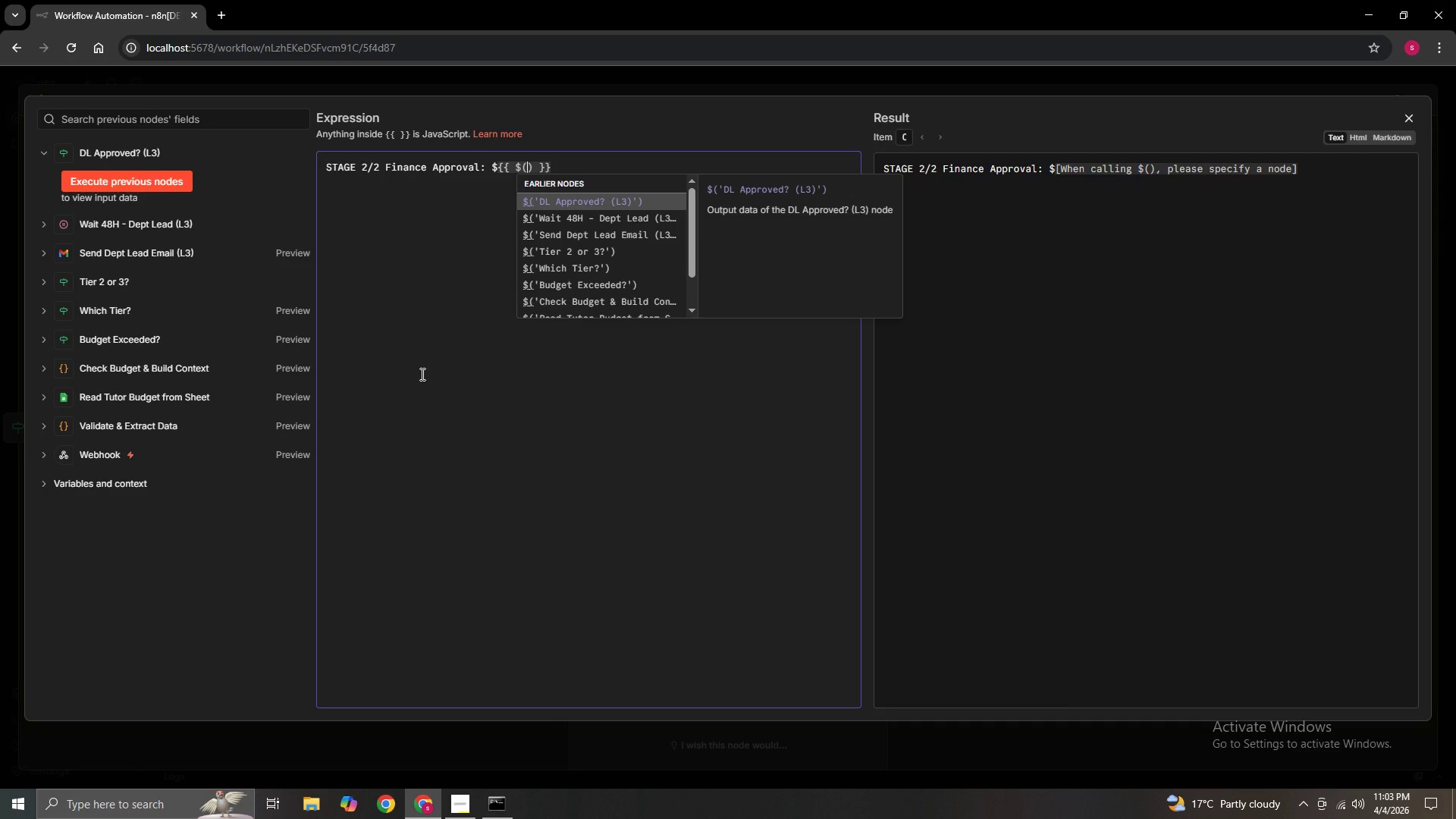 
key(Quote)
 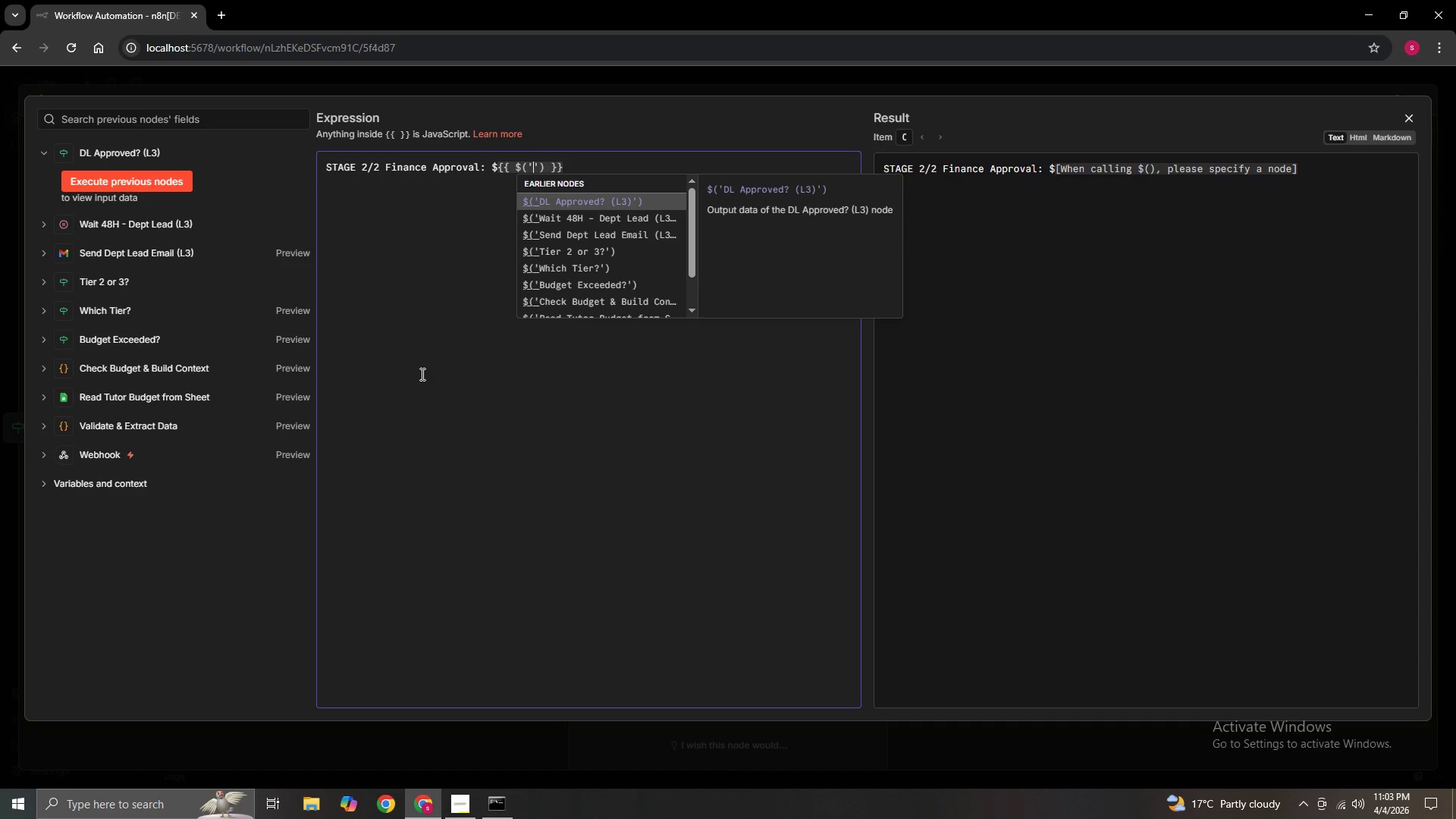 
type(Check )
 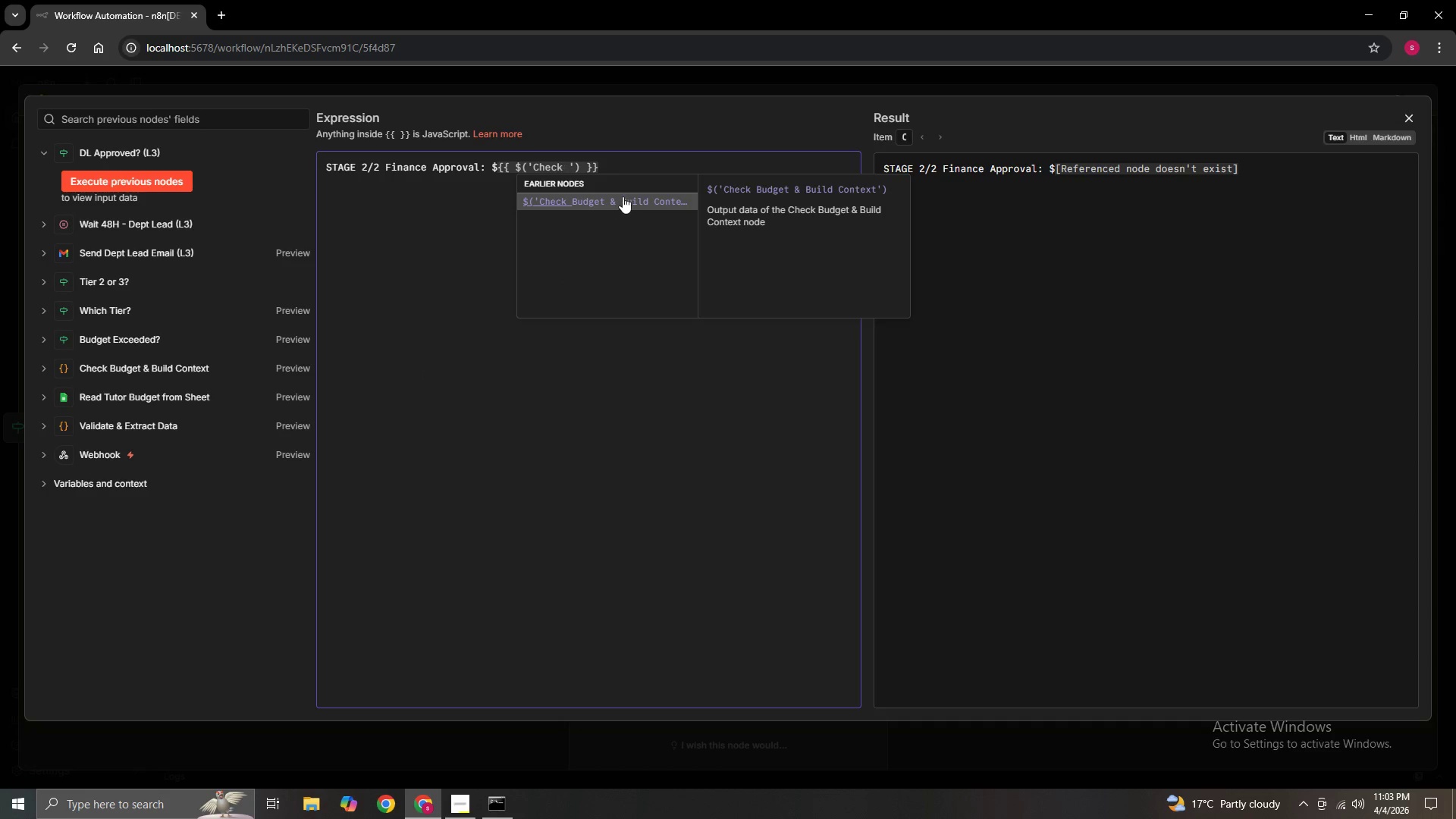 
wait(5.38)
 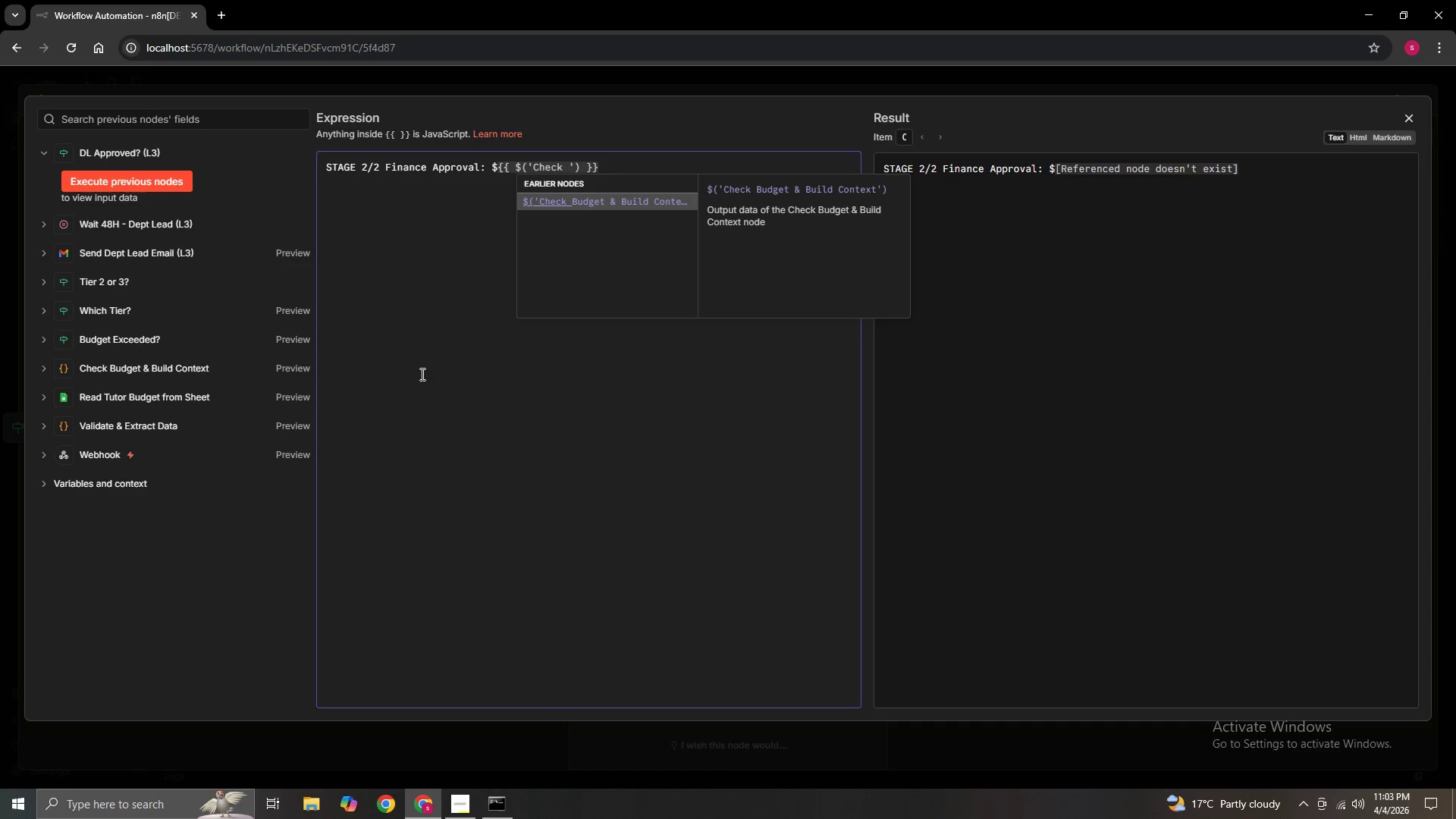 
left_click([623, 203])
 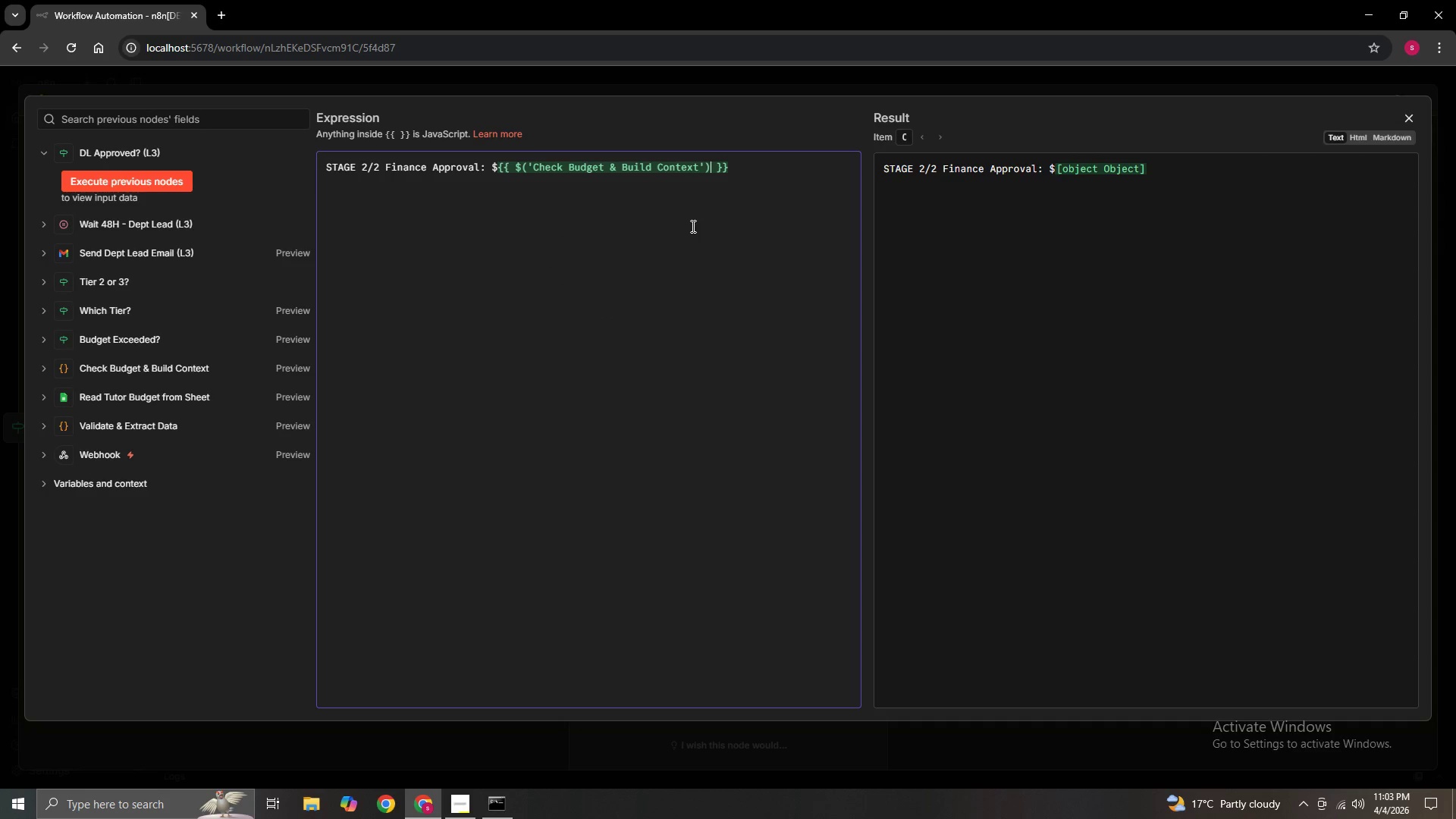 
wait(6.0)
 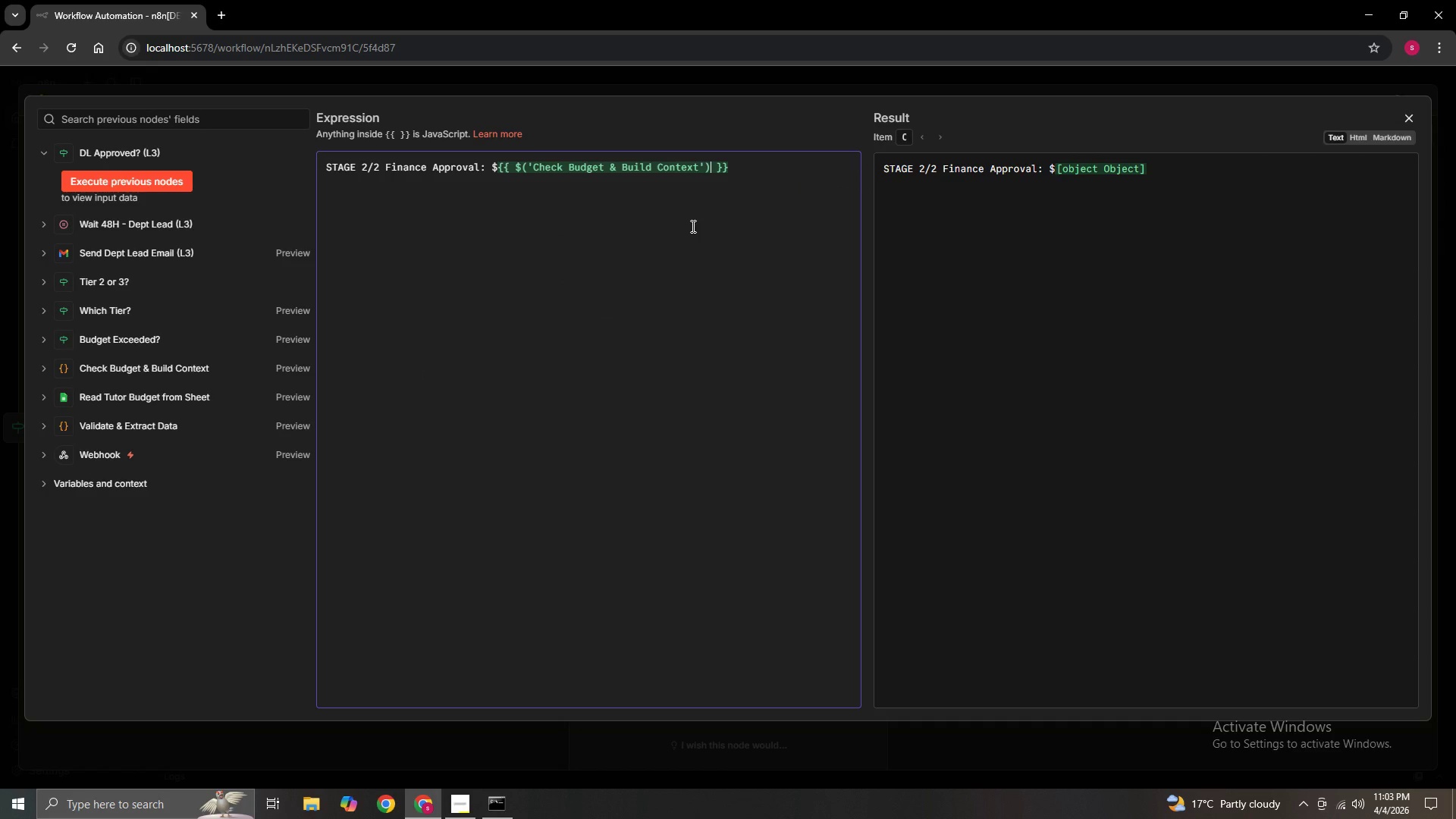 
type(.first)
 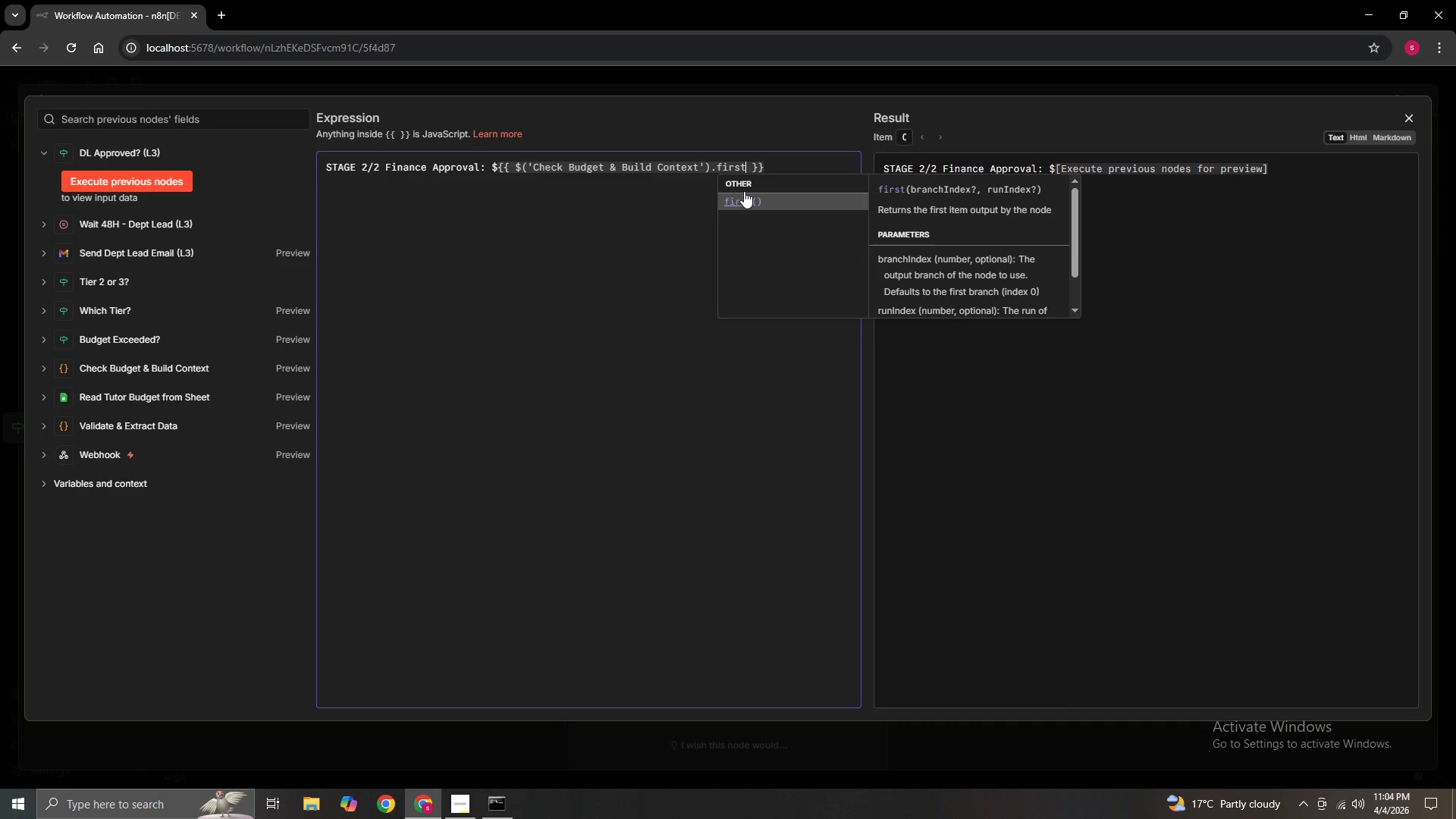 
left_click([737, 196])
 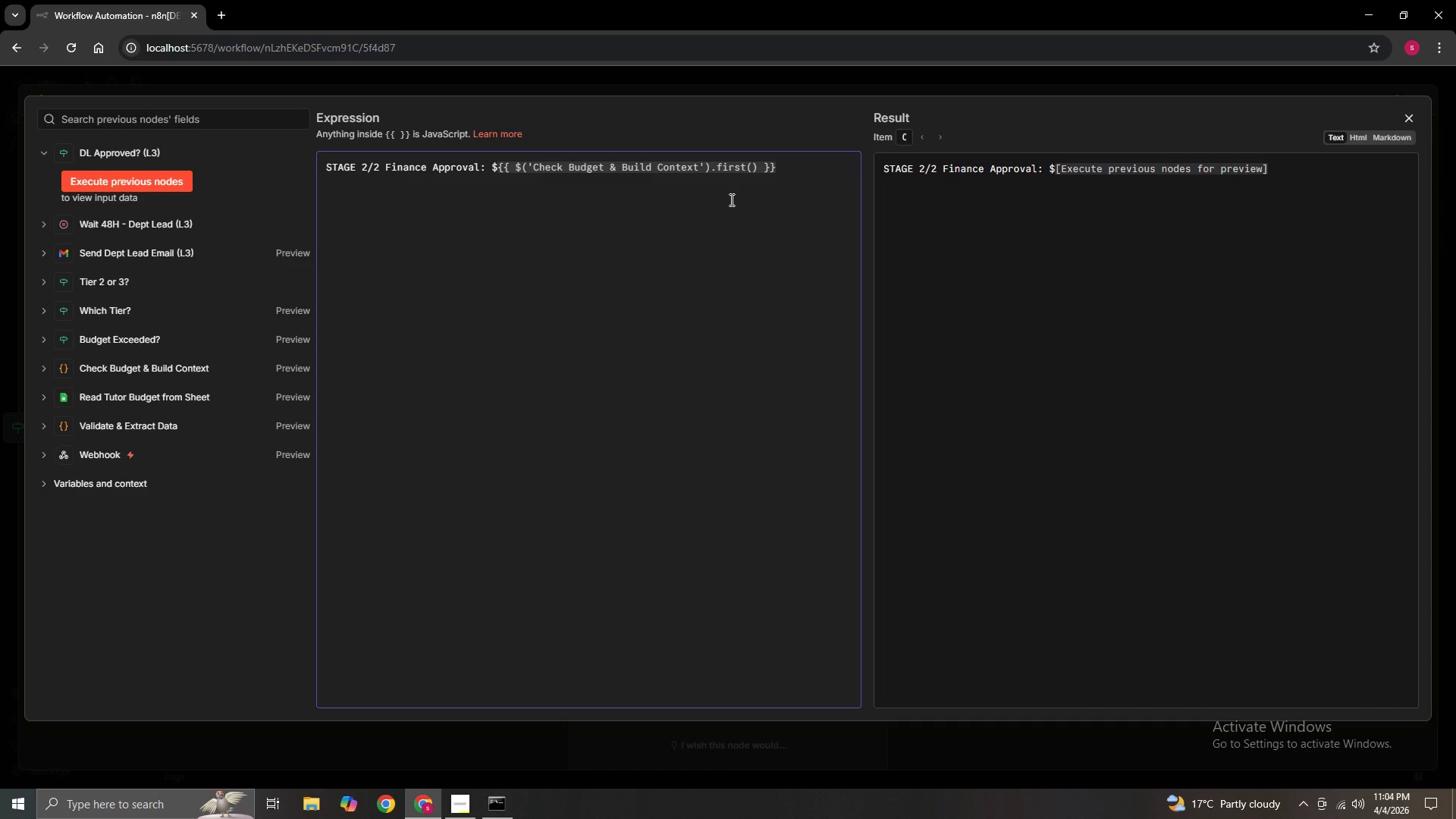 
key(Period)
 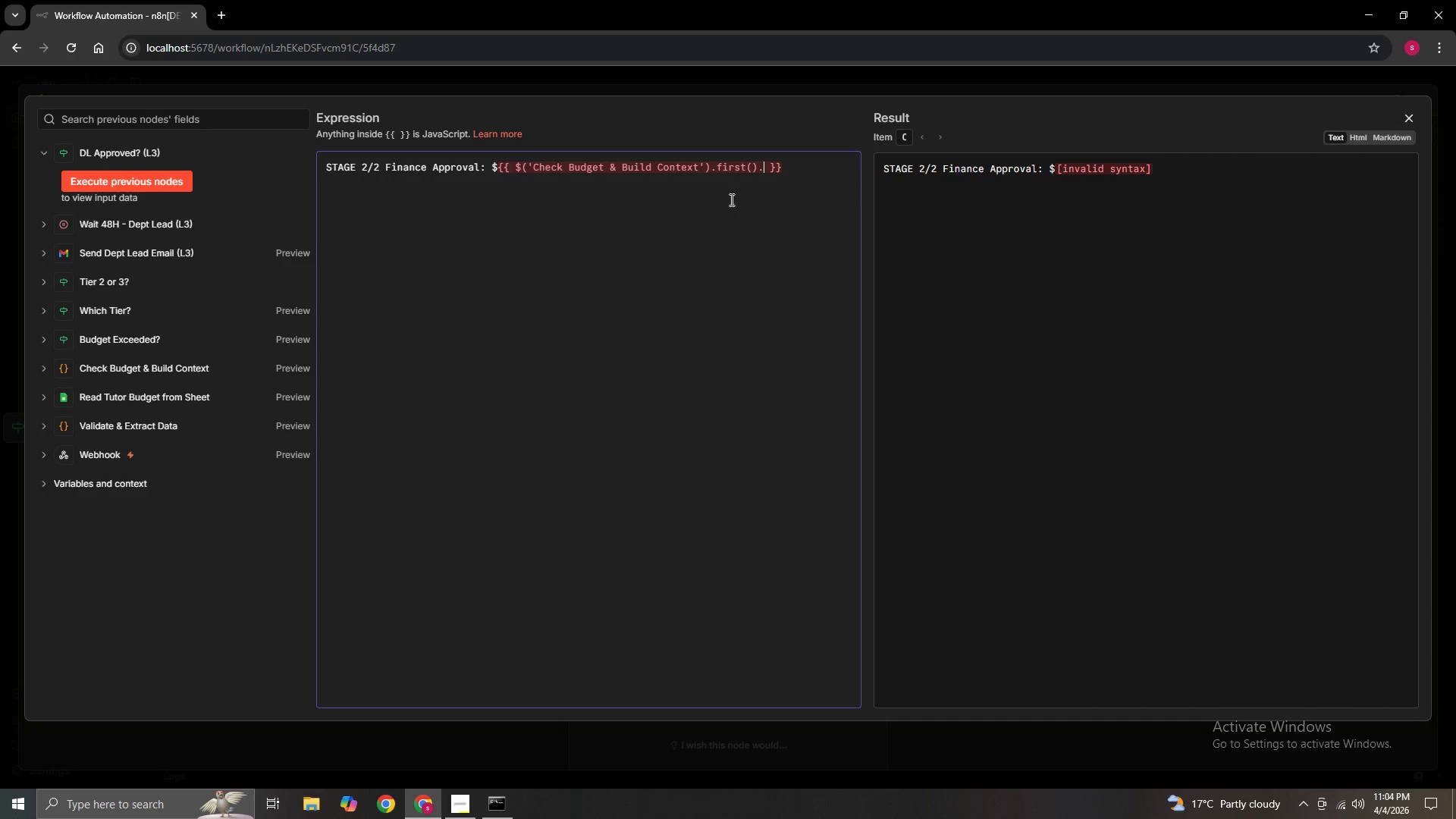 
key(Backspace)
 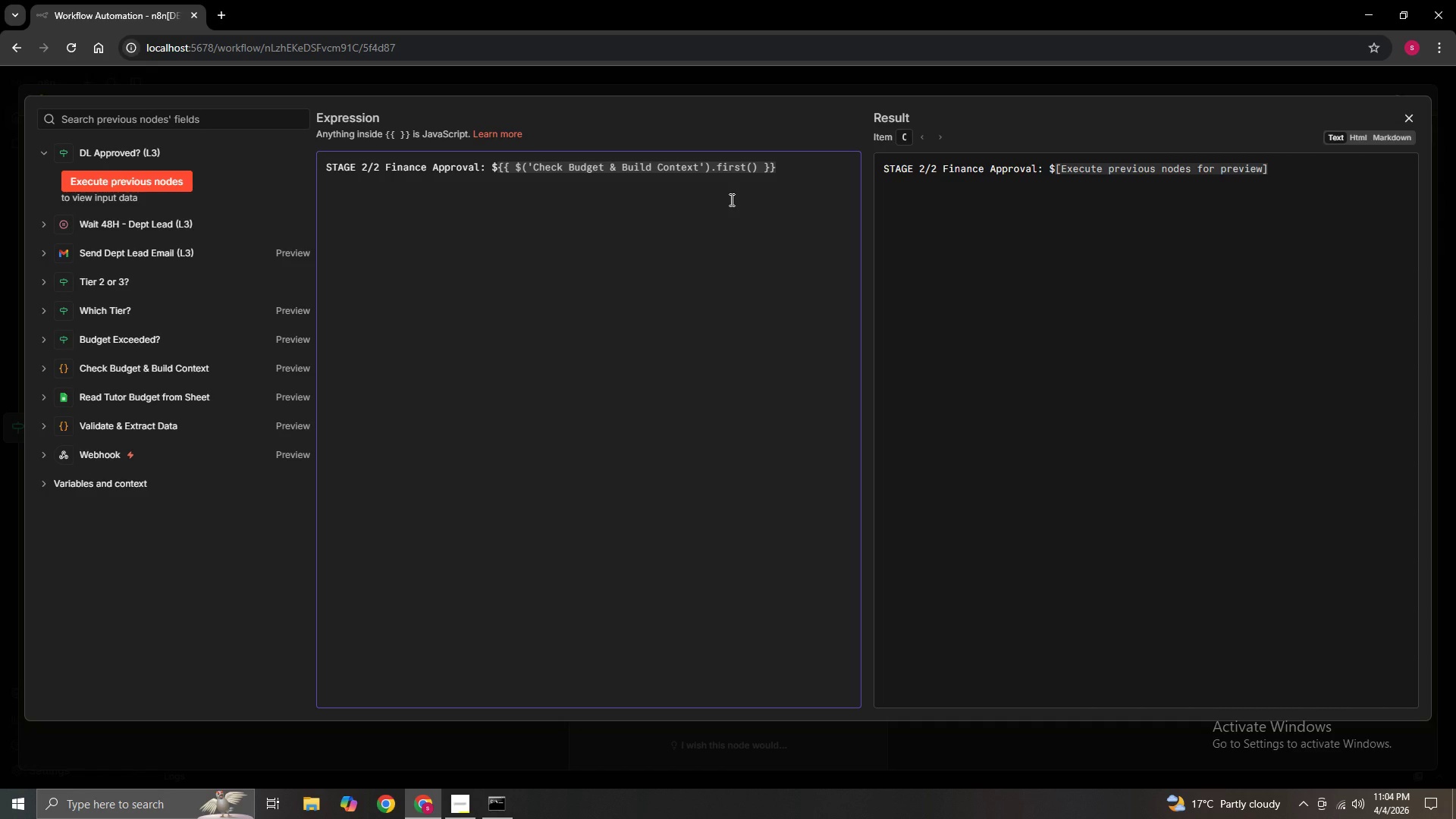 
type(.json.amount)
 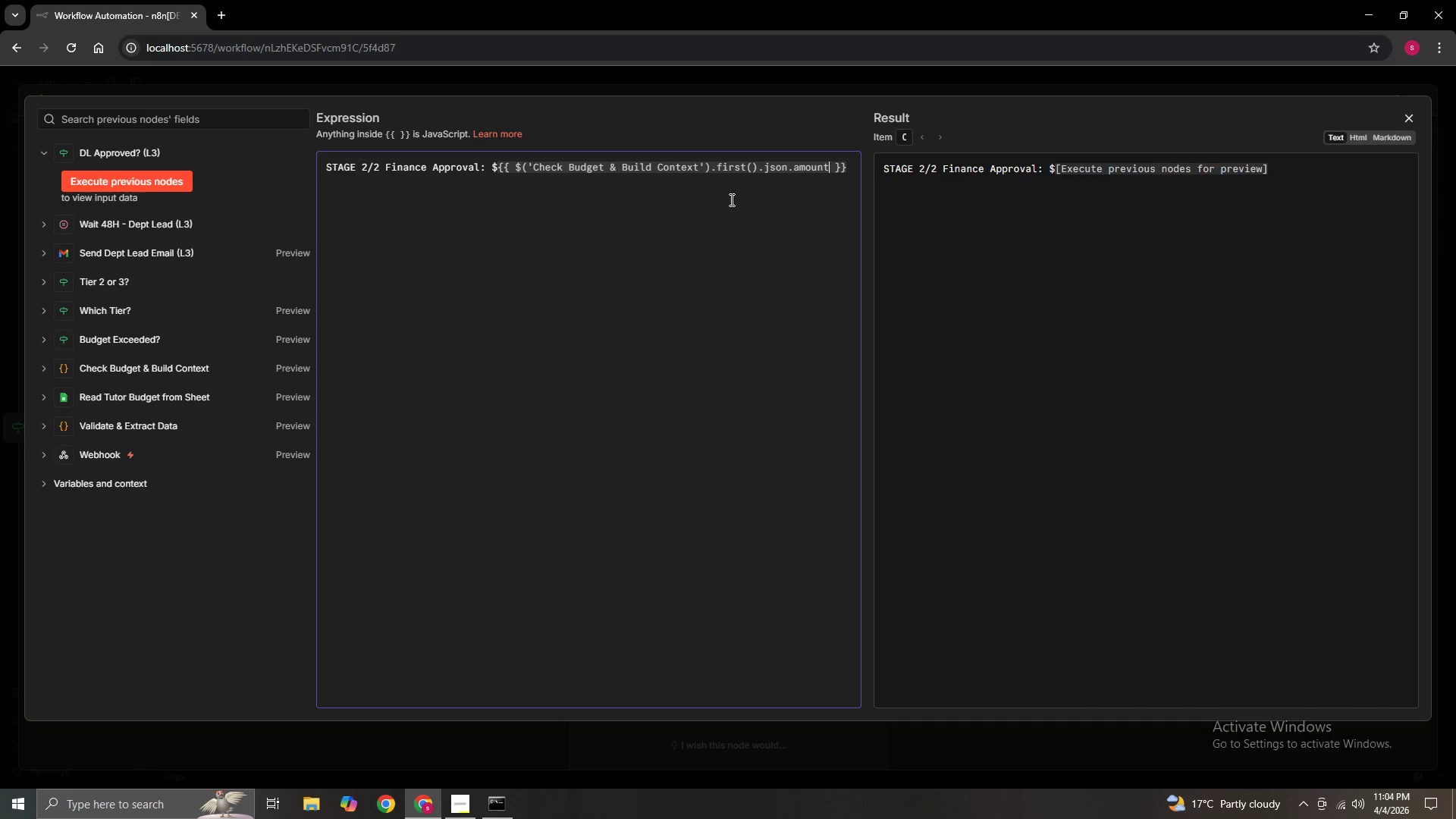 
wait(6.38)
 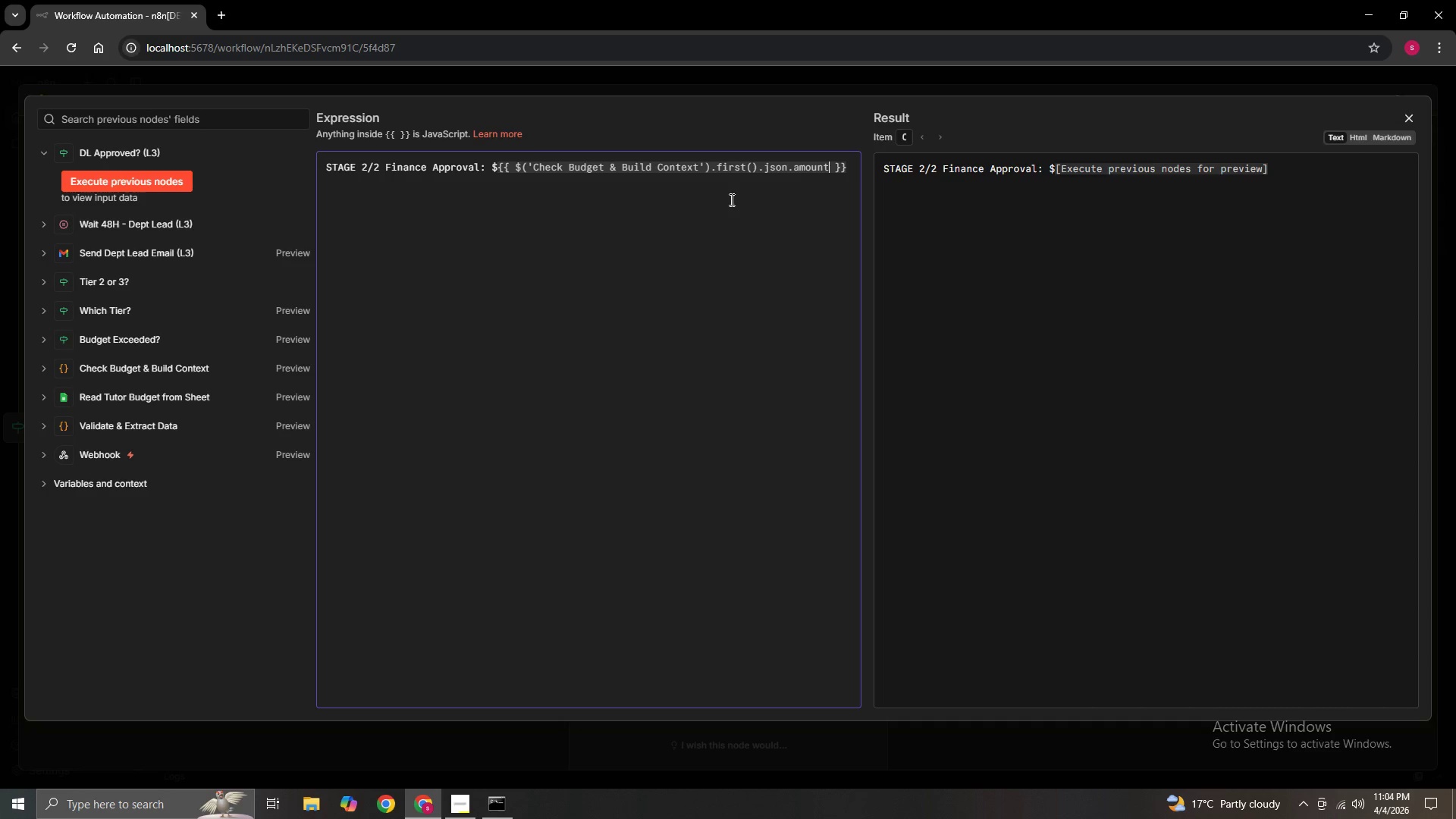 
left_click([1399, 117])
 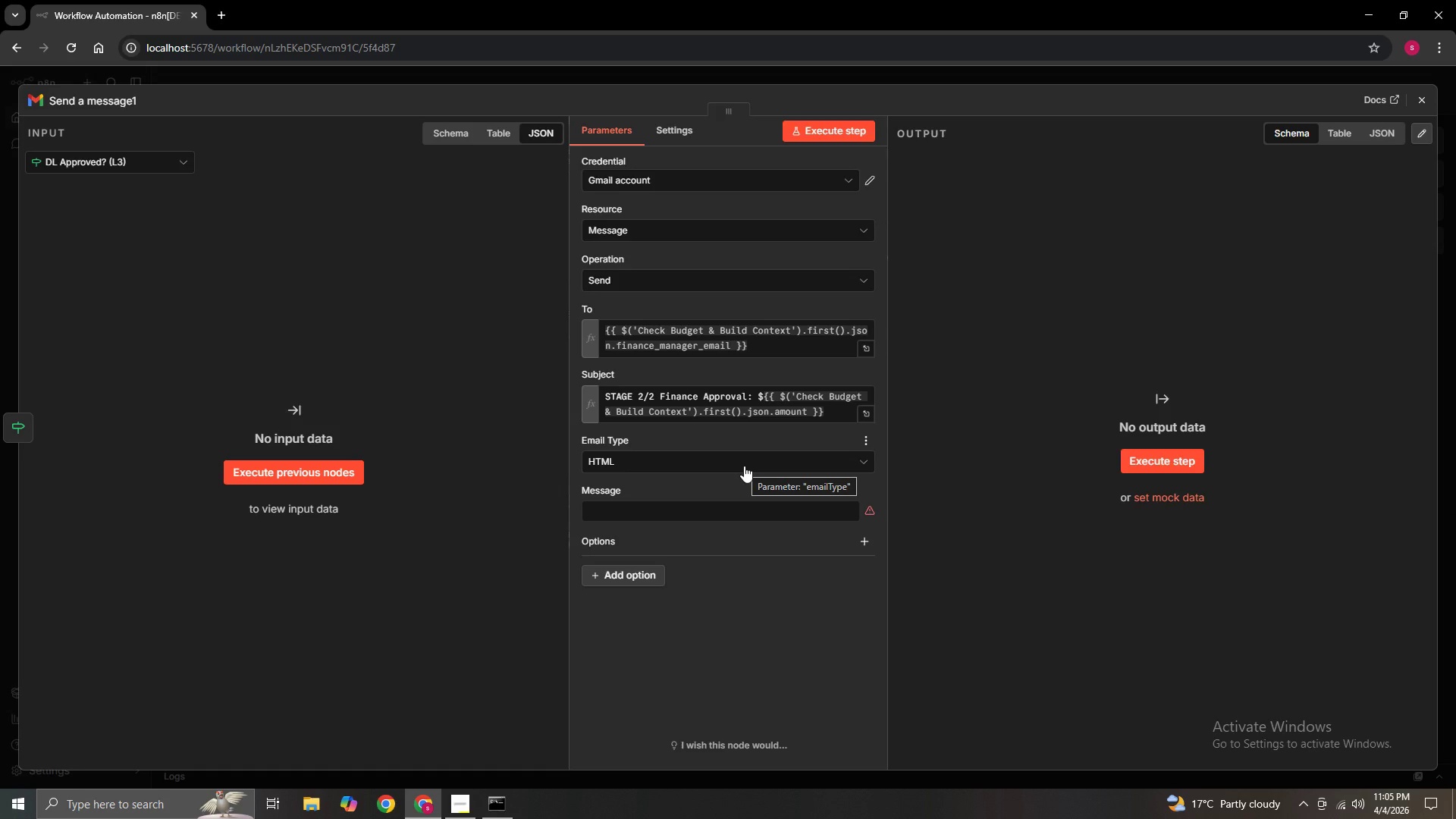 
wait(43.86)
 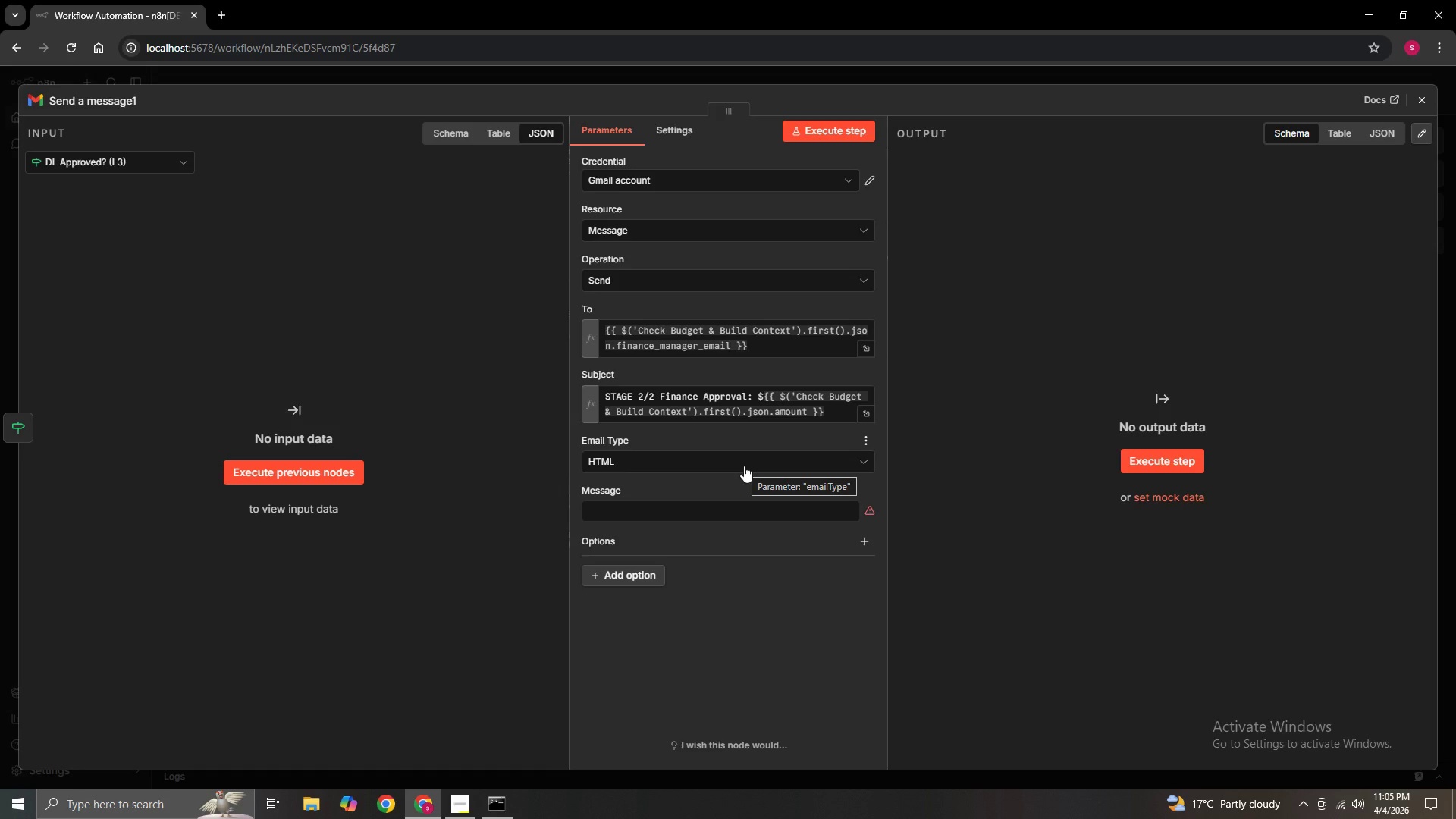 
left_click([743, 466])
 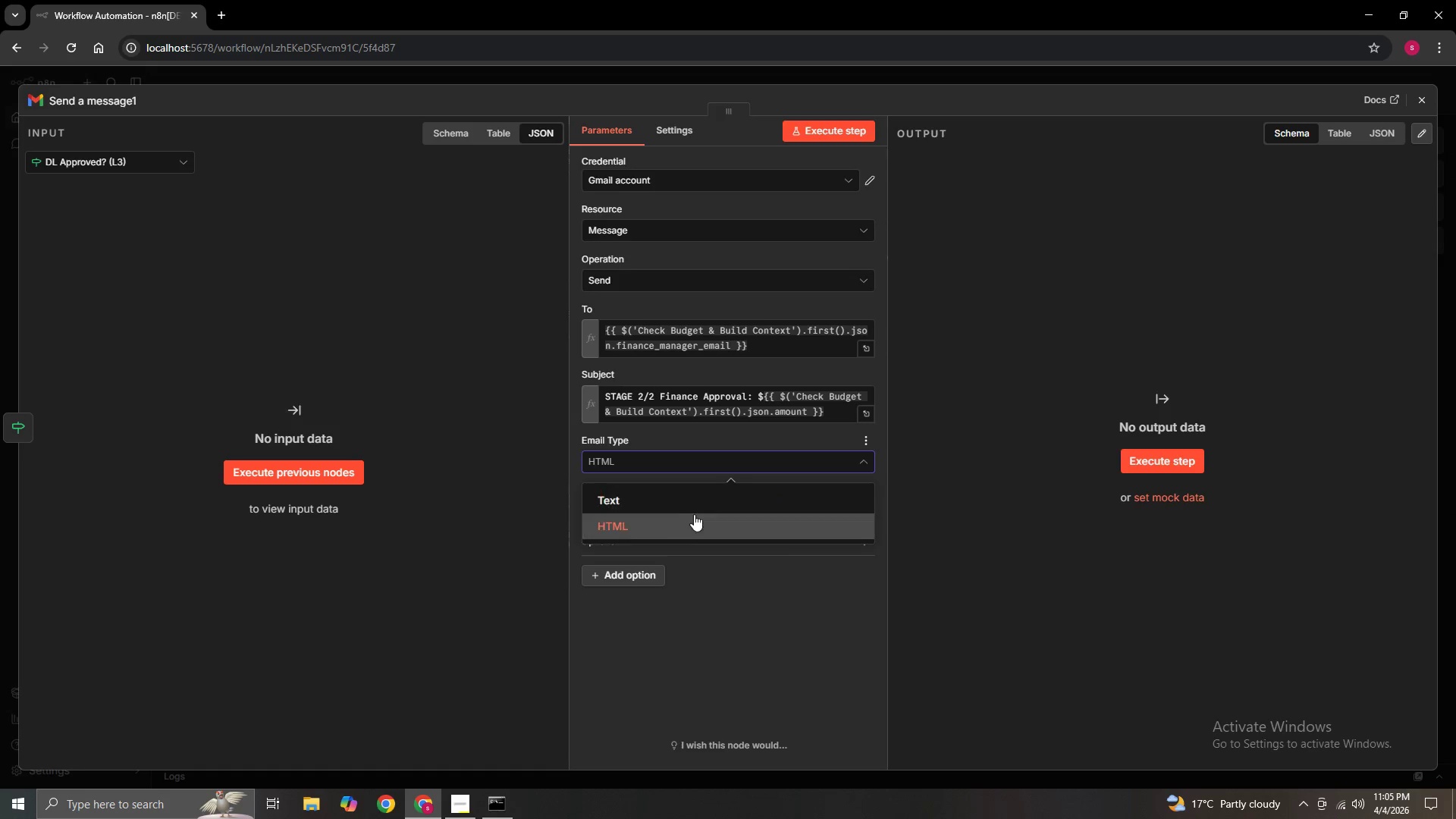 
left_click([684, 525])
 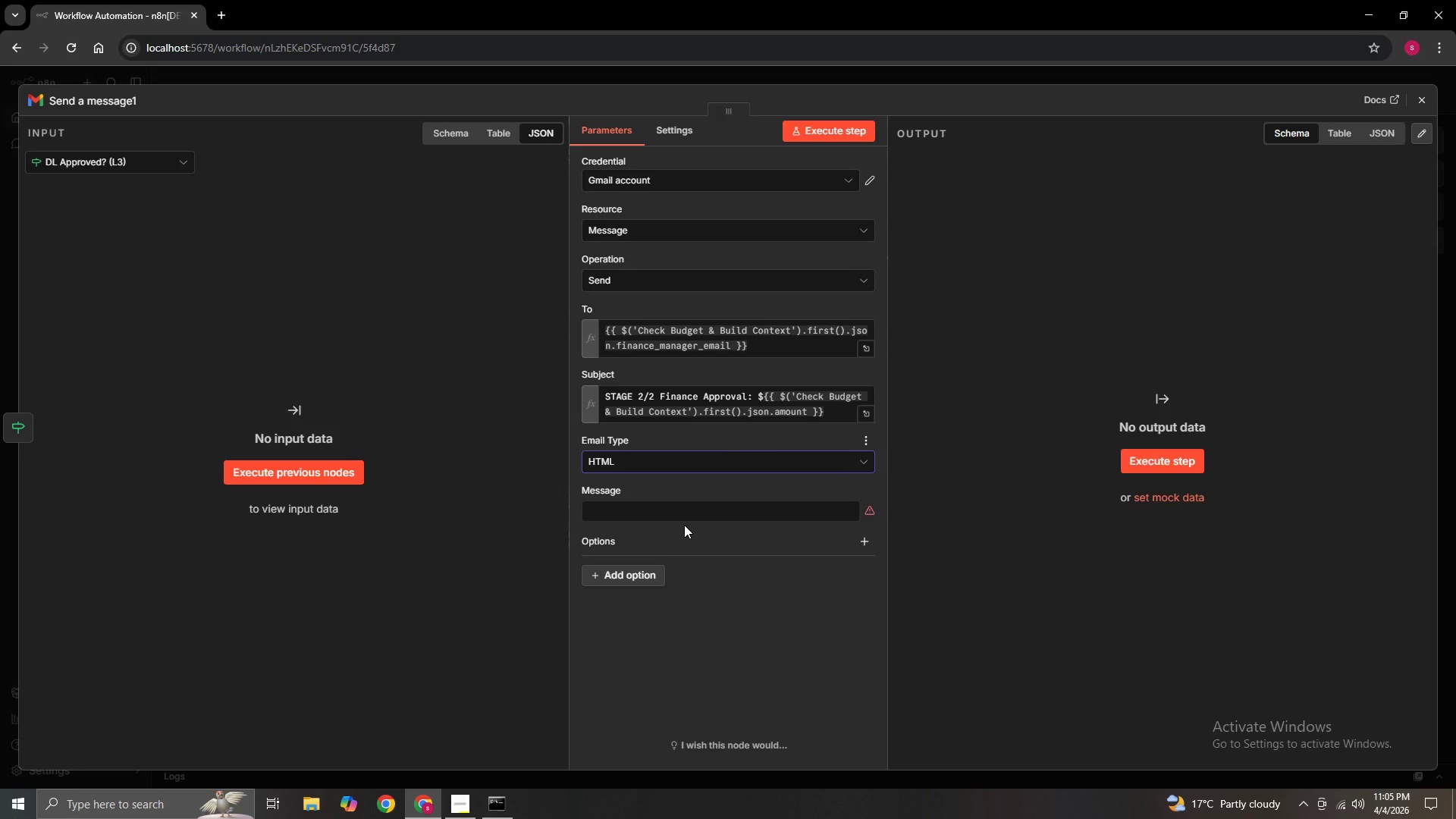 
wait(20.03)
 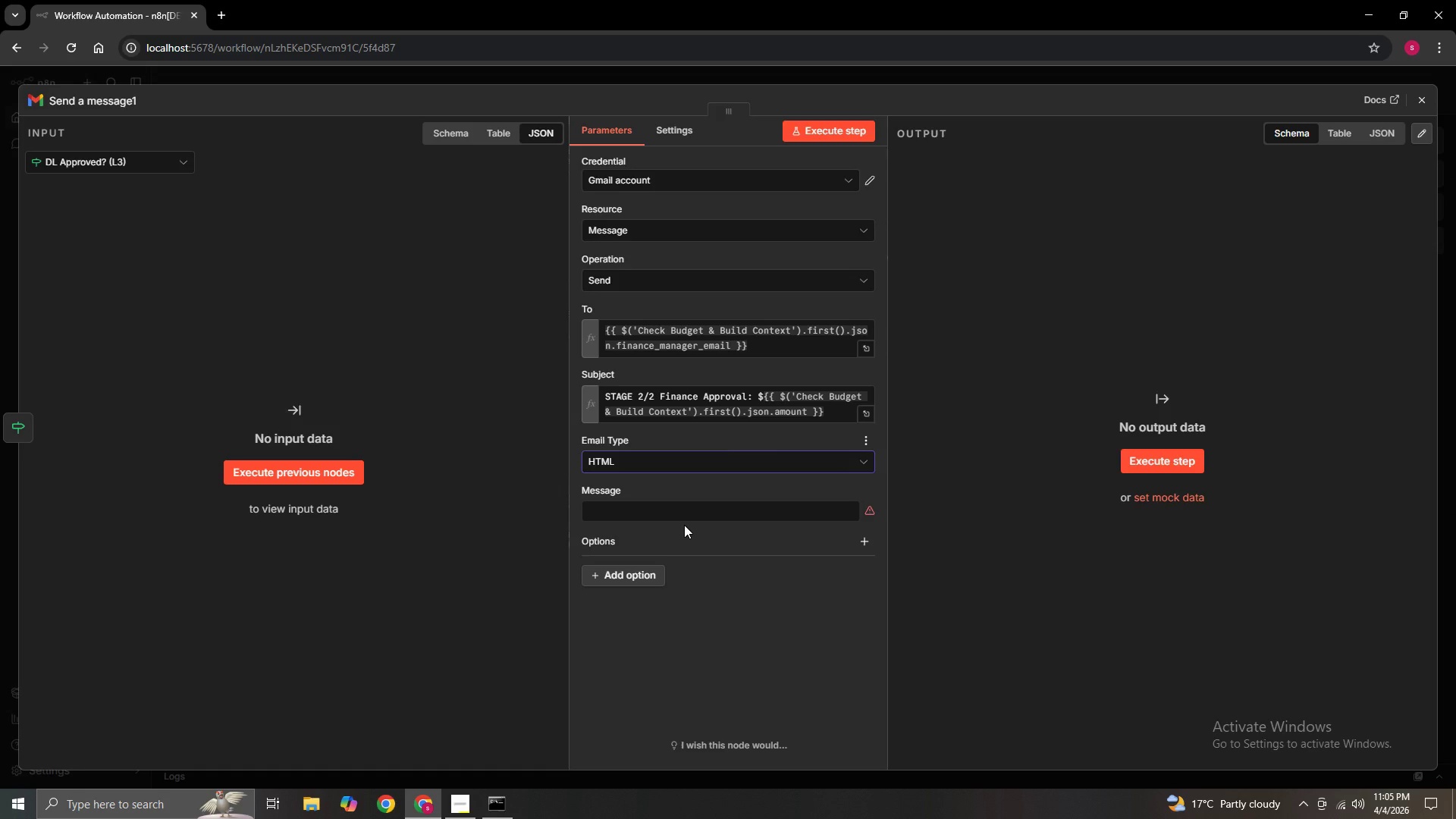 
left_click([635, 510])
 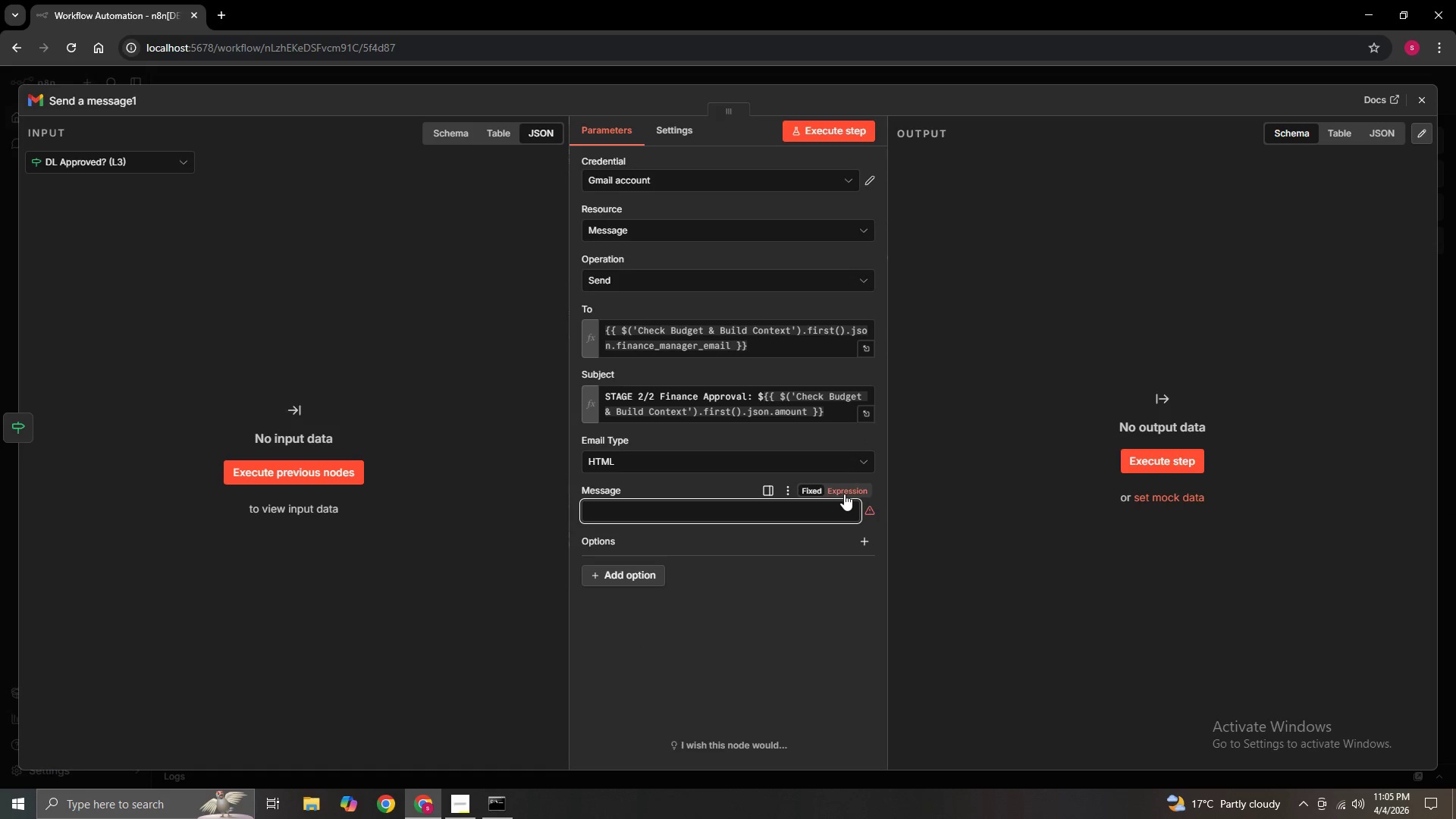 
left_click([844, 494])
 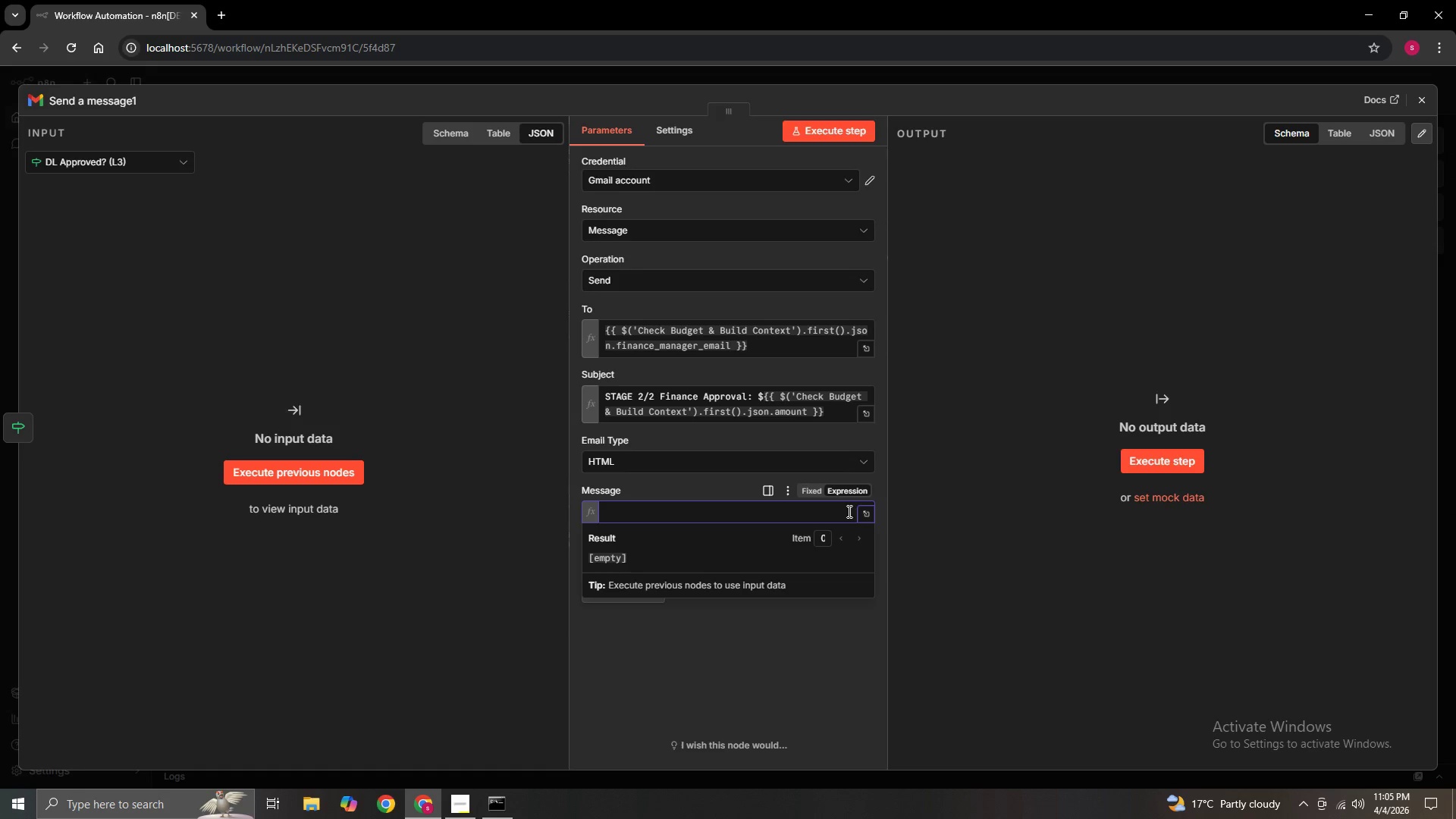 
left_click([868, 514])
 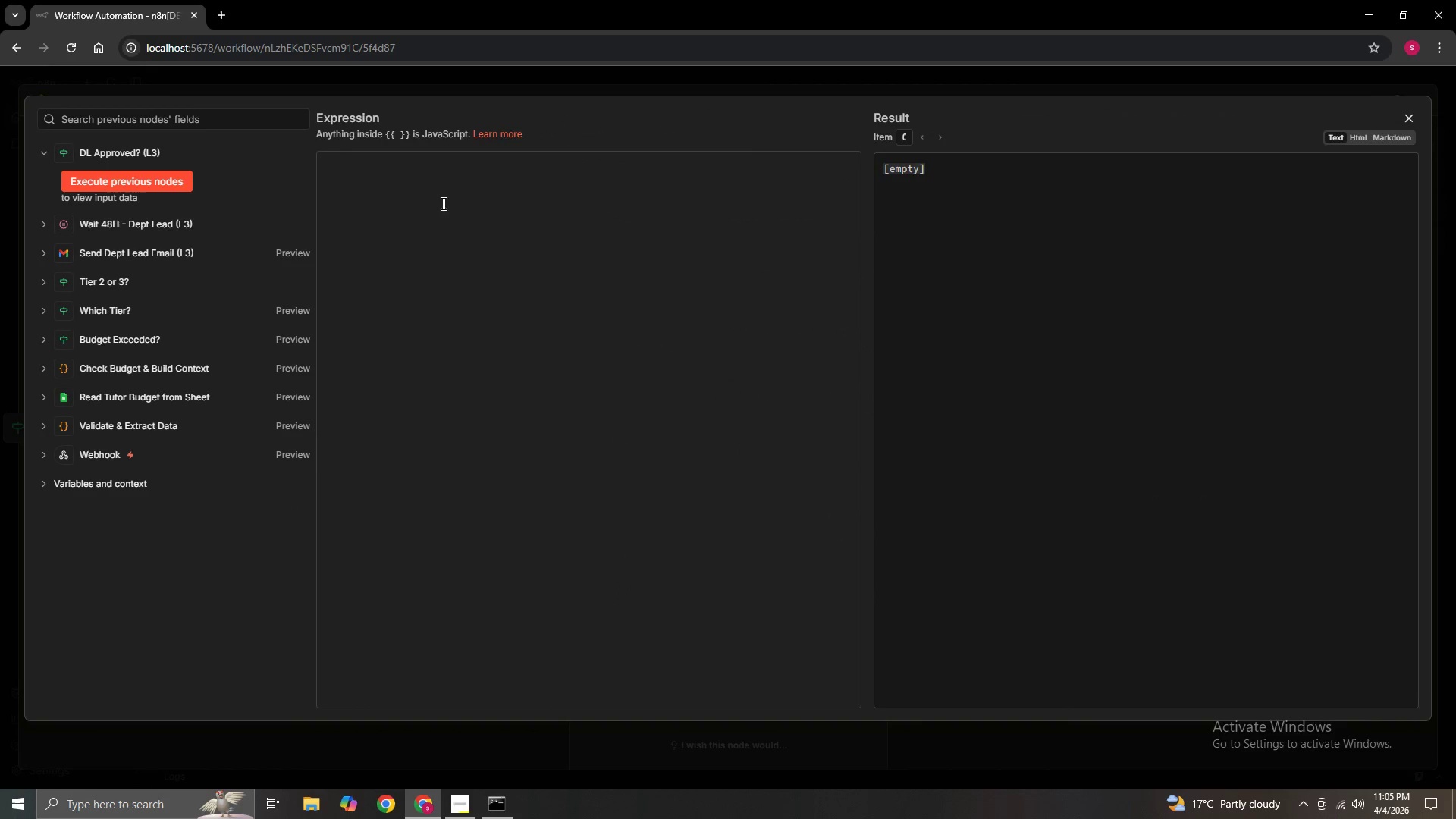 
left_click([345, 178])
 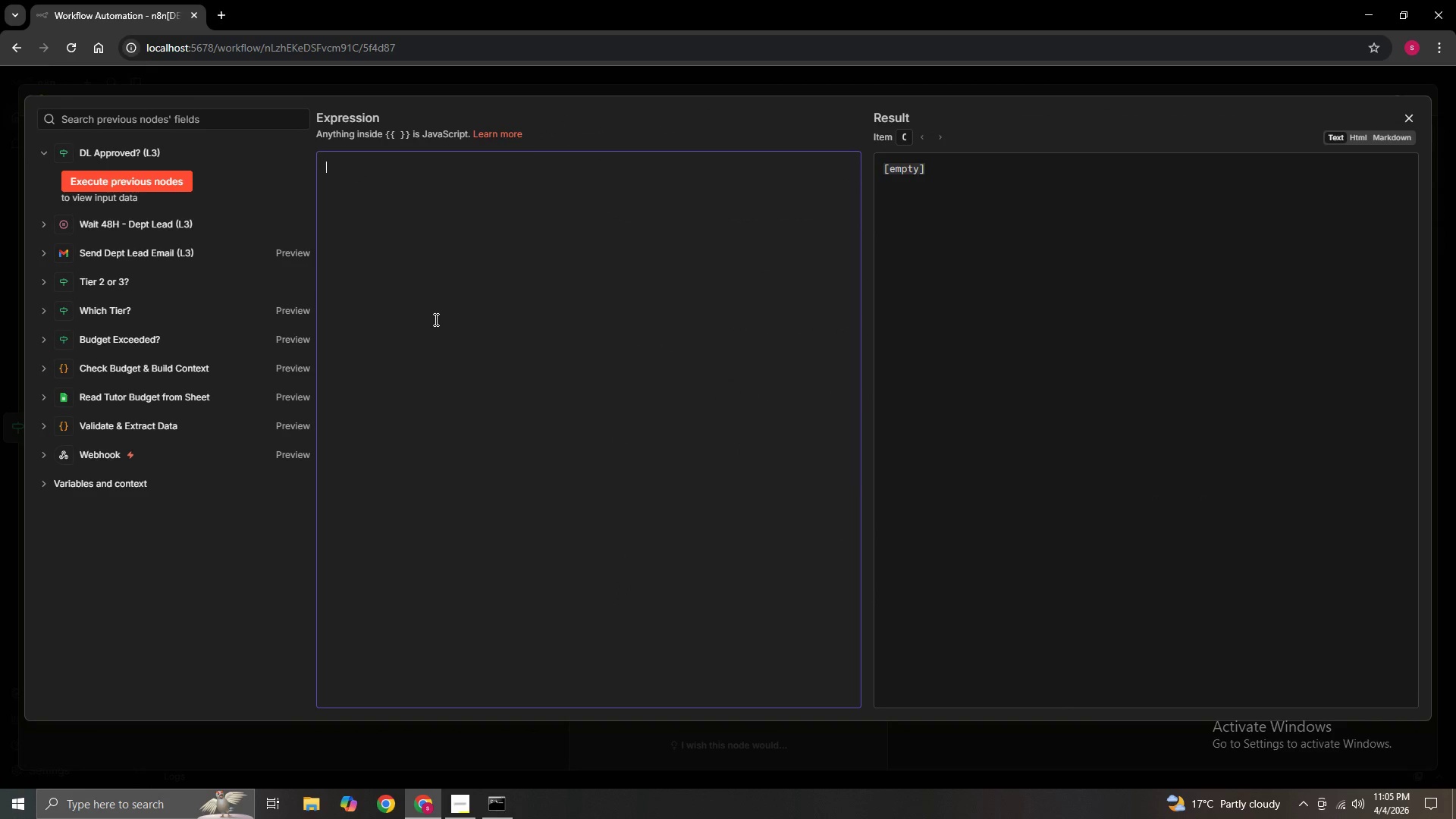 
hold_key(key=ShiftLeft, duration=0.84)
 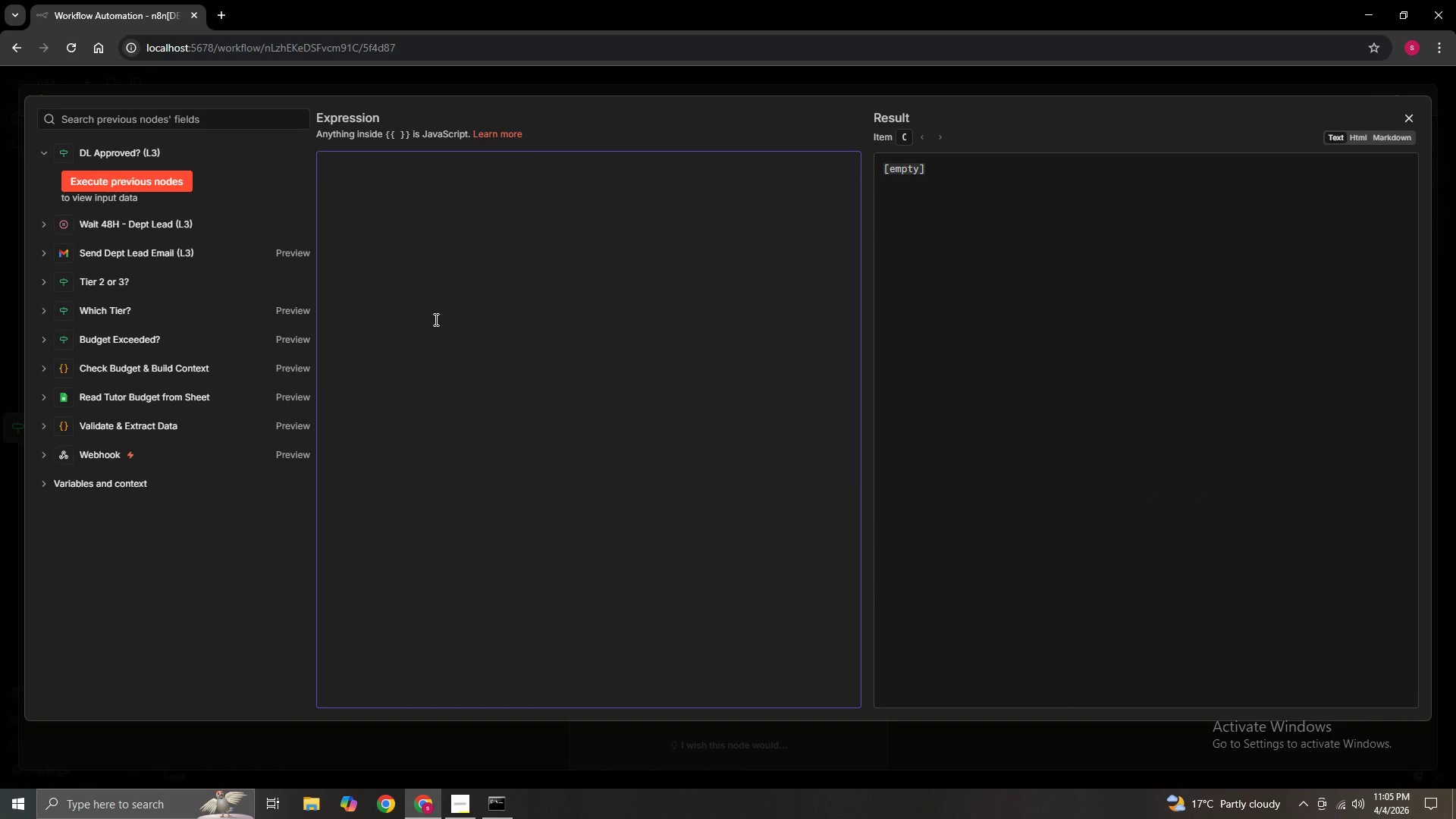 
type(<p>Hello )
key(Backspace)
type(,</p>)
 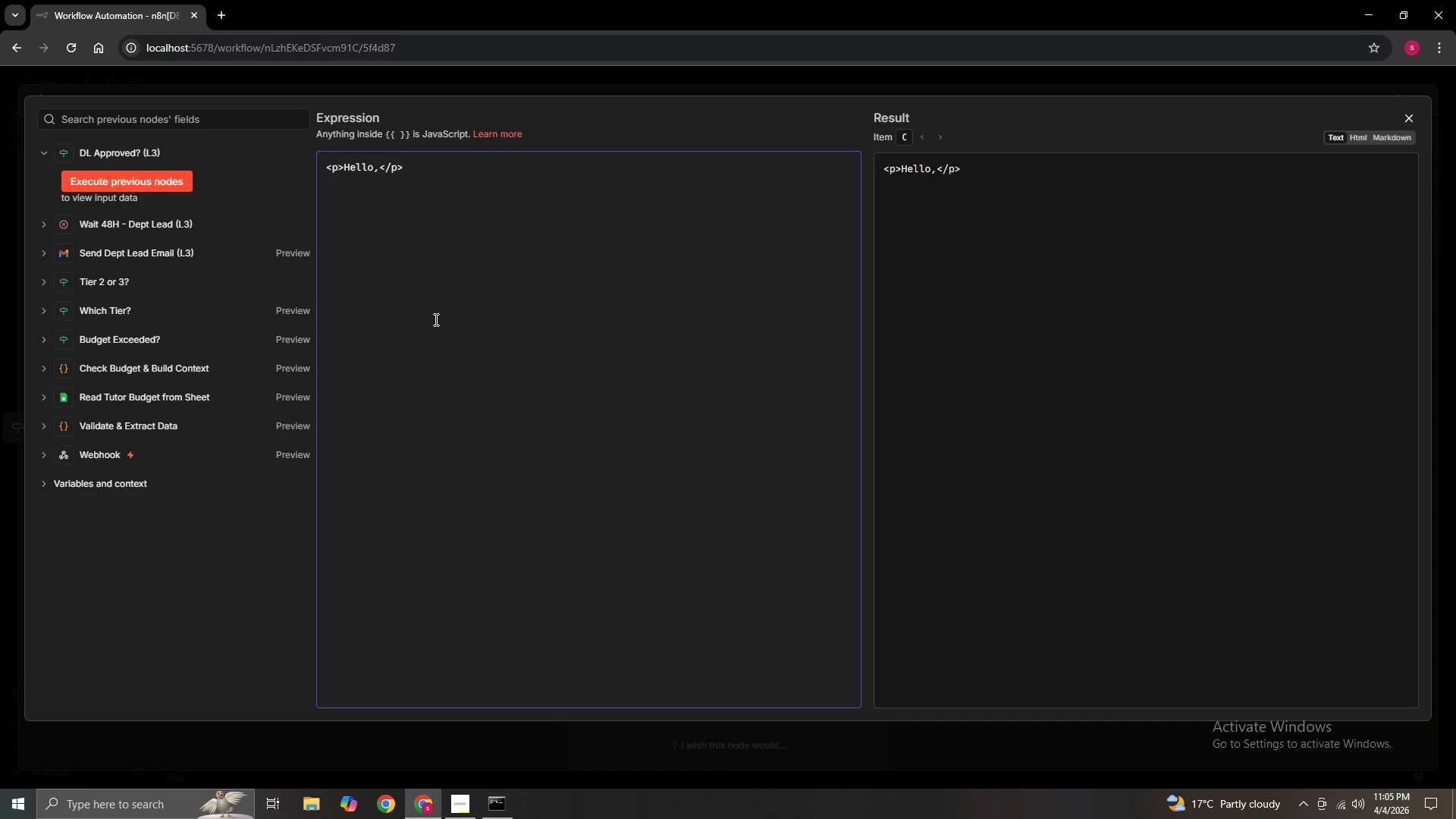 
key(Enter)
 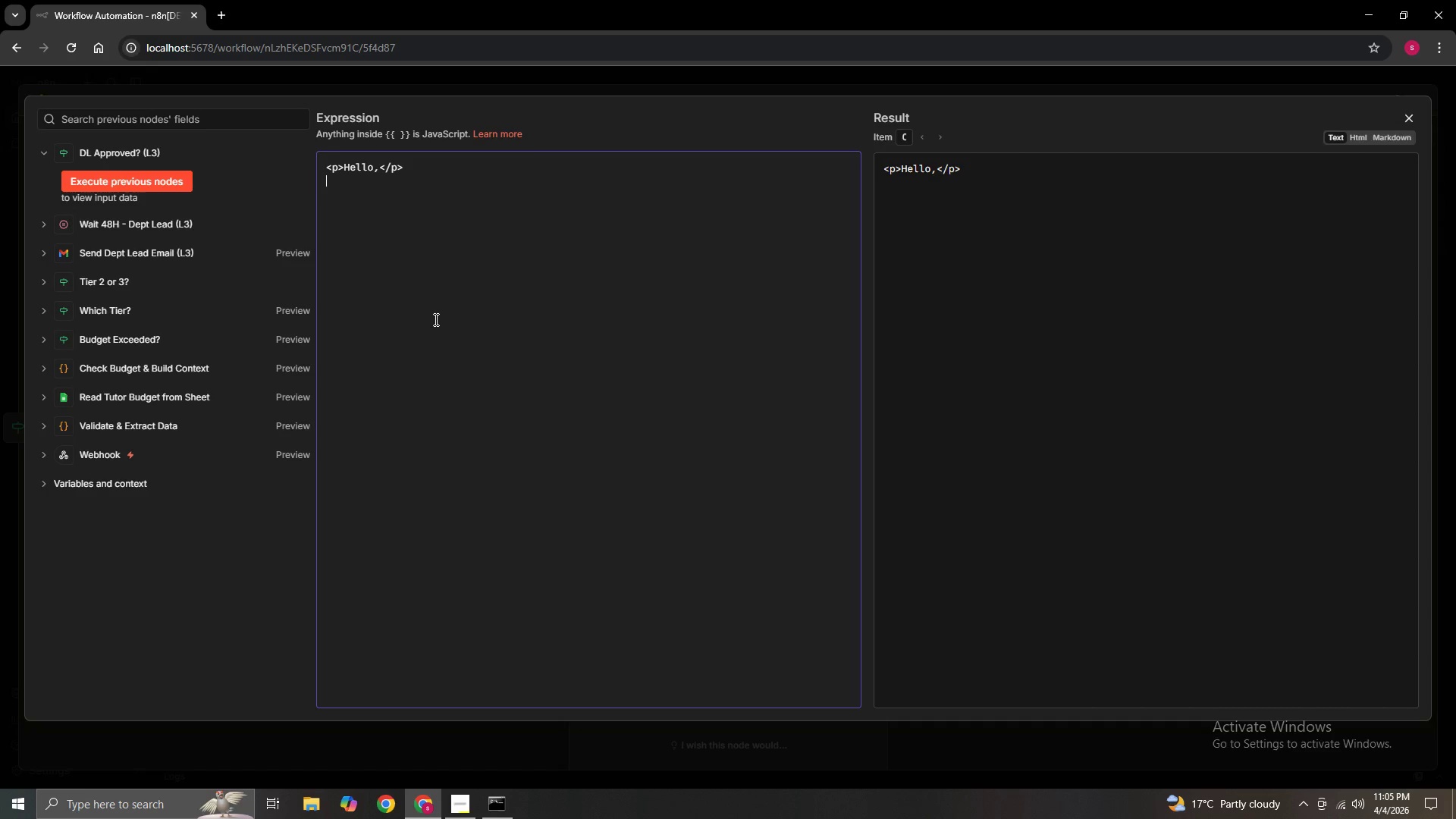 
type(<p>Please note that the <b> )
key(Backspace)
type(Department Lead has already approved</b>)
 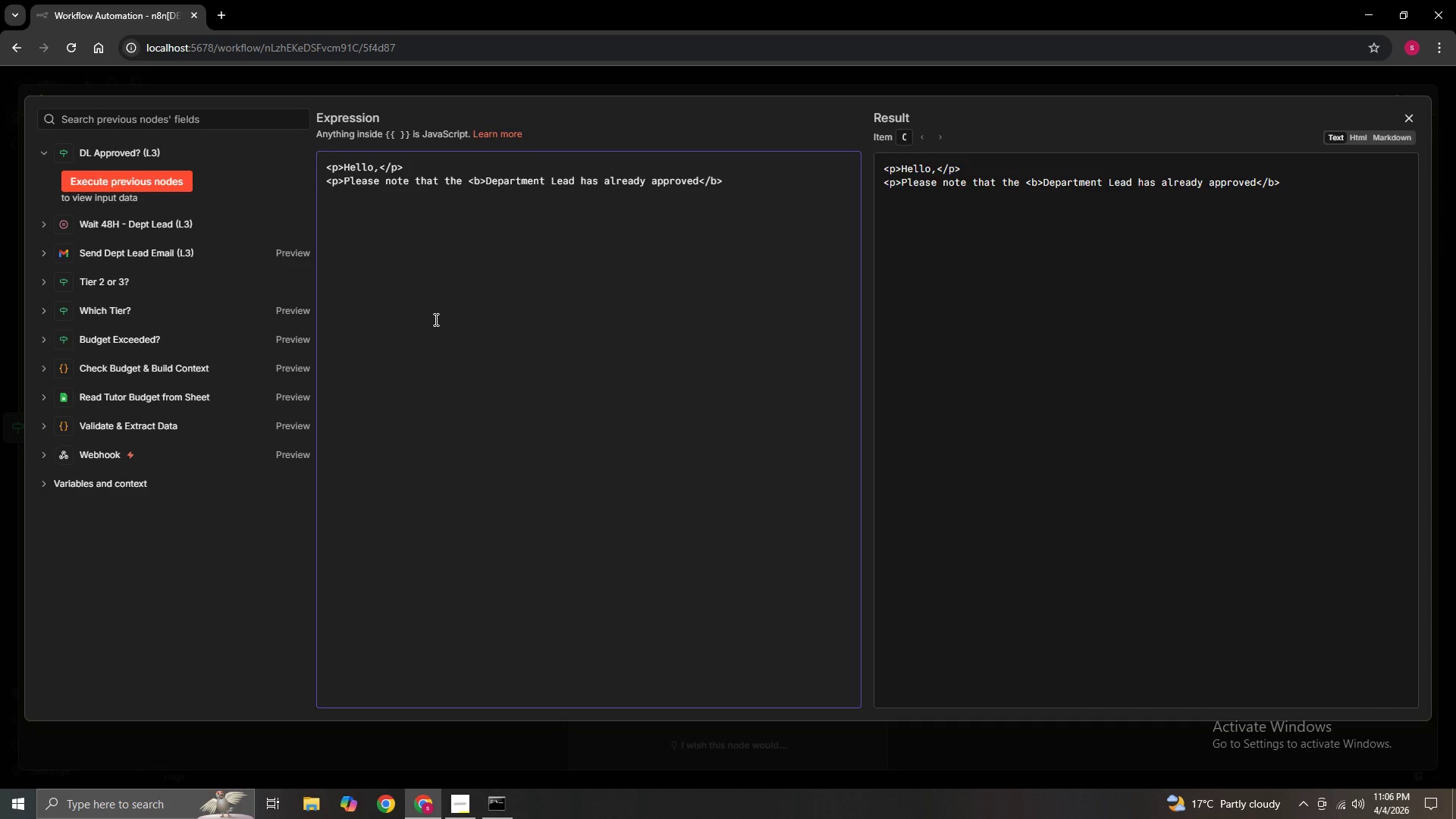 
type(this request.</p>)
 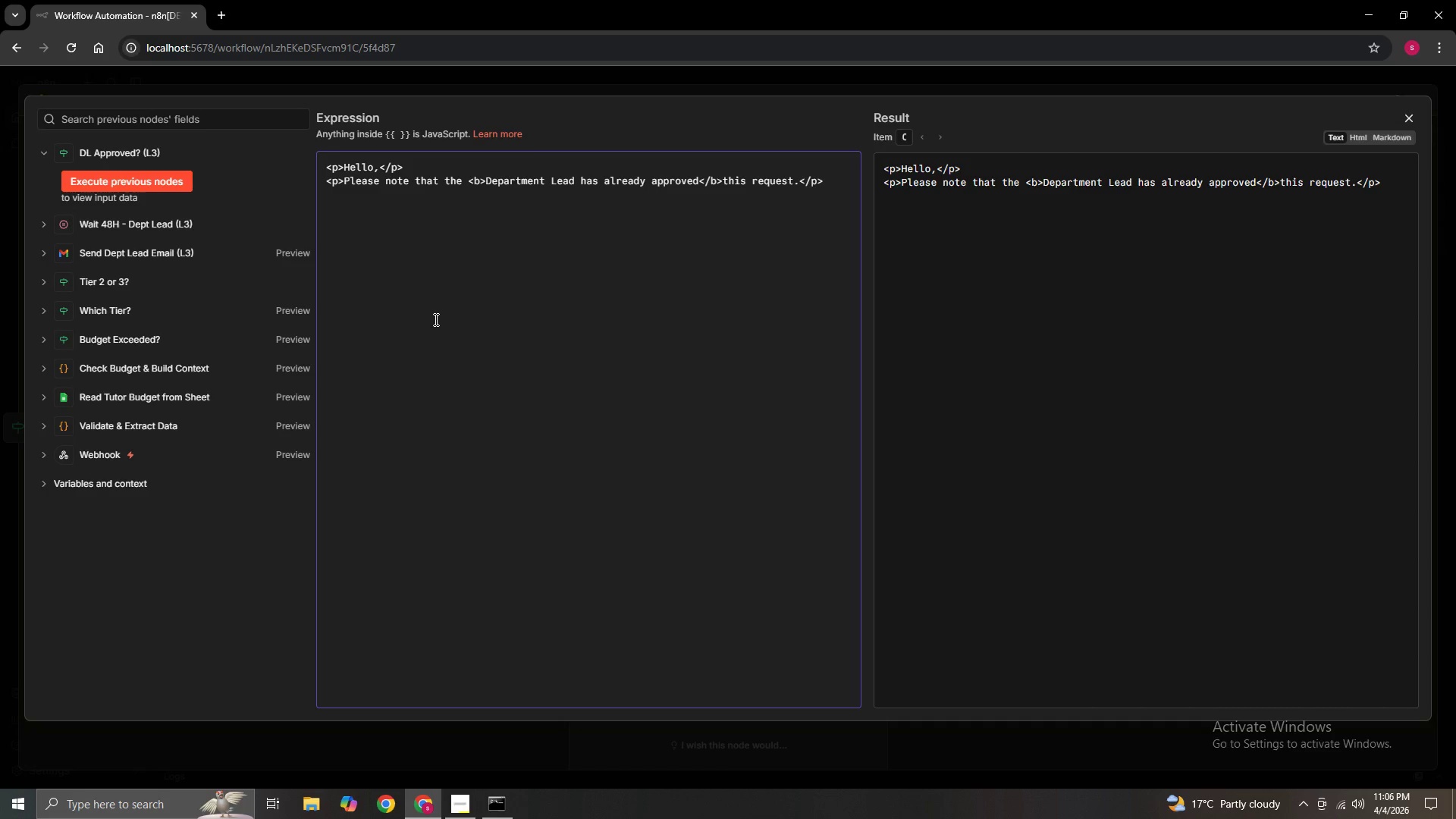 
key(Enter)
 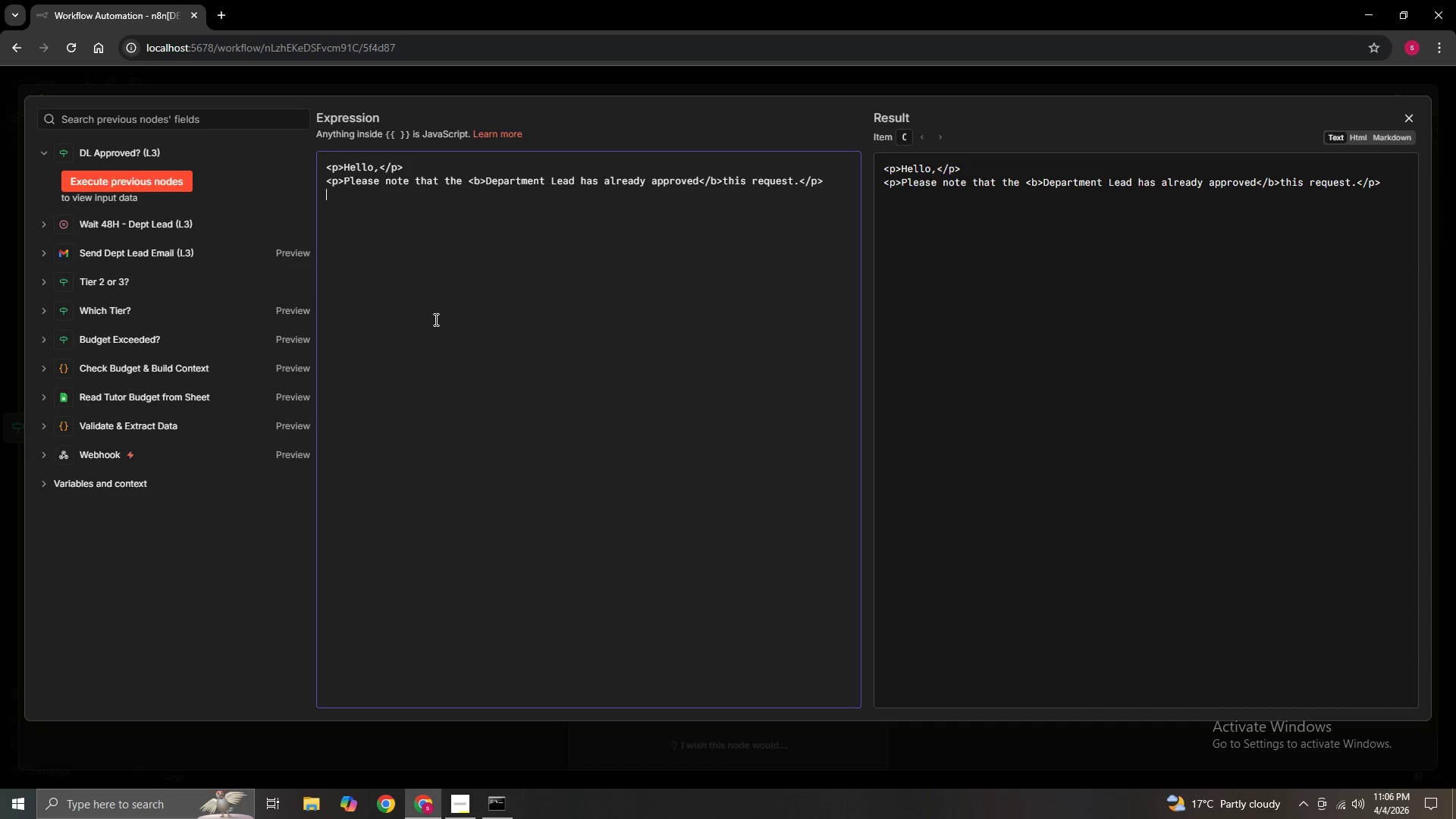 
key(Shift+Comma)
 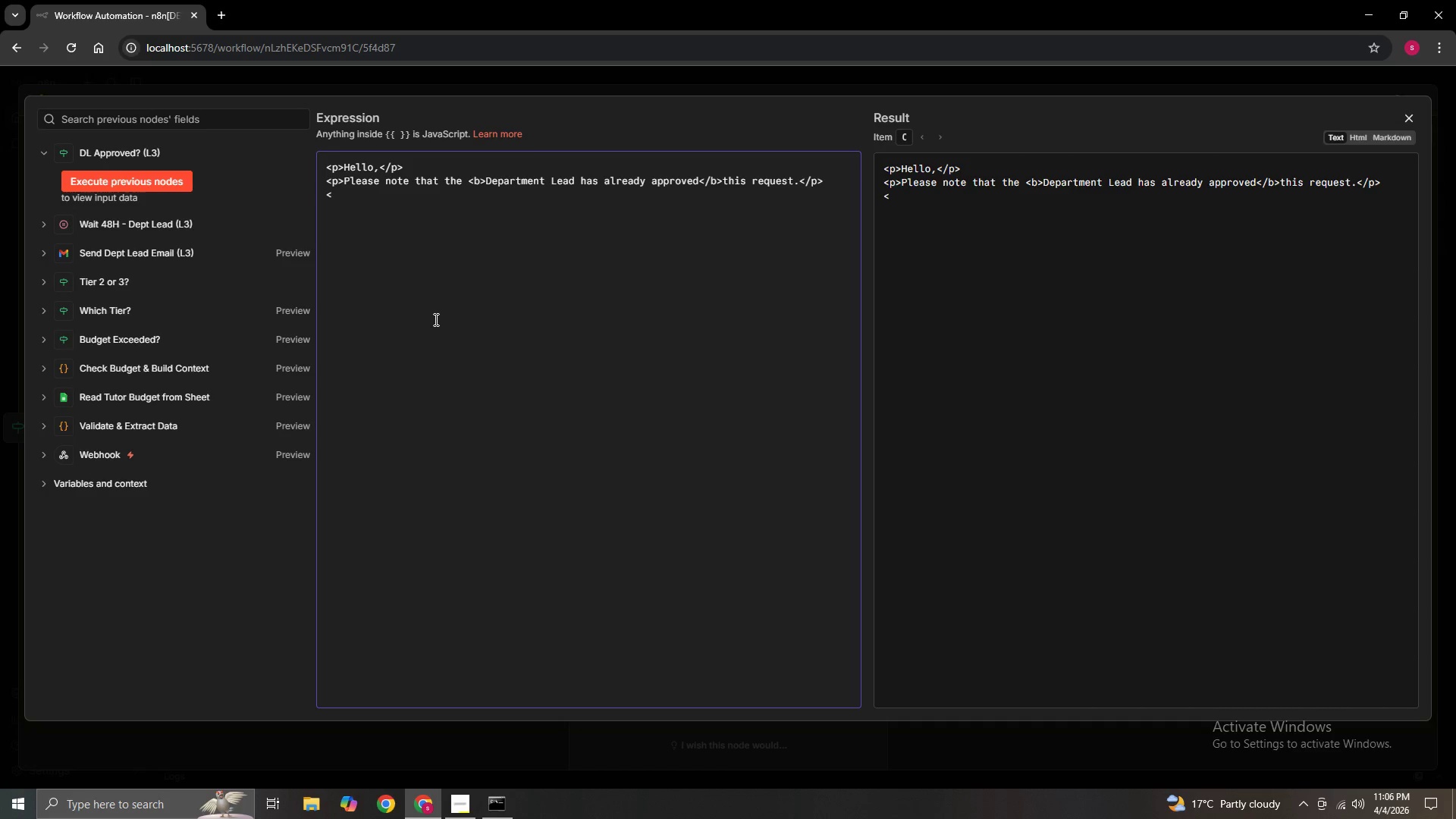 
key(P)
 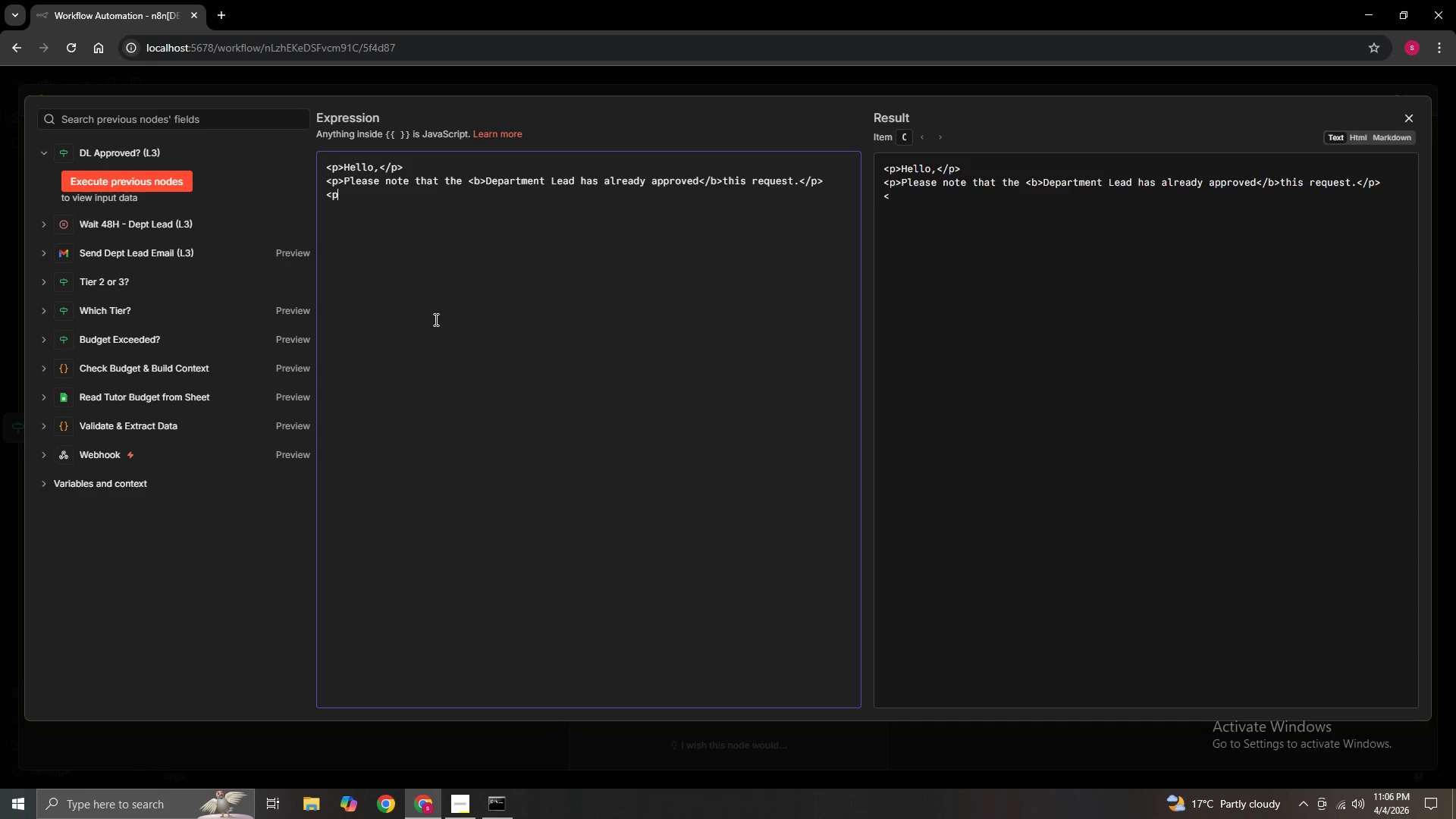 
key(Shift+Period)
 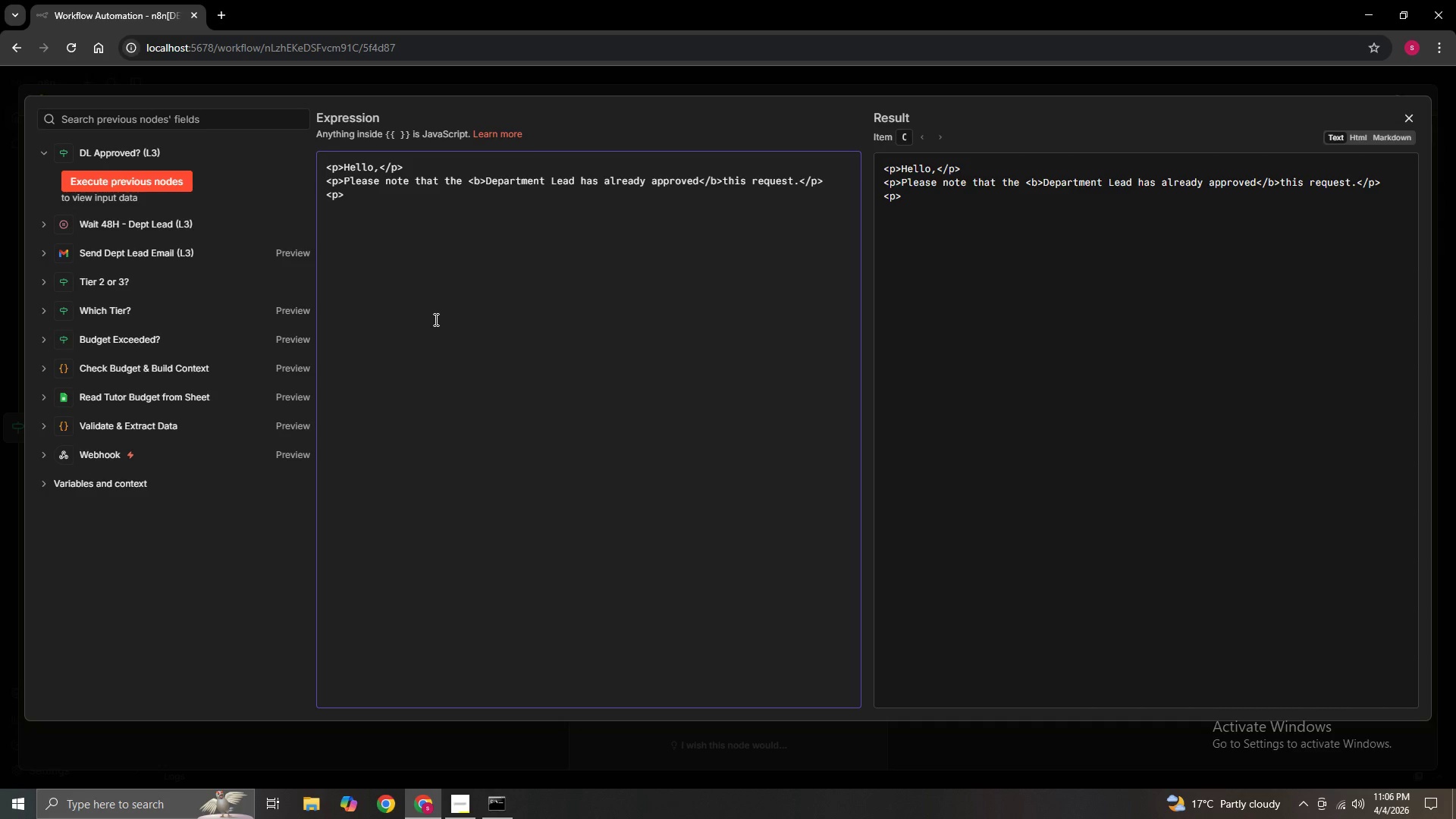 
type(thi)
key(Backspace)
key(Backspace)
key(Backspace)
type(This is the <b>final)
 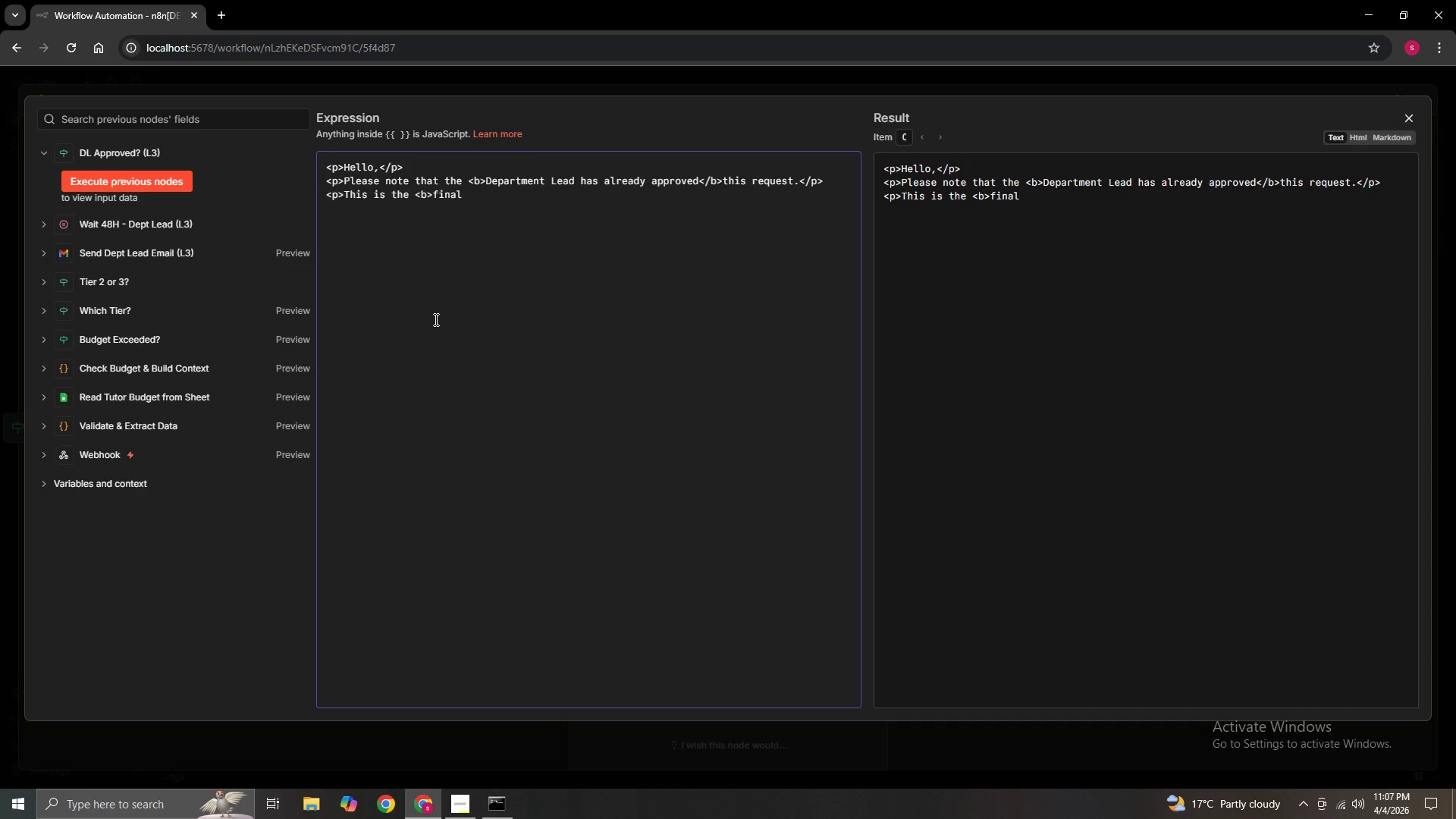 
wait(14.94)
 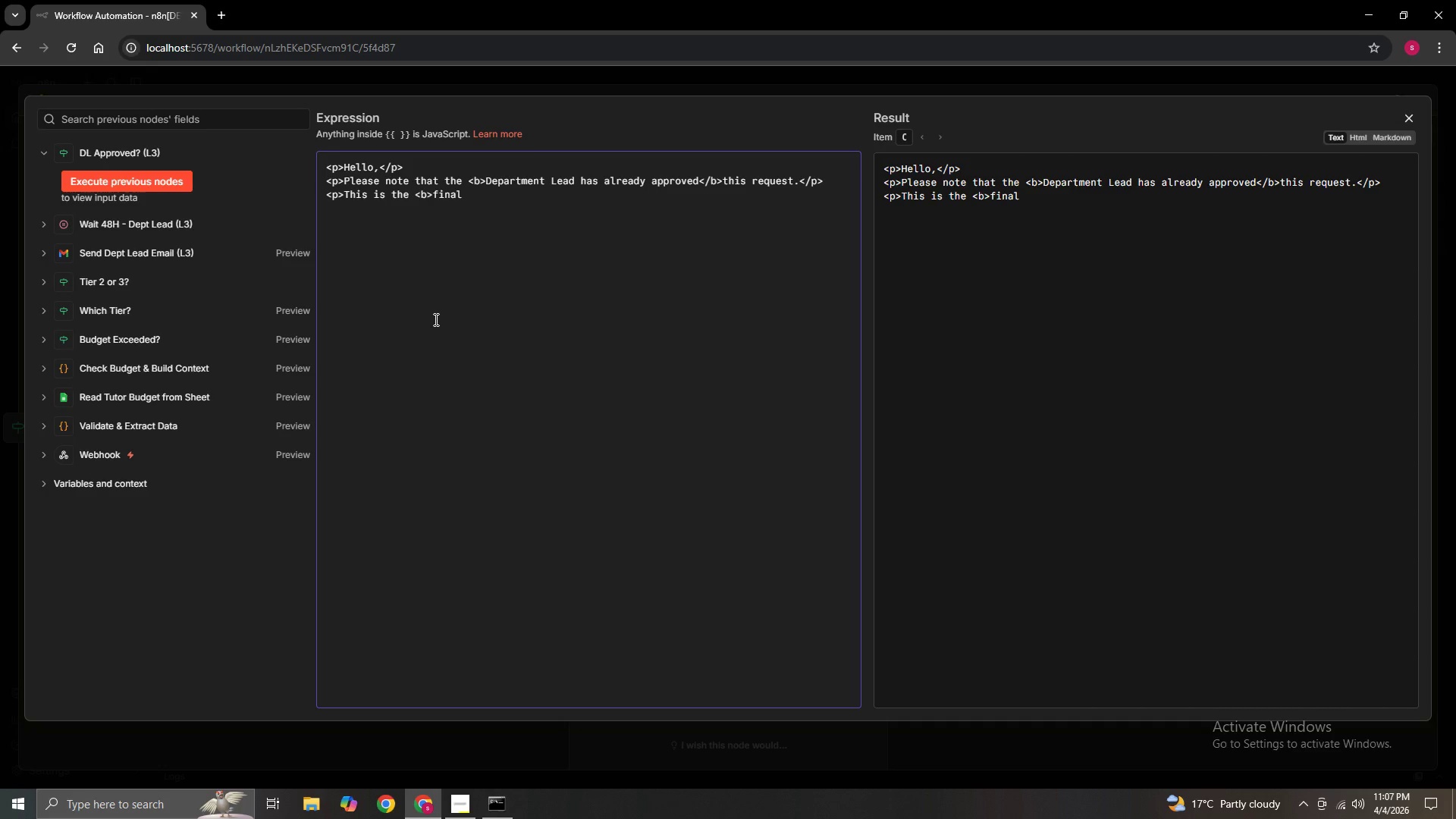 
type( stage<b/)
key(Backspace)
key(Backspace)
type(/b> of the approval process.Please review the details and provide your decision using the buttons below.</p>)
 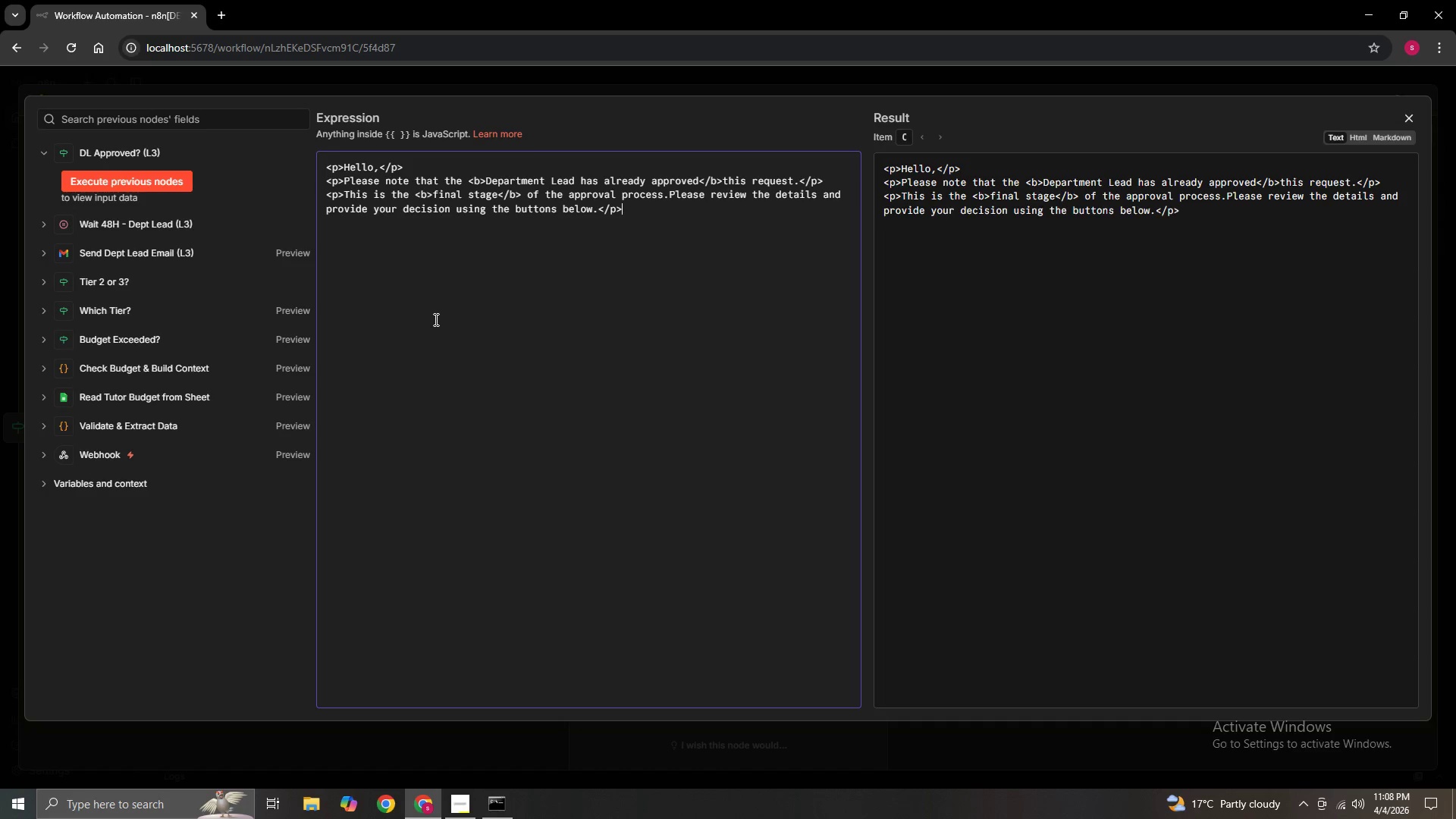 
hold_key(key=ArrowLeft, duration=1.5)
 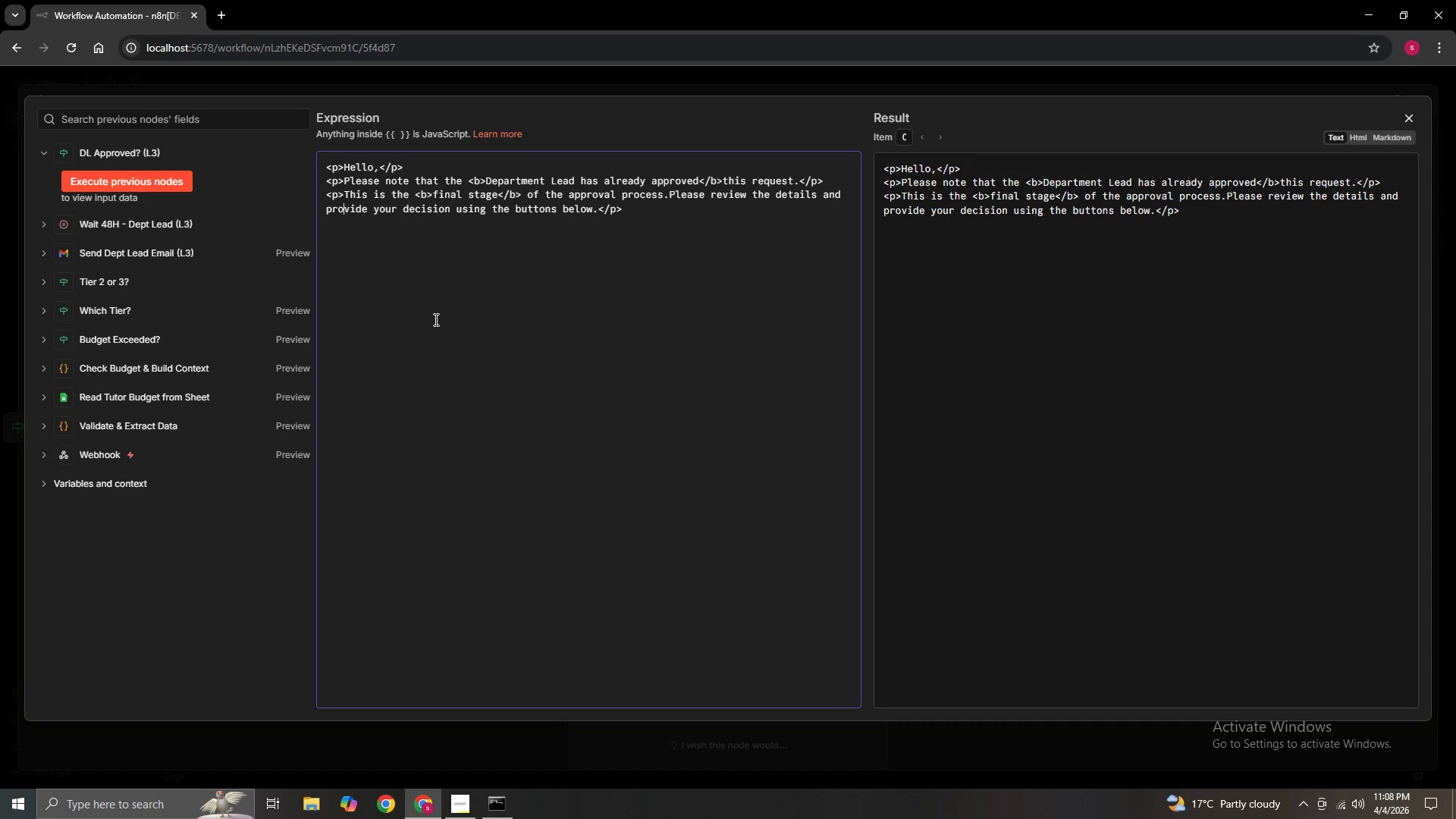 
hold_key(key=ArrowLeft, duration=0.52)
 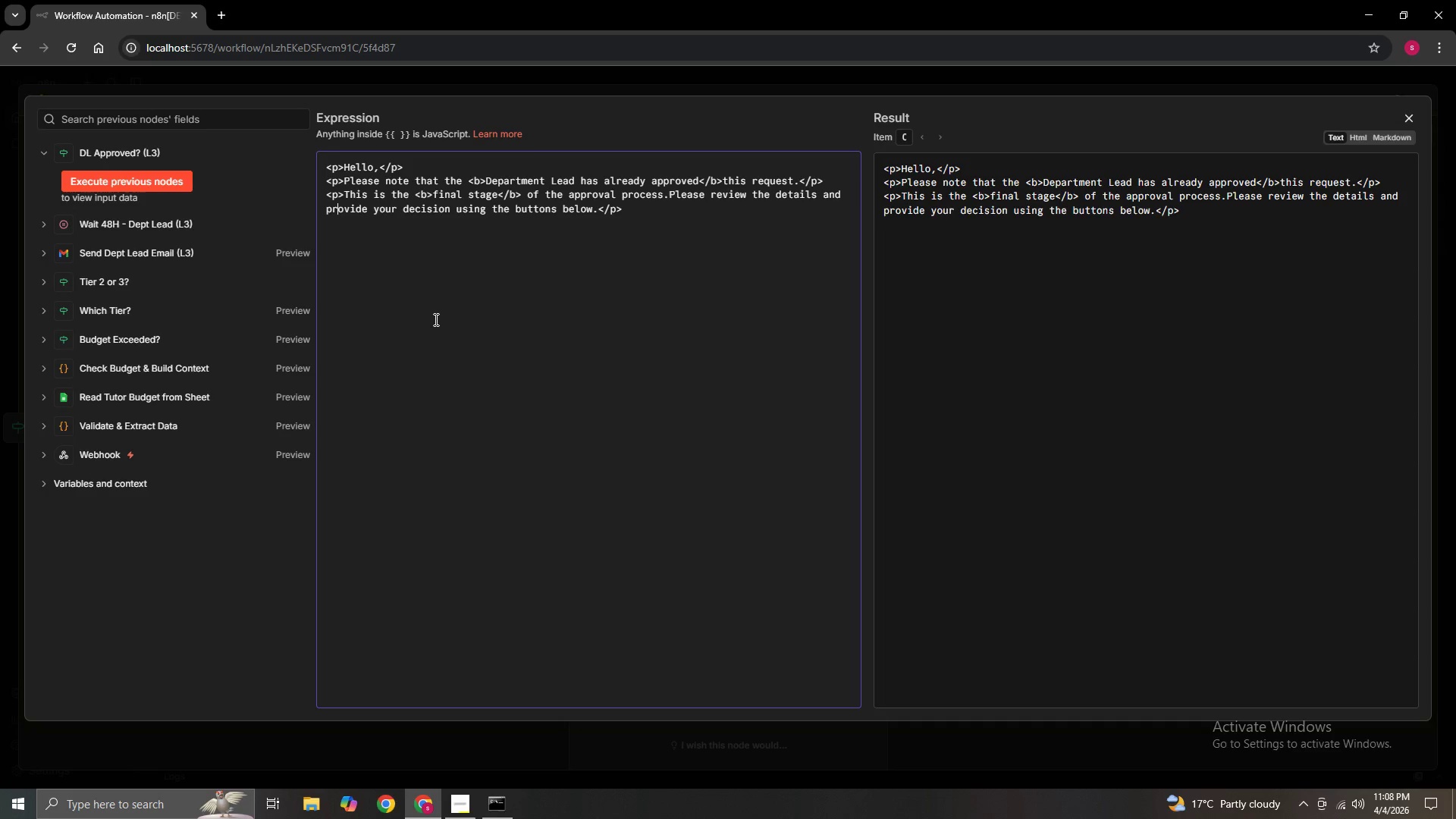 
key(ArrowLeft)
 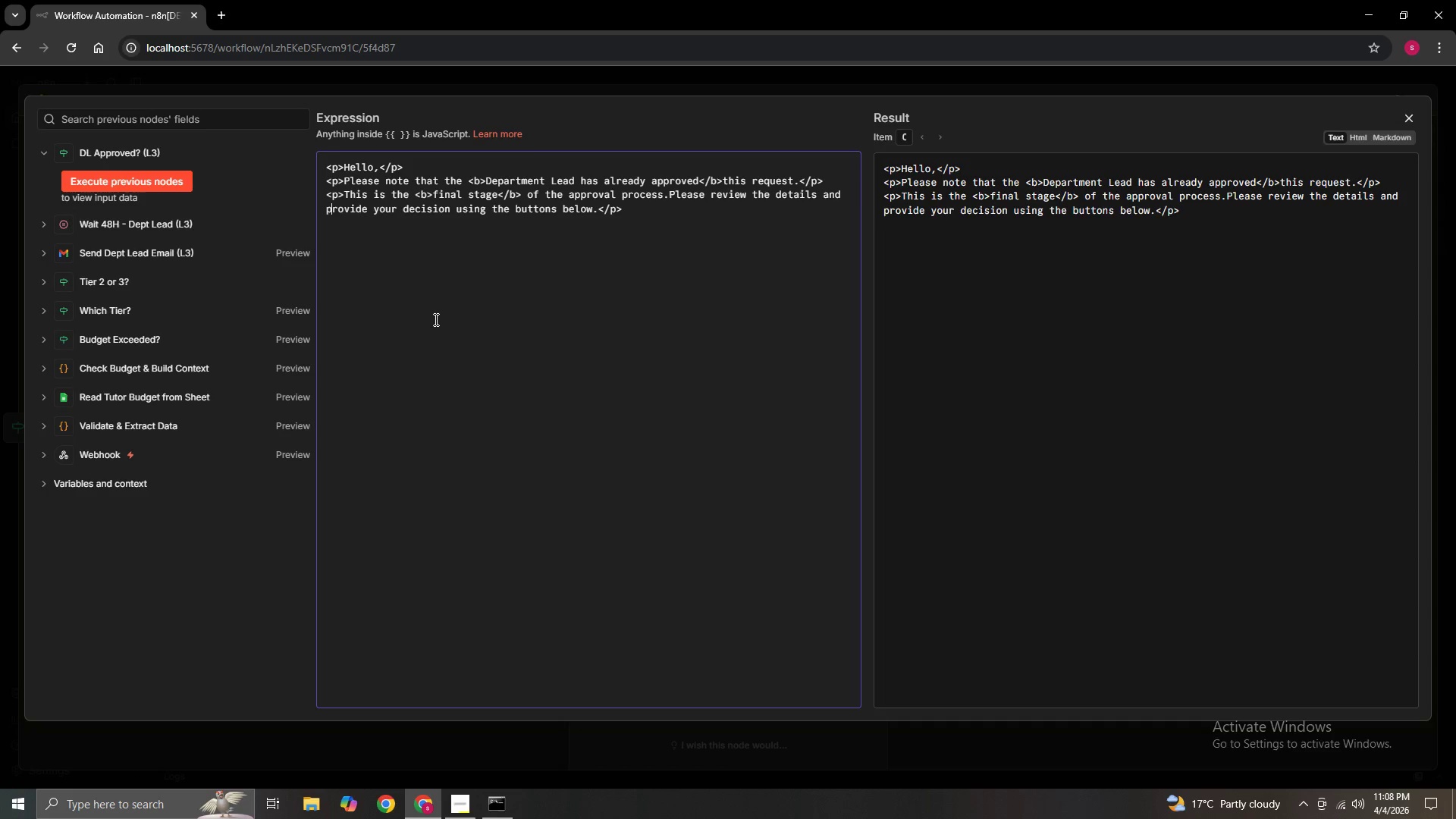 
key(ArrowLeft)
 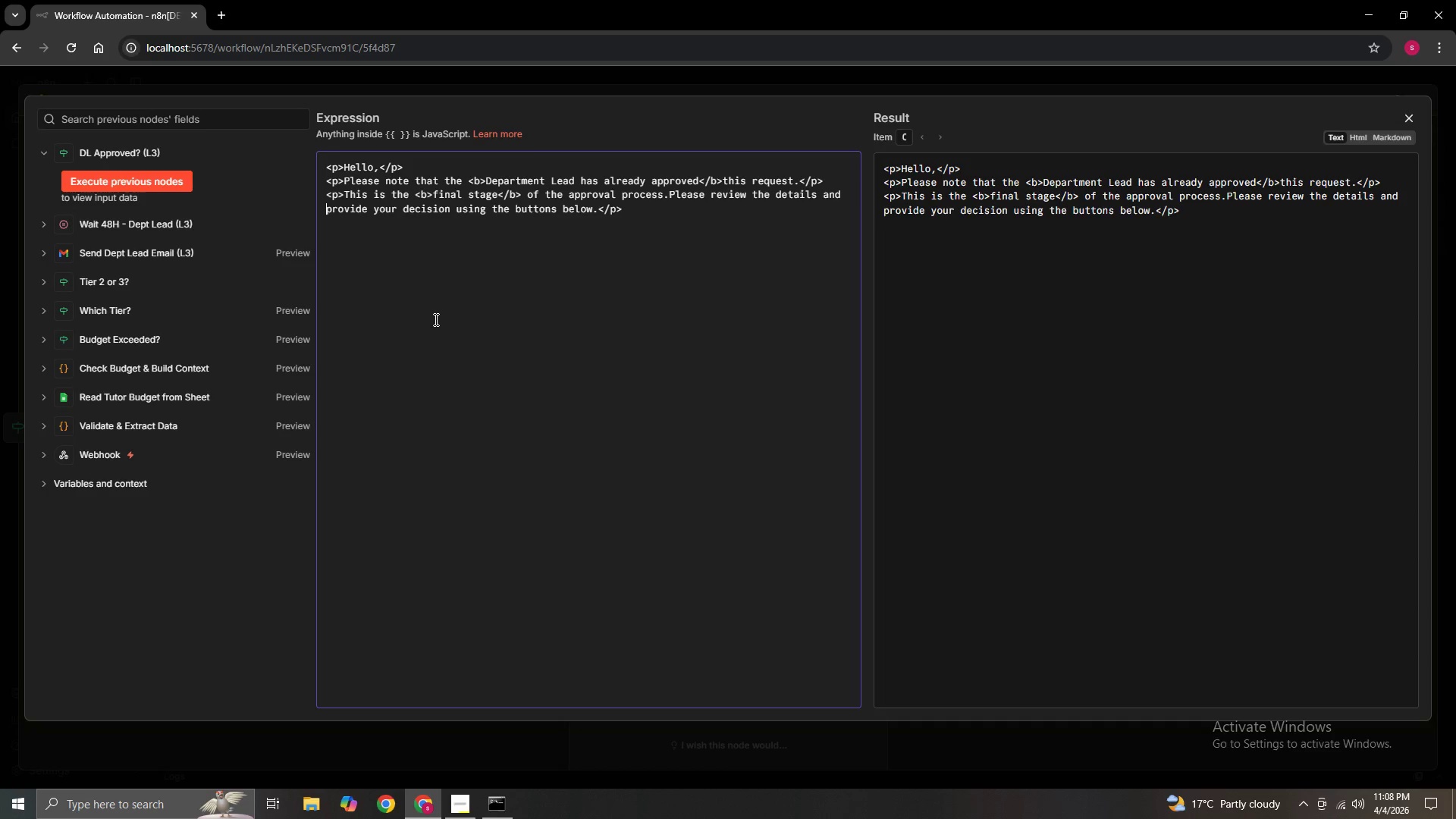 
key(ArrowLeft)
 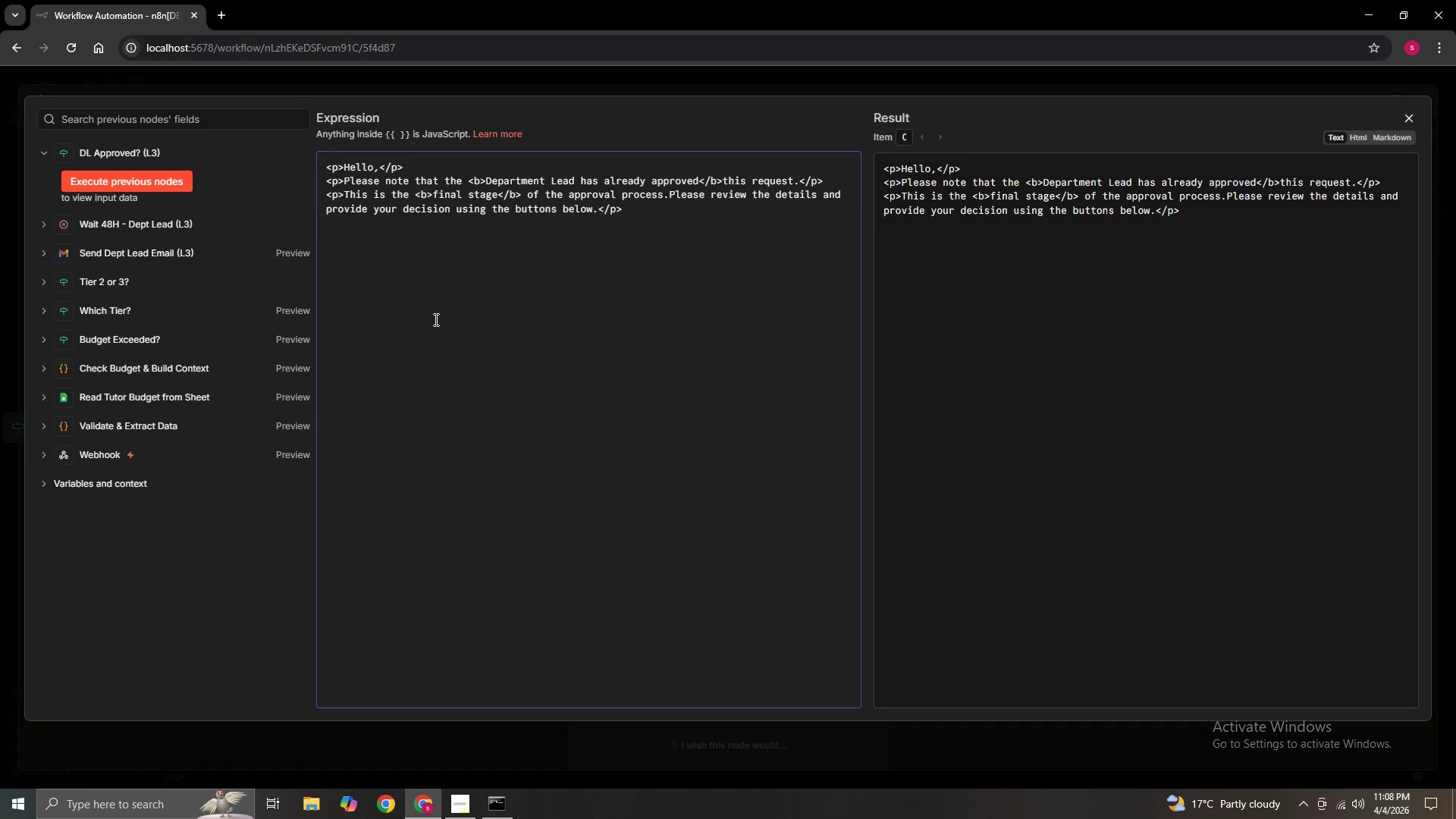 
key(Backspace)
 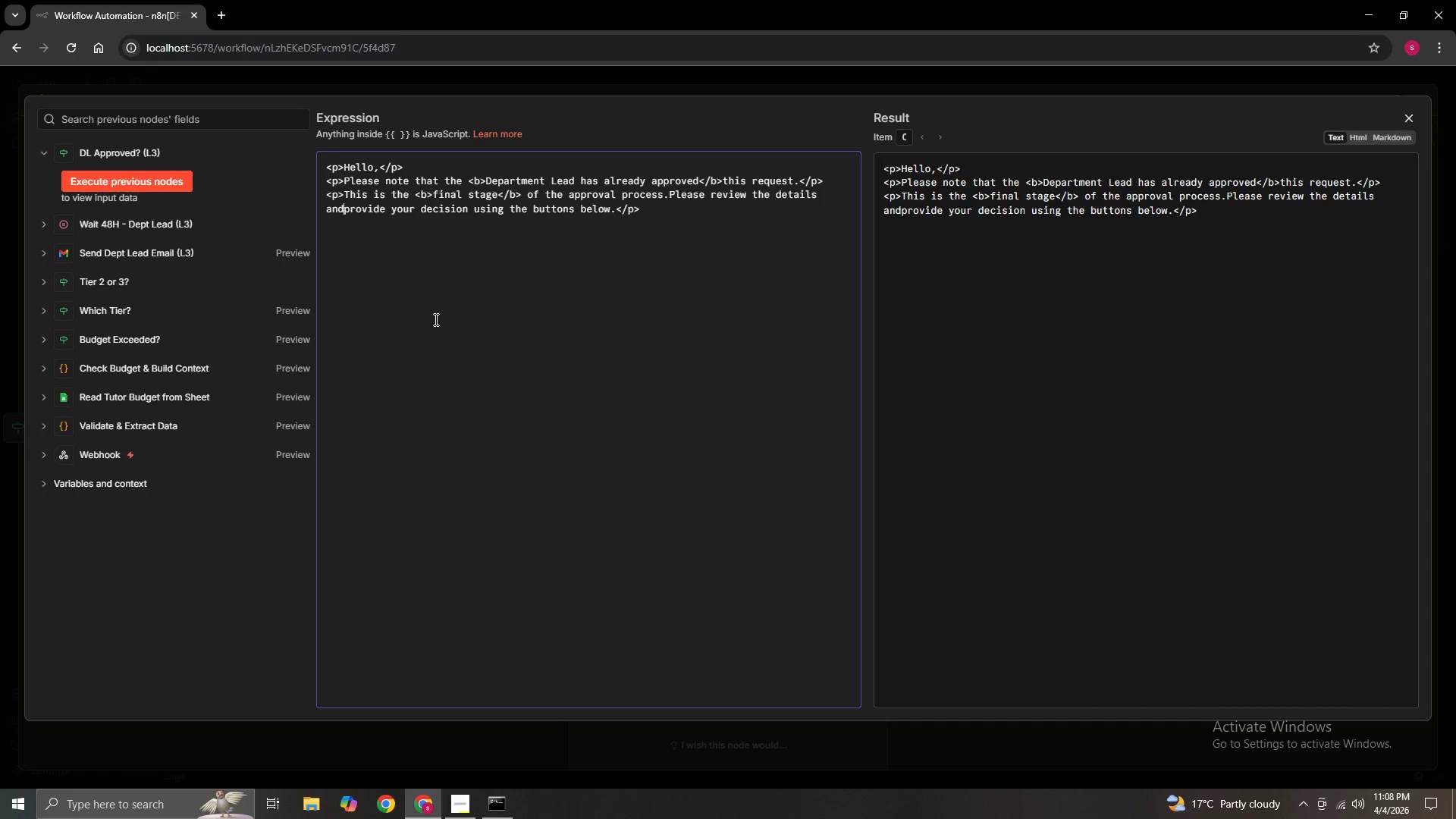 
key(Space)
 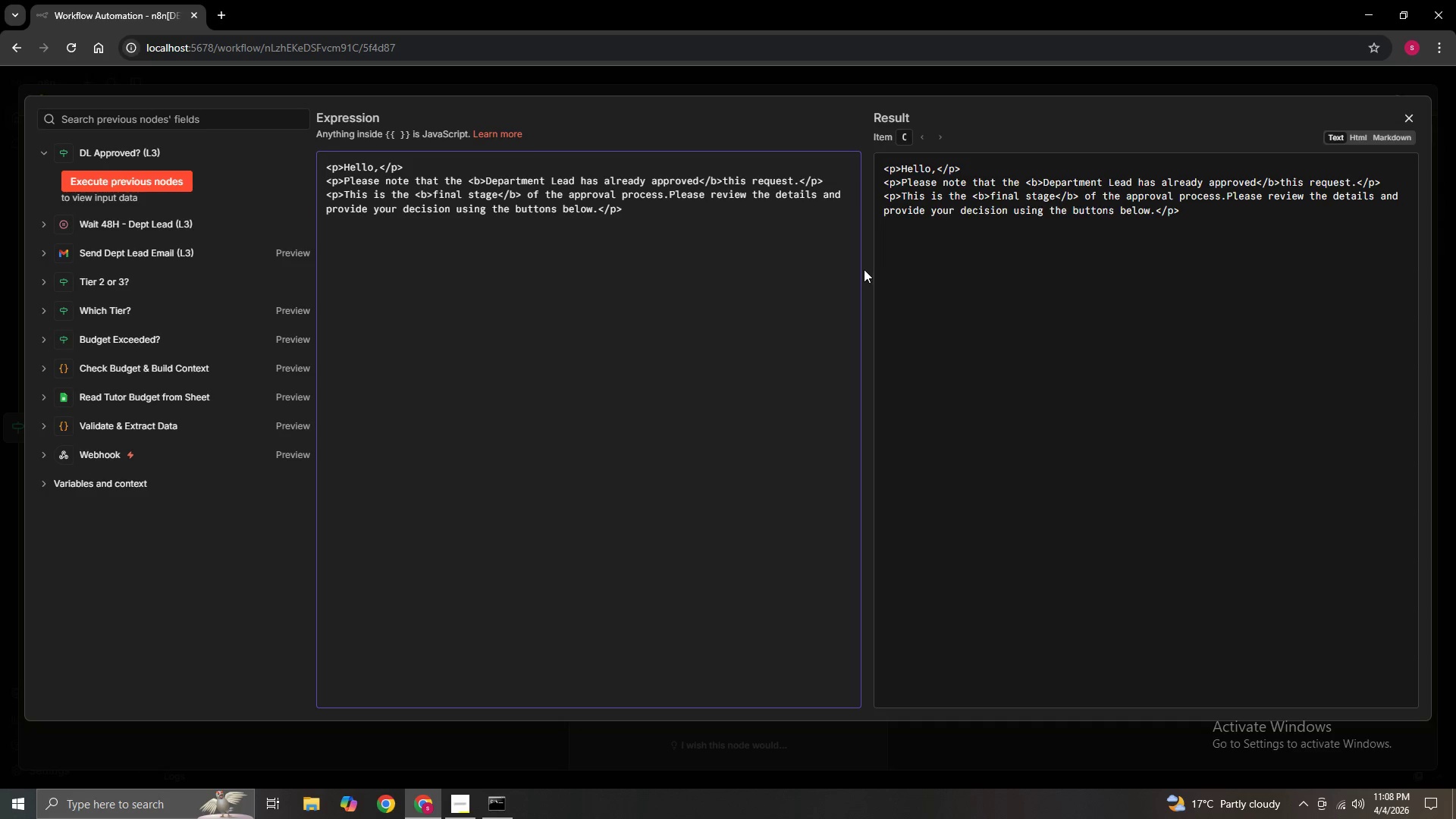 
left_click([860, 268])
 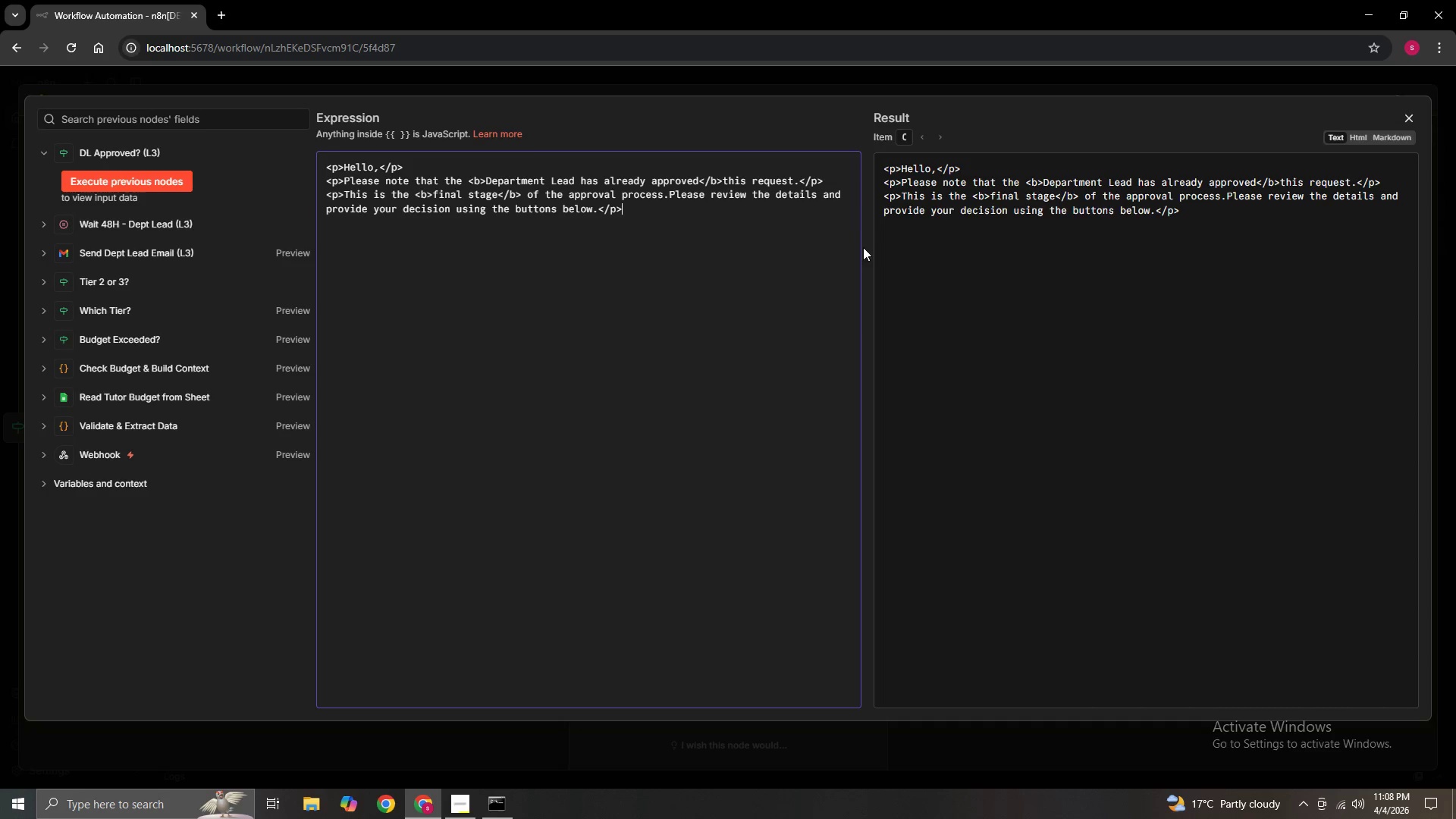 
left_click([842, 199])
 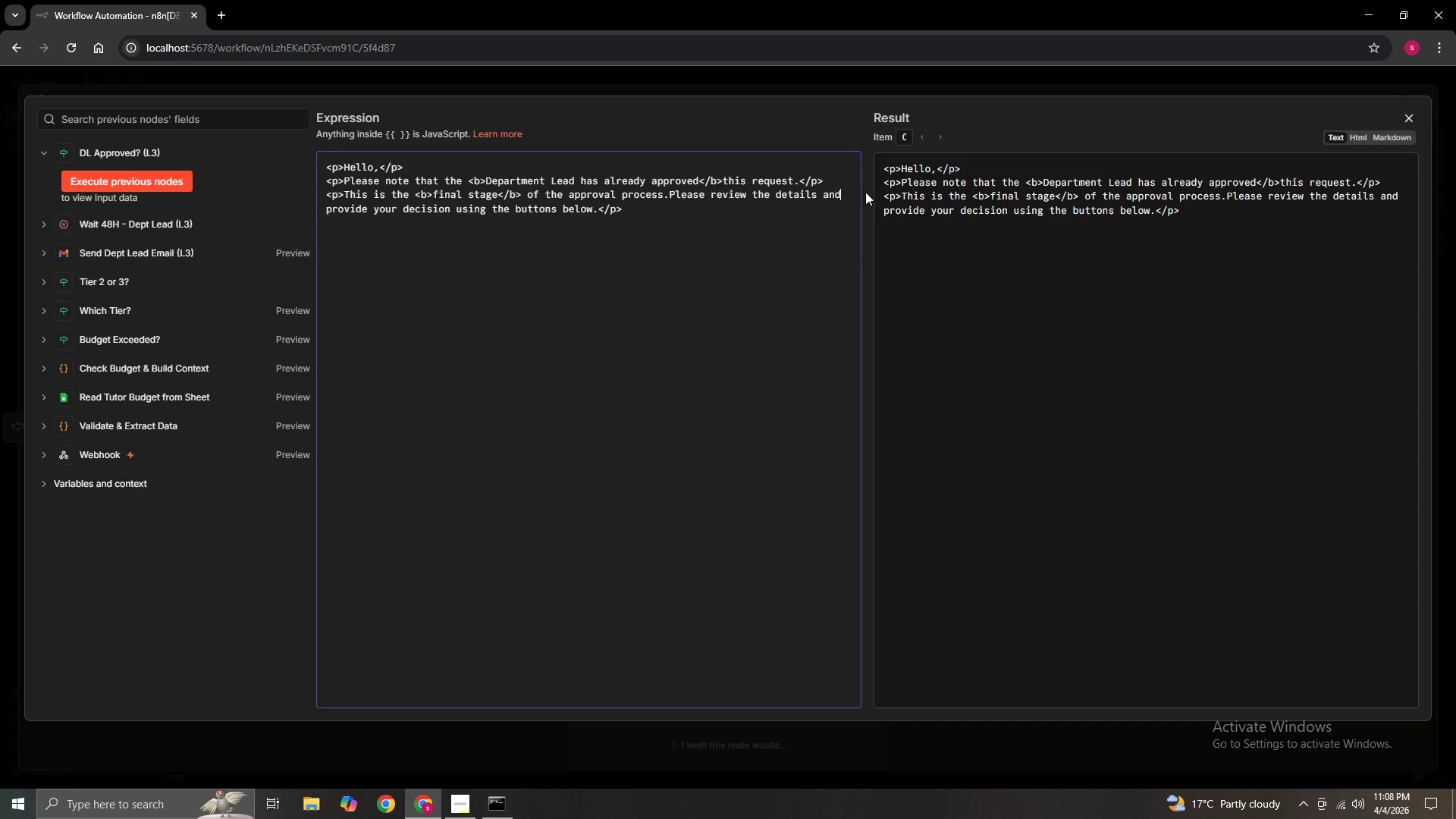 
key(ArrowRight)
 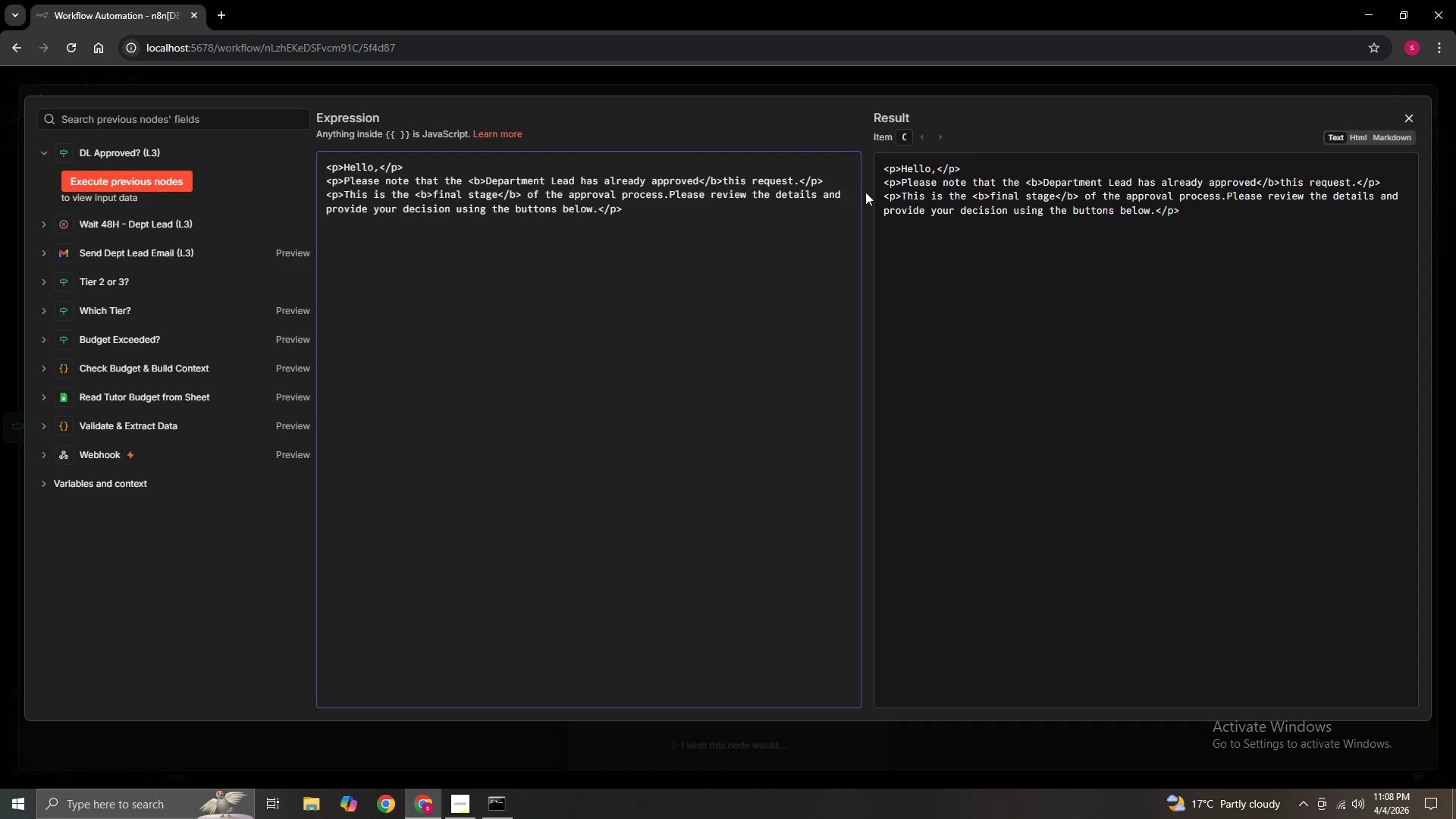 
key(ArrowRight)
 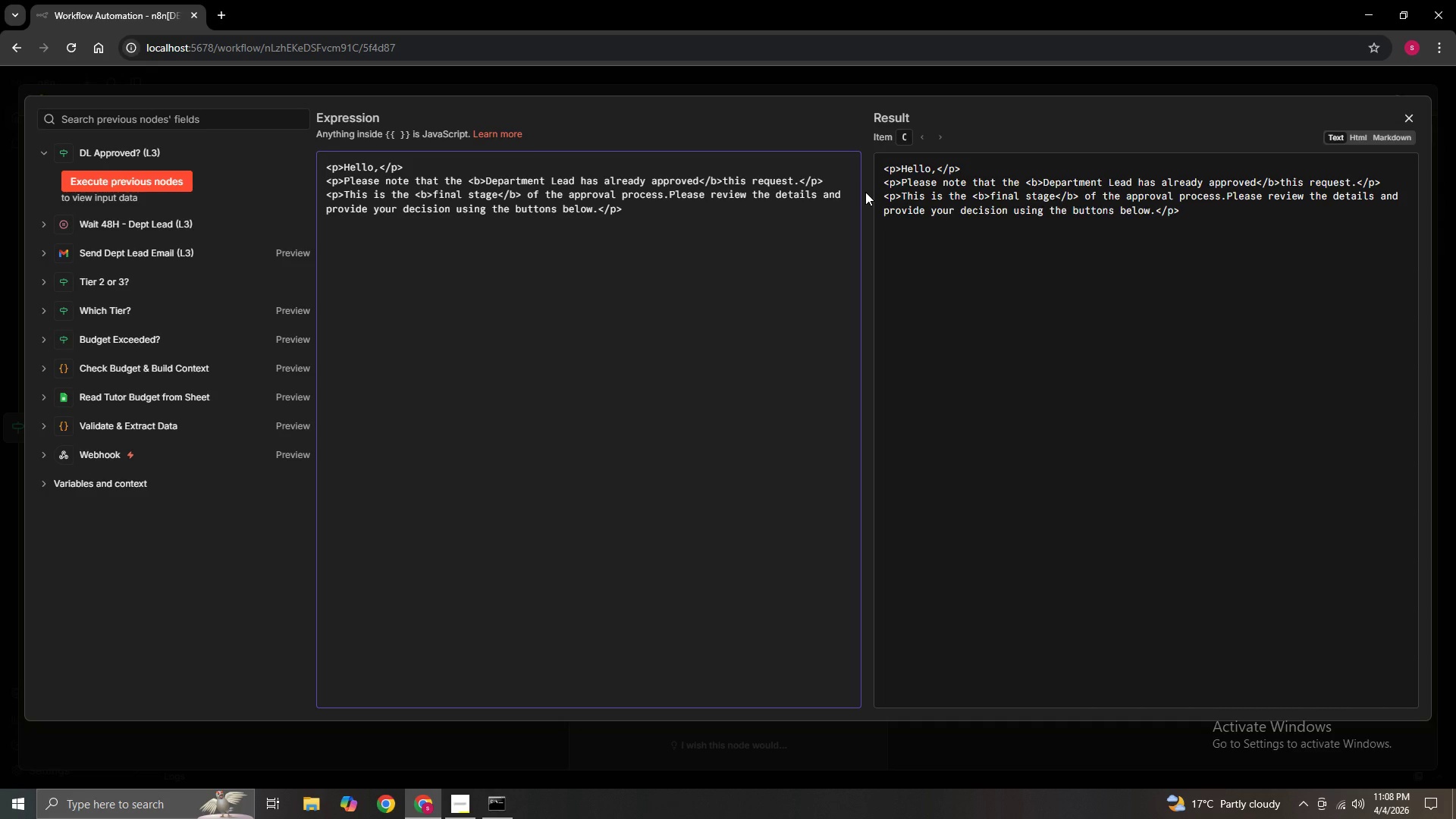 
key(ArrowLeft)
 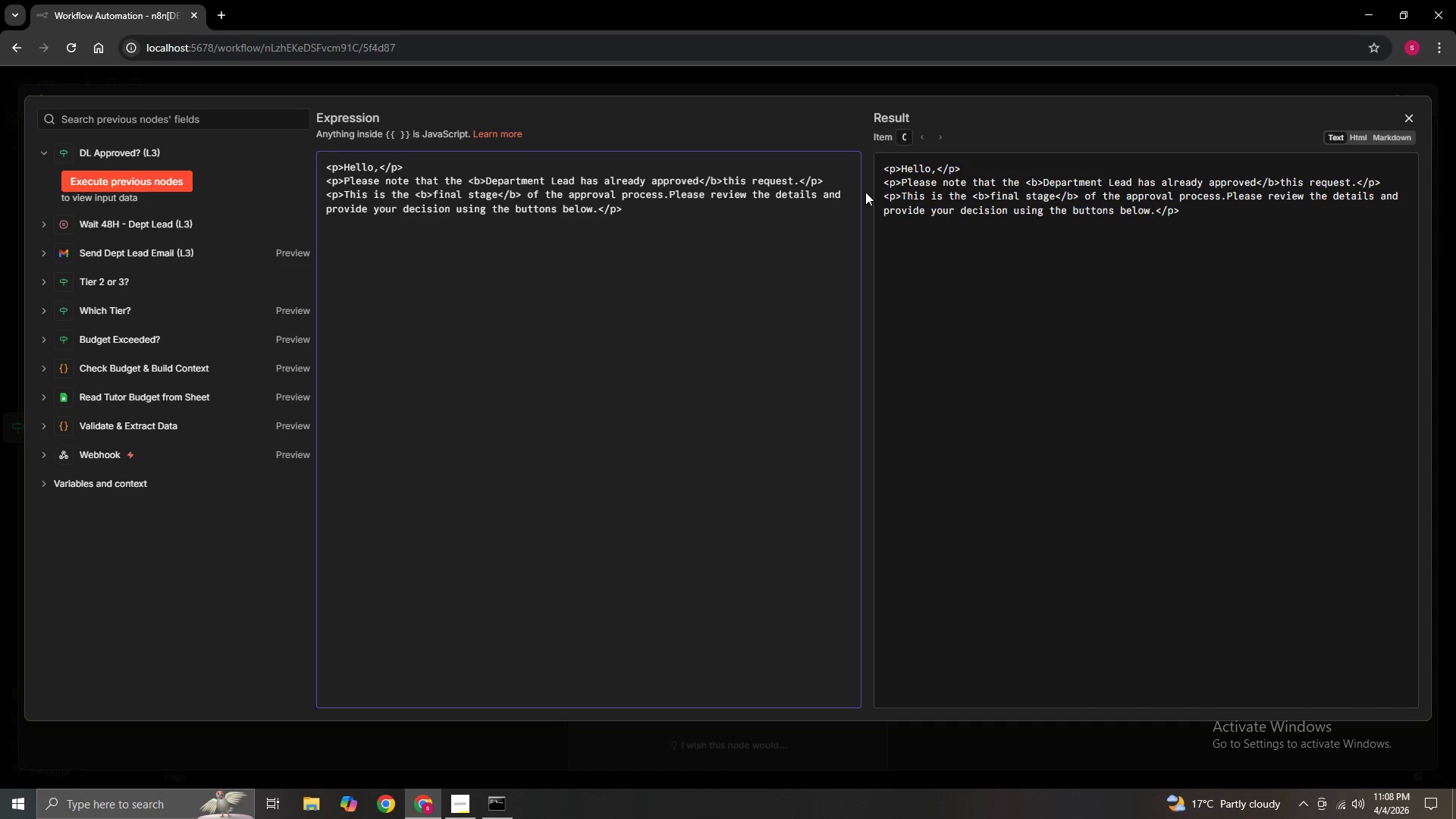 
key(Backspace)
 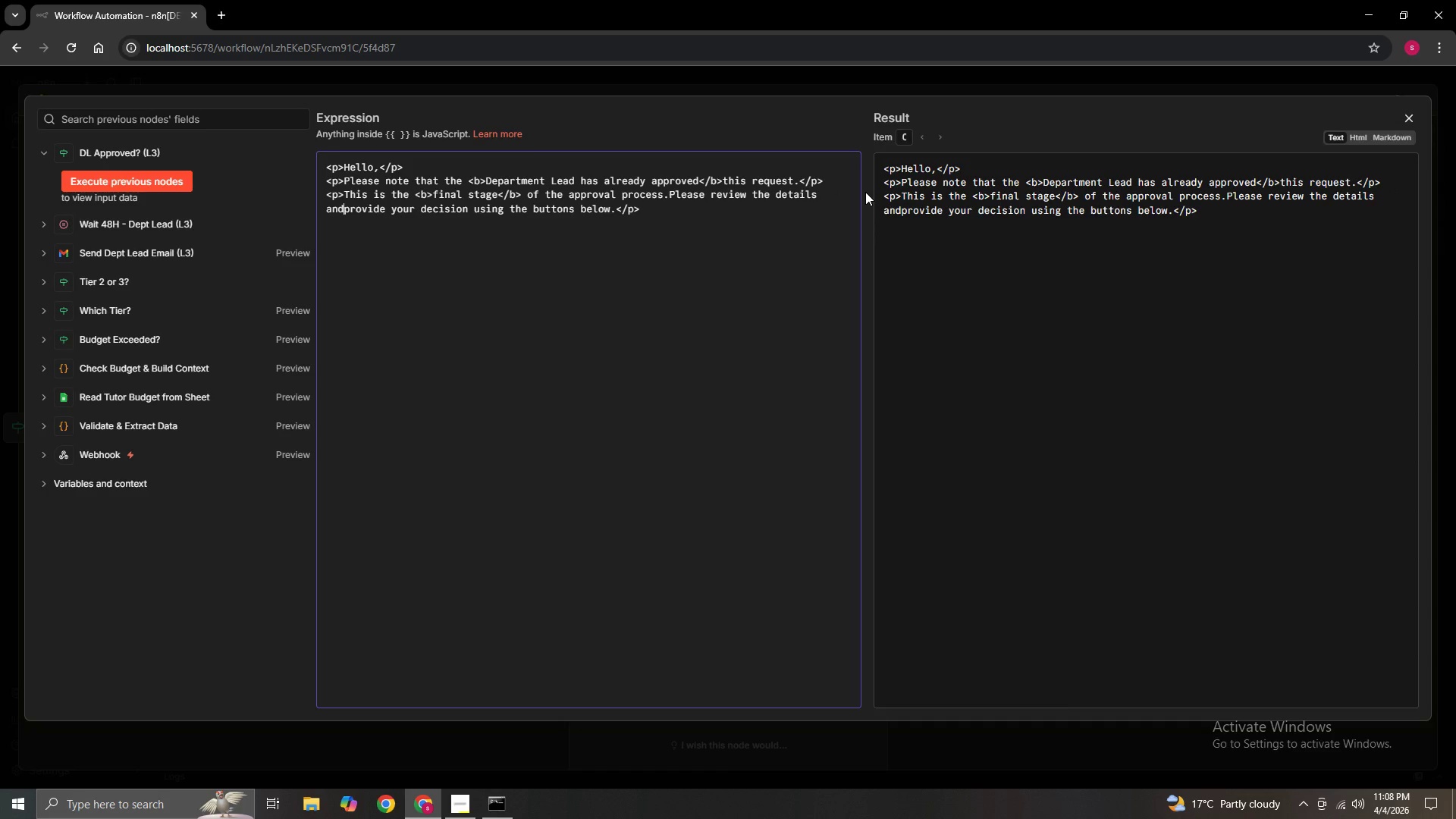 
key(Space)
 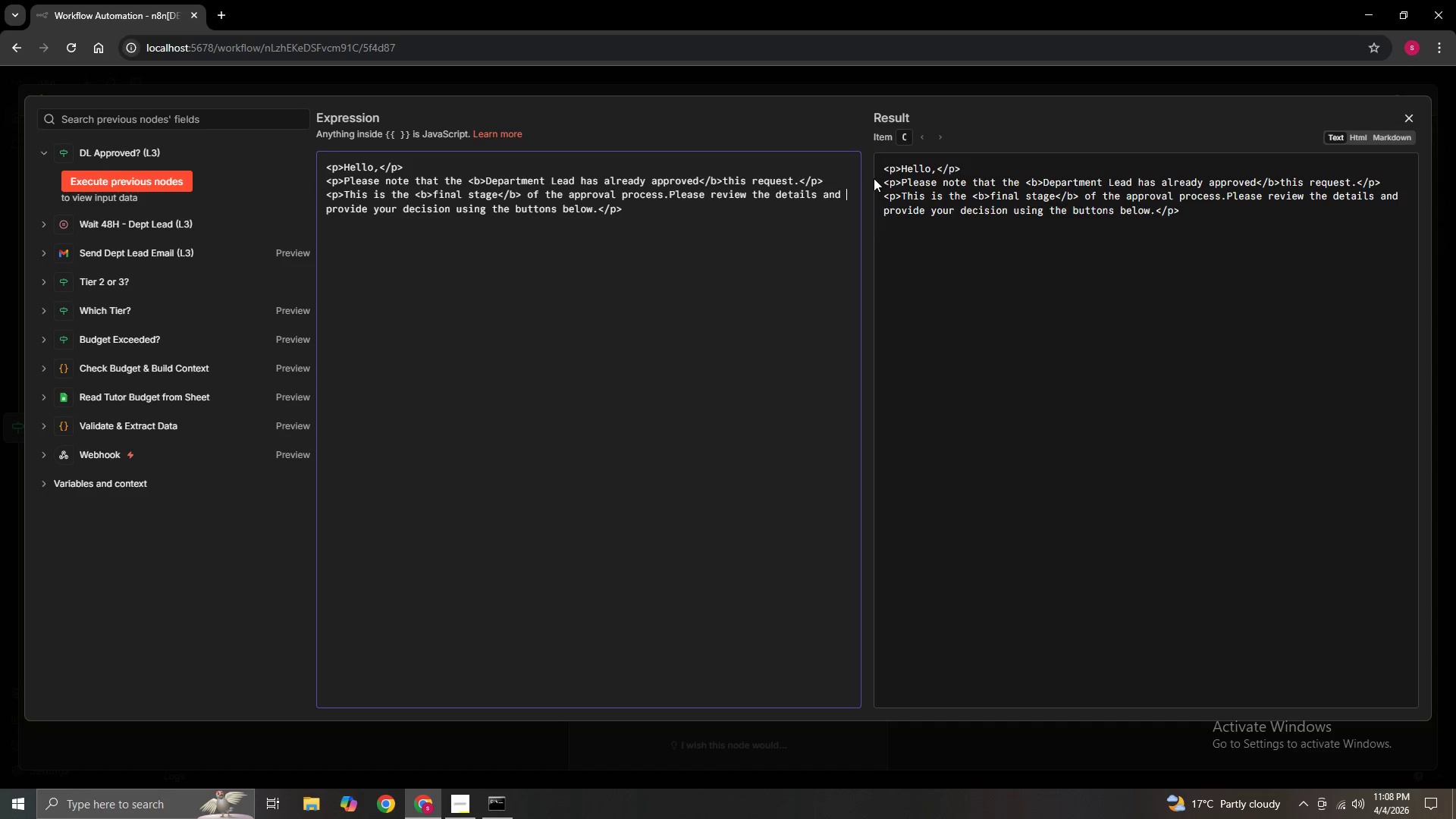 
left_click([772, 280])
 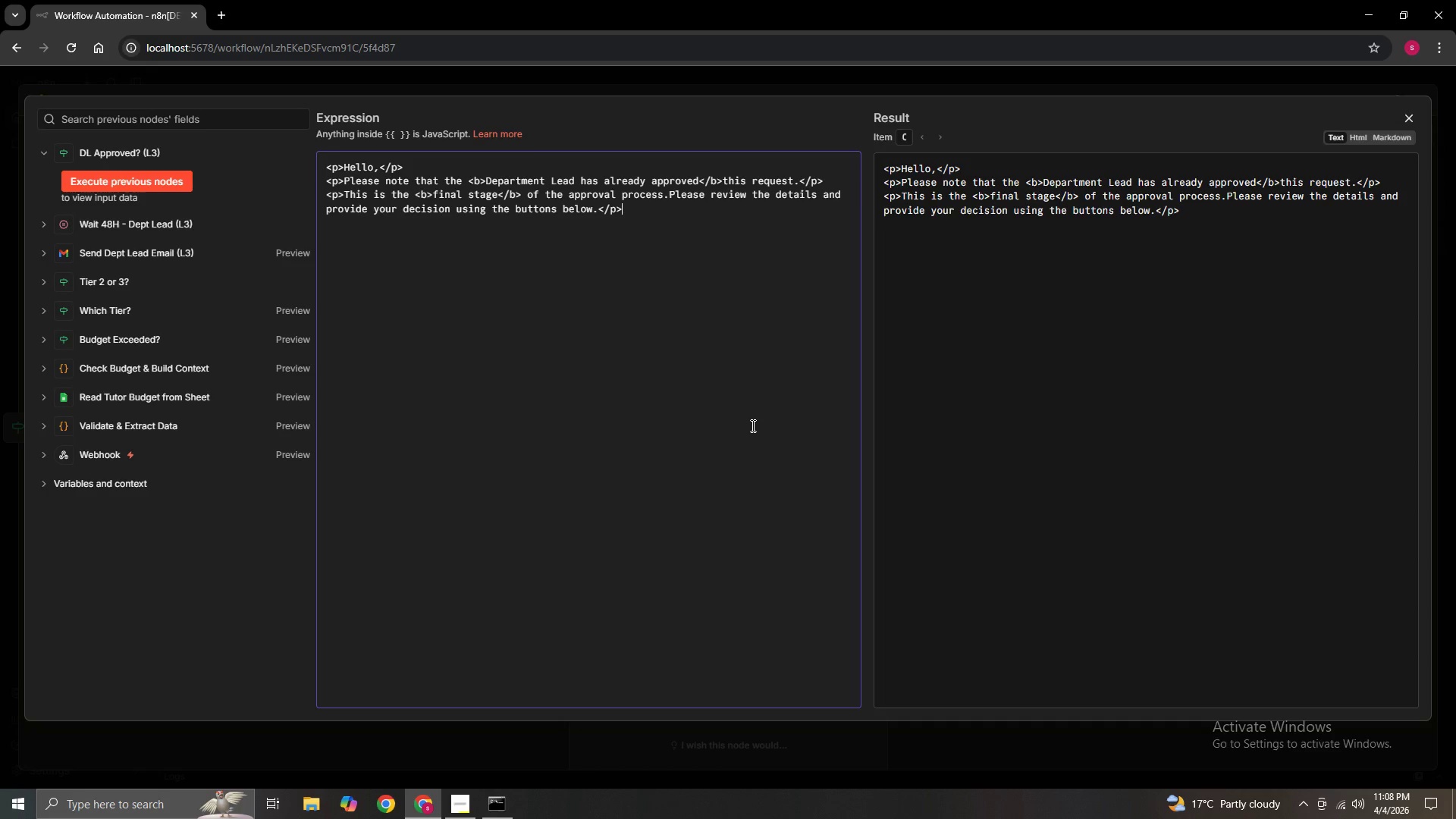 
wait(21.94)
 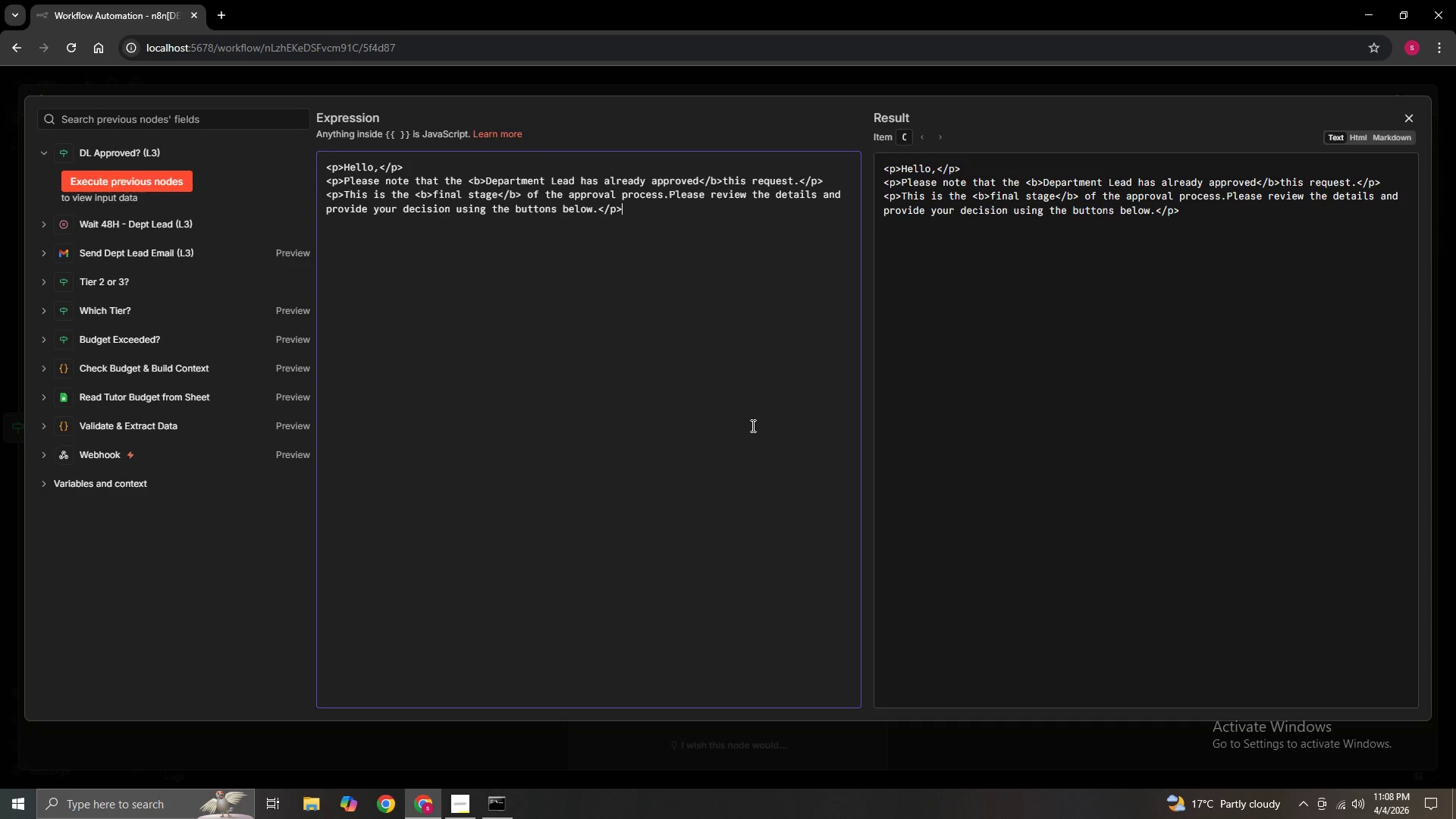 
left_click([1403, 116])
 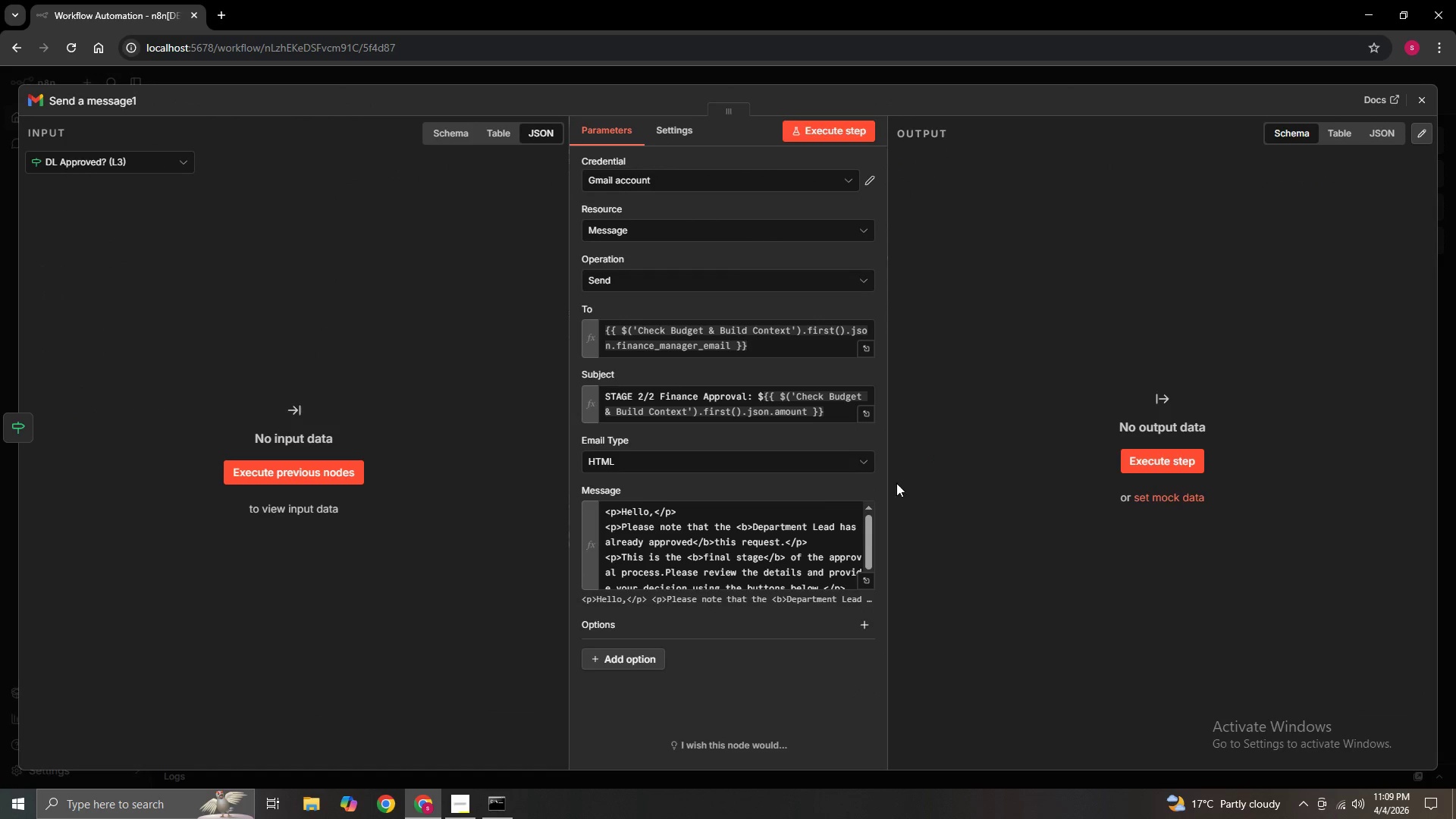 
scroll: coordinate [799, 532], scroll_direction: down, amount: 4.0
 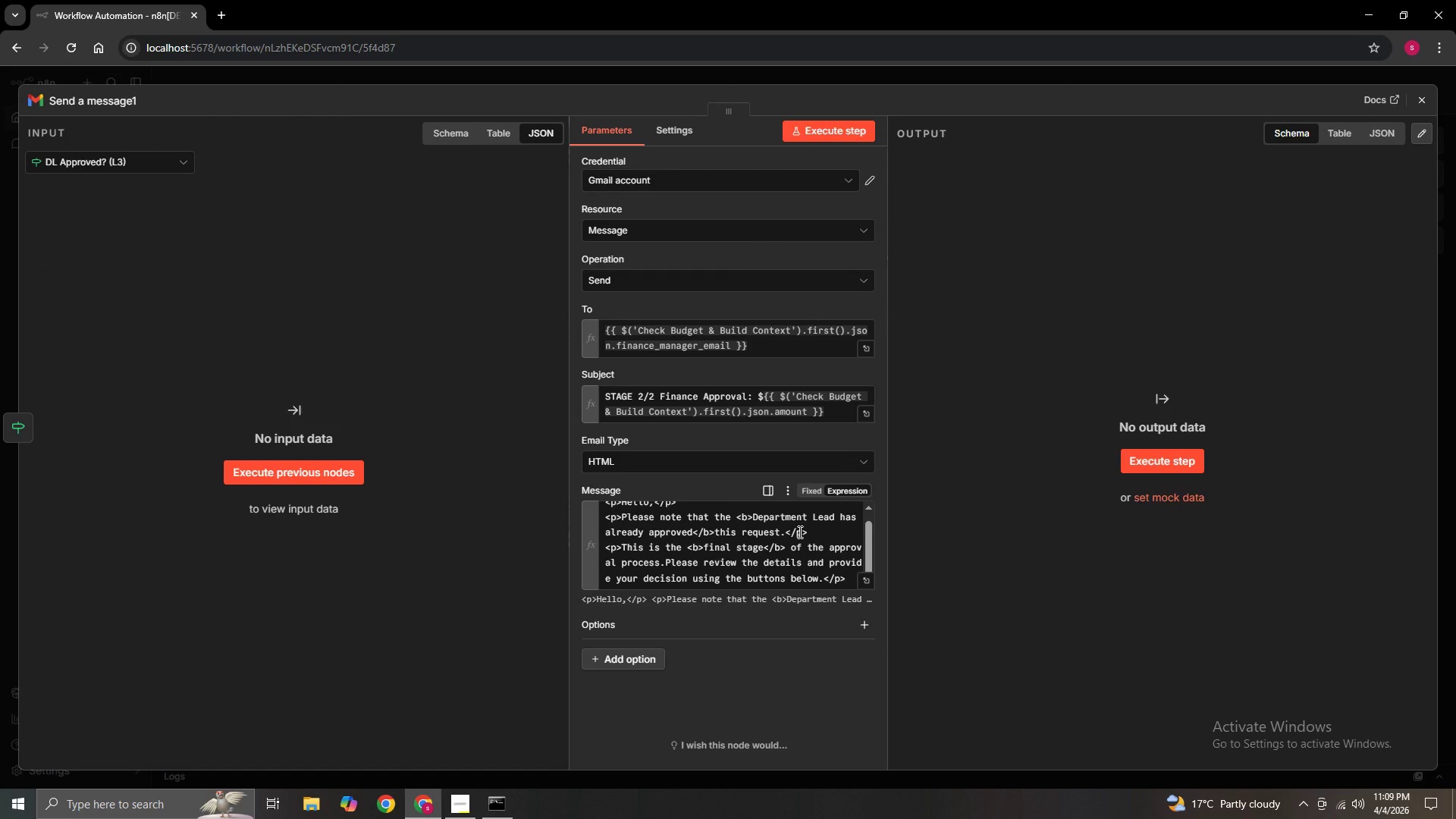 
scroll: coordinate [799, 532], scroll_direction: up, amount: 5.0
 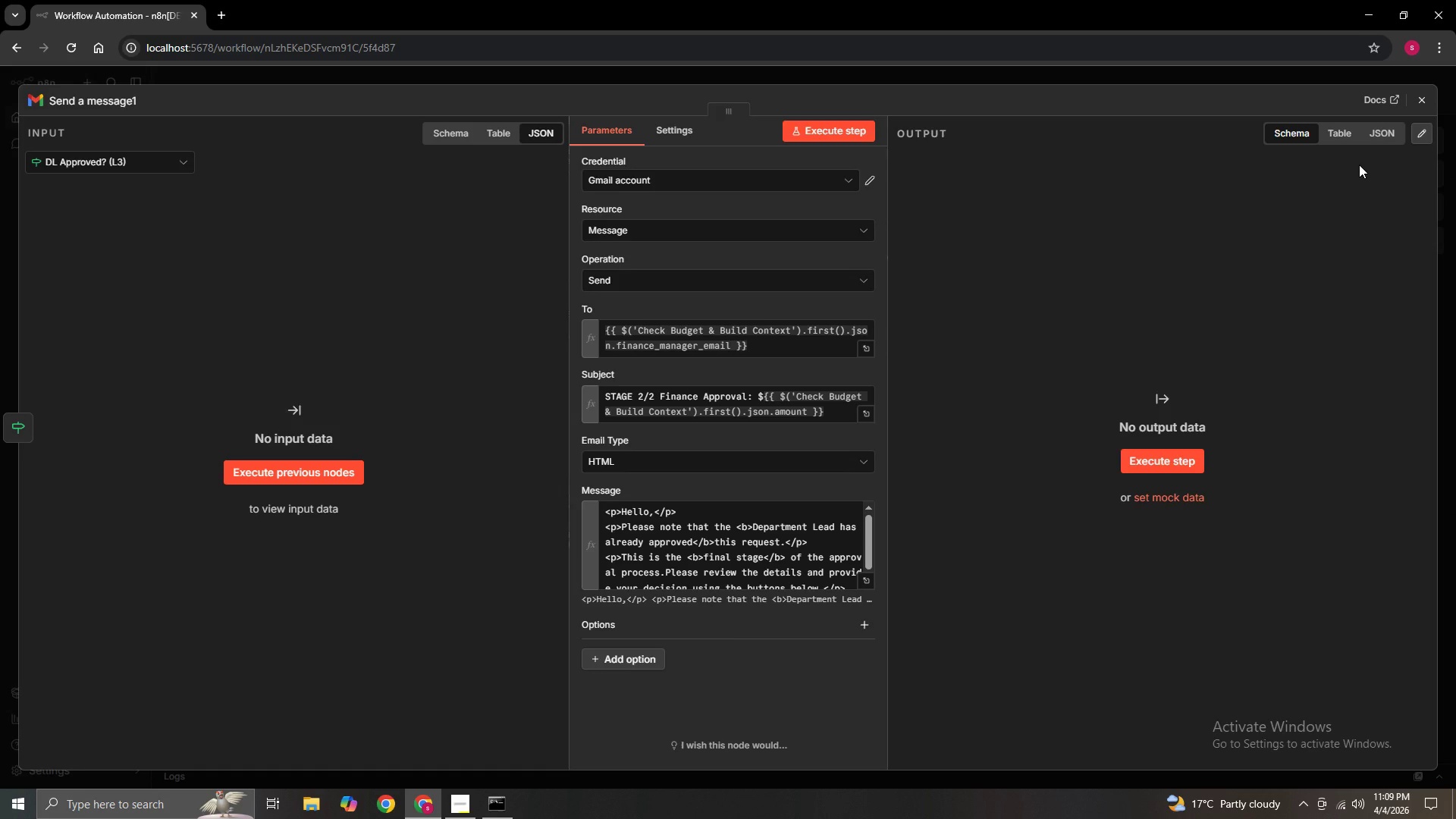 
wait(24.16)
 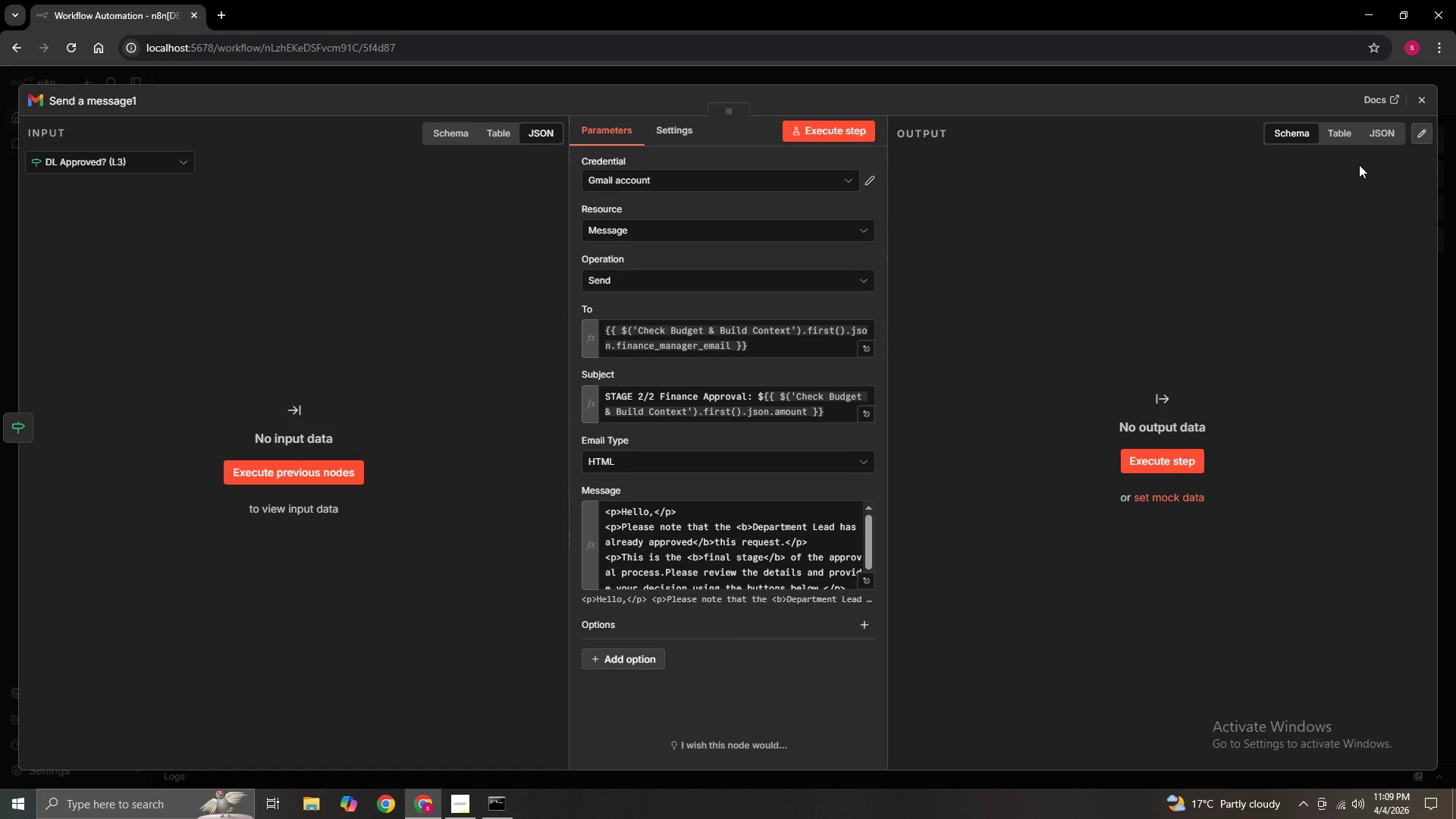 
left_click([863, 625])
 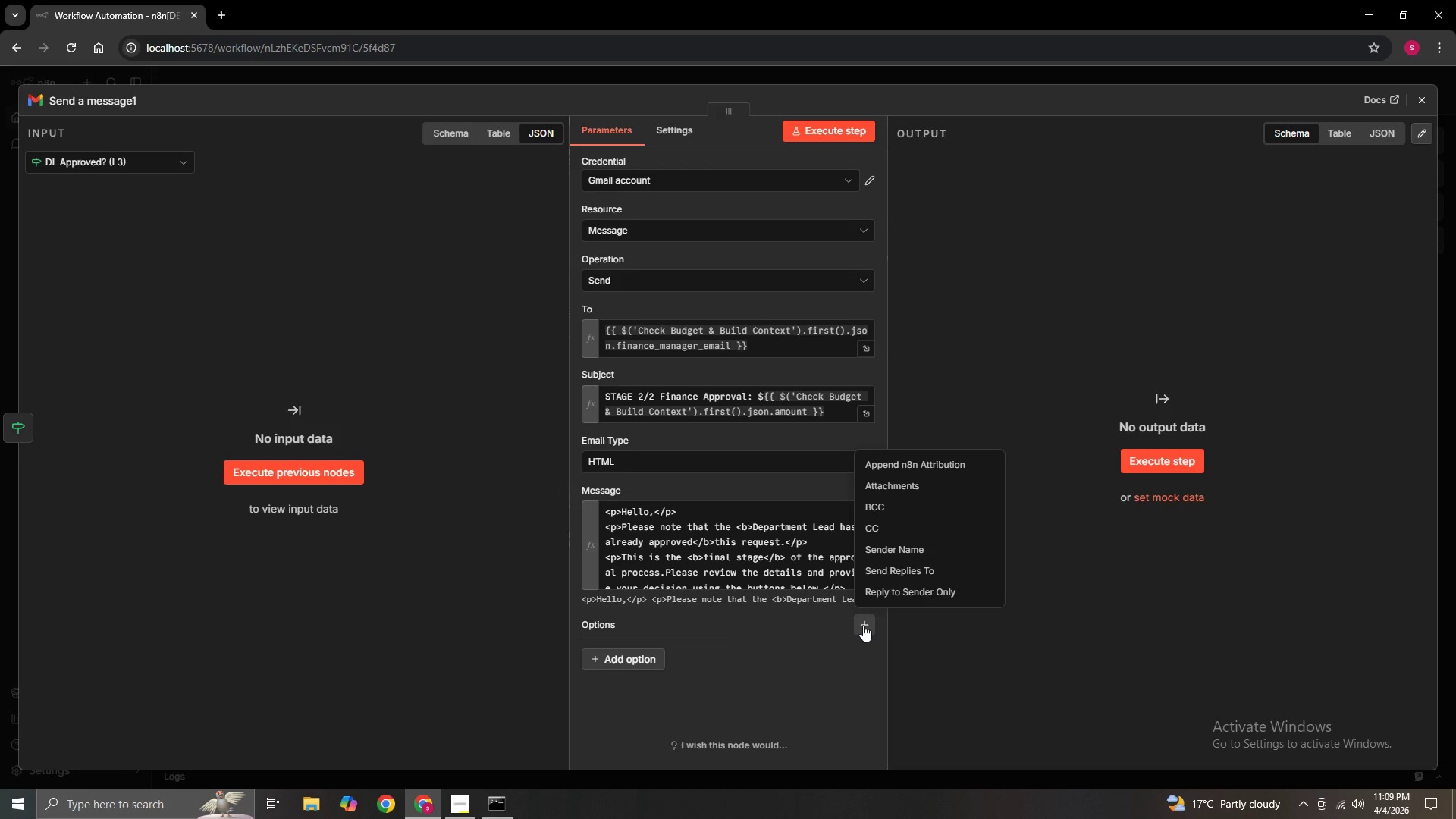 
left_click([863, 625])
 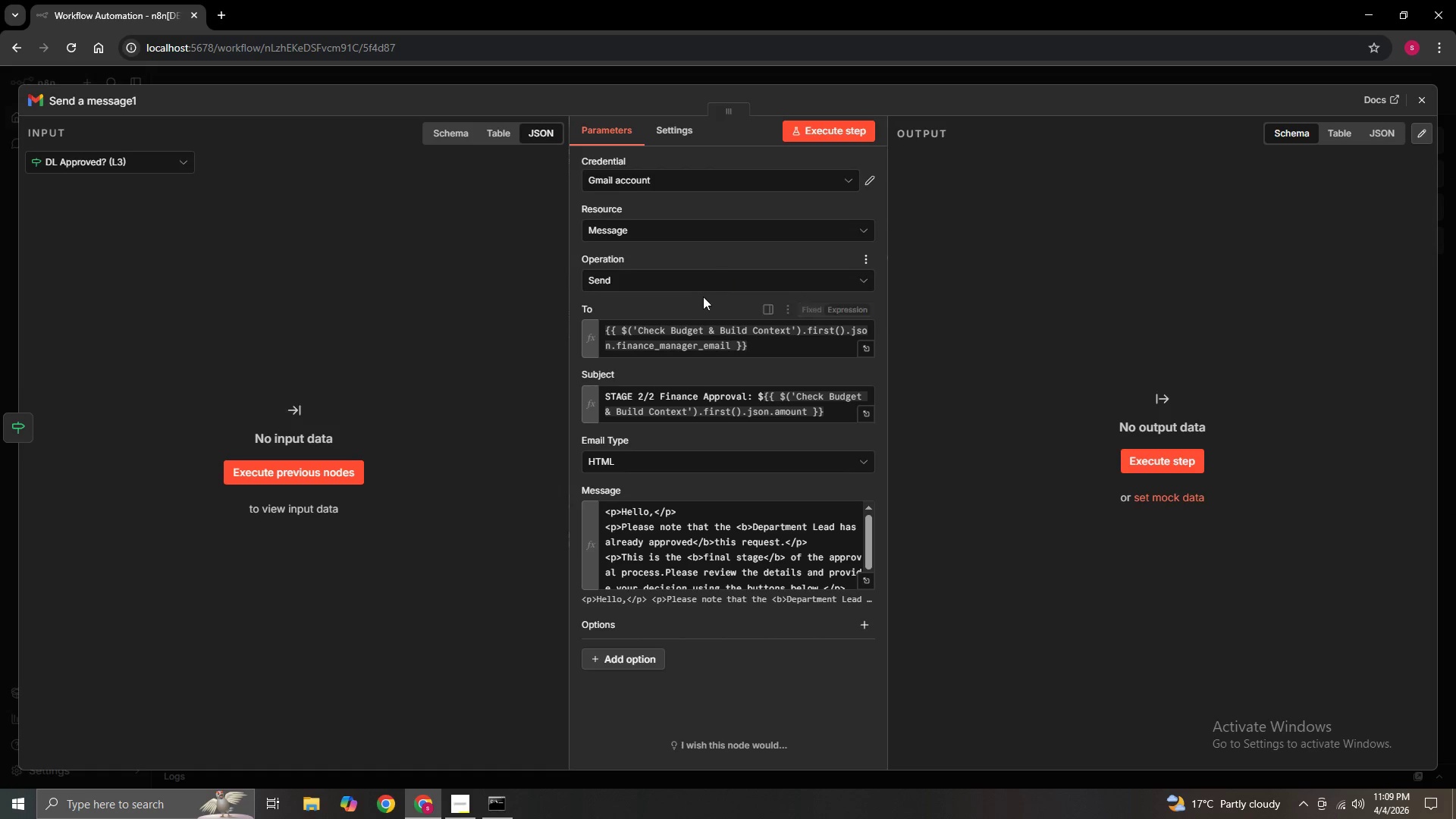 
left_click([708, 293])
 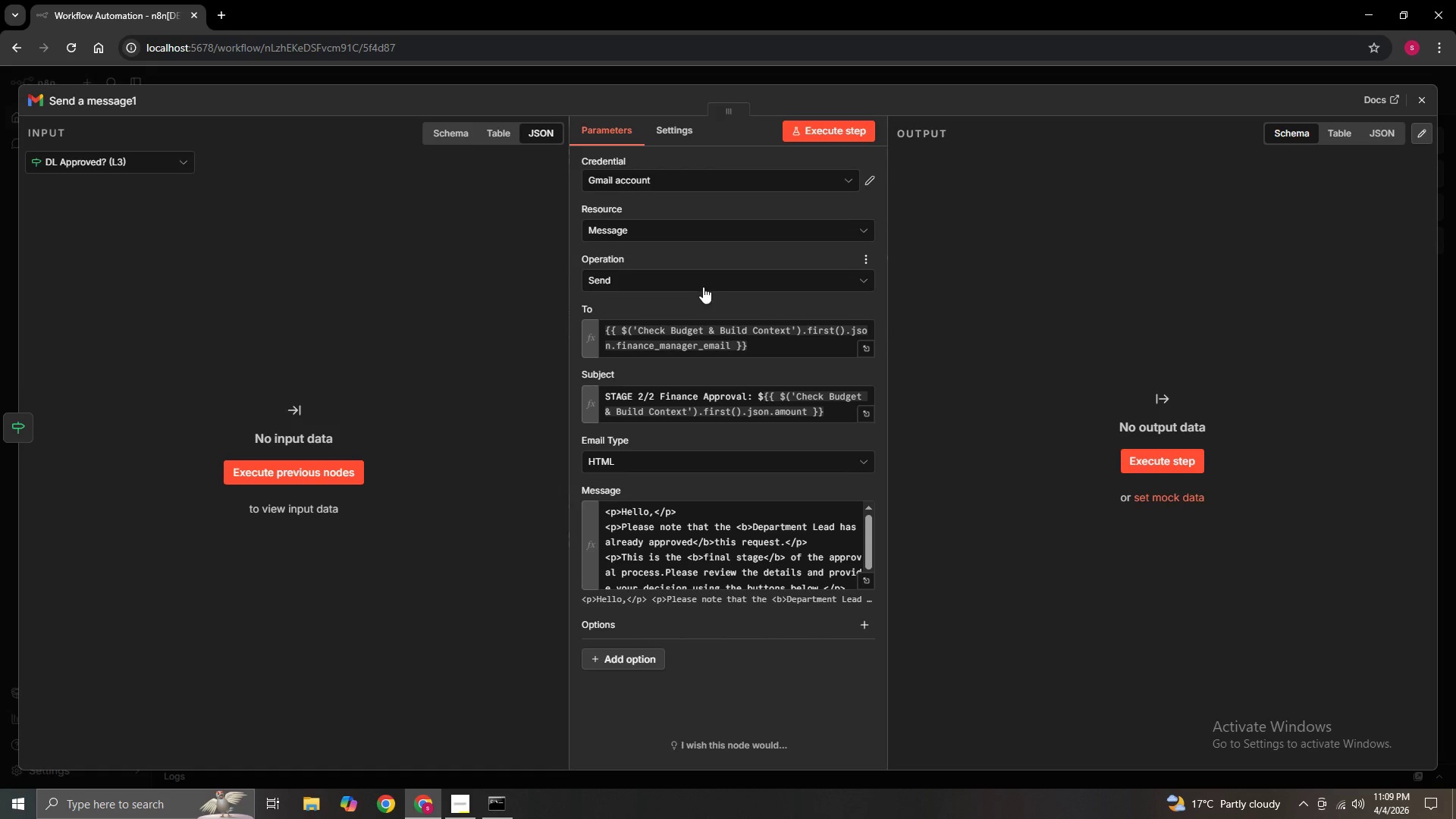 
left_click([703, 286])
 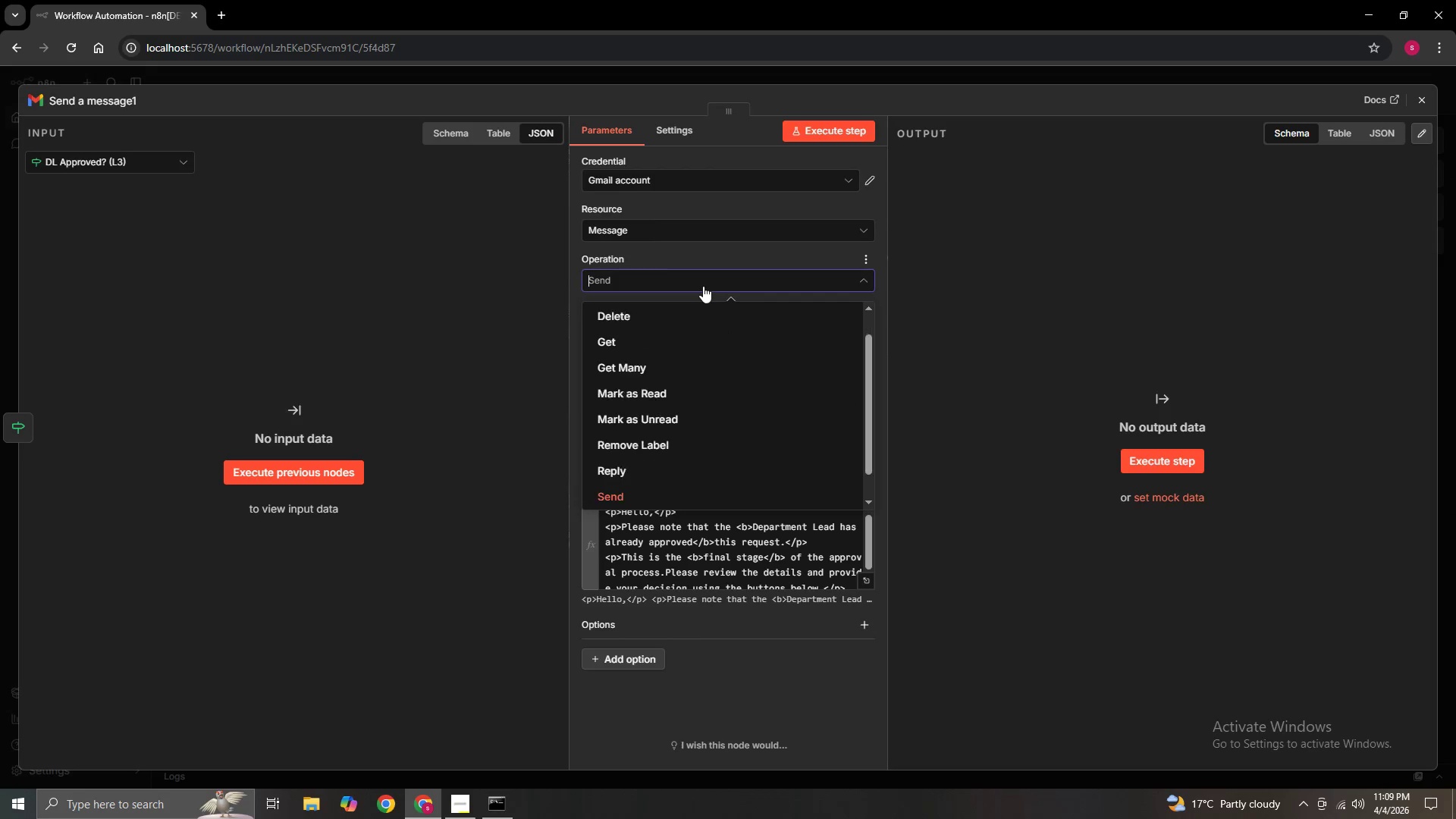 
left_click([703, 286])
 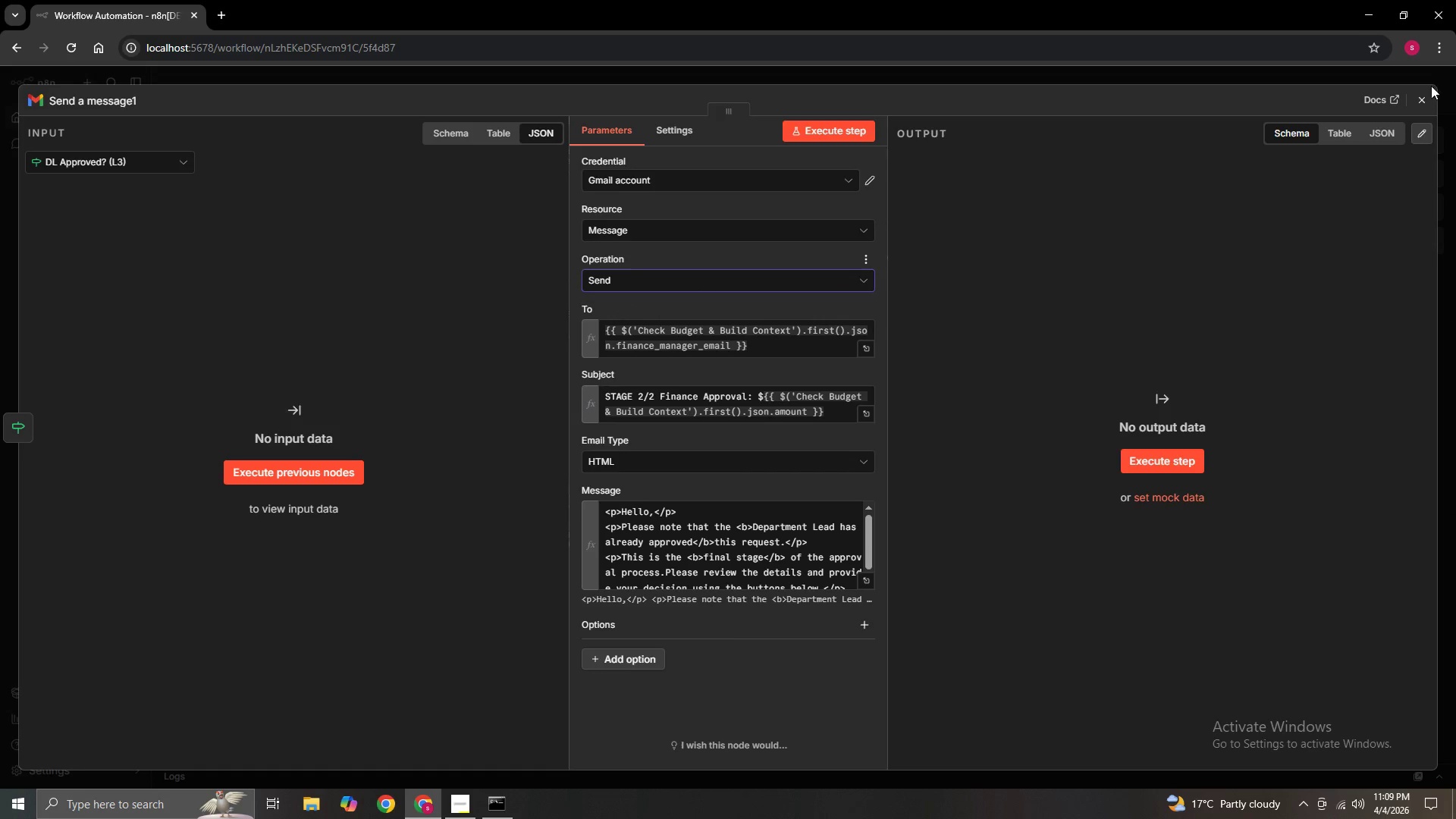 
left_click([1427, 95])
 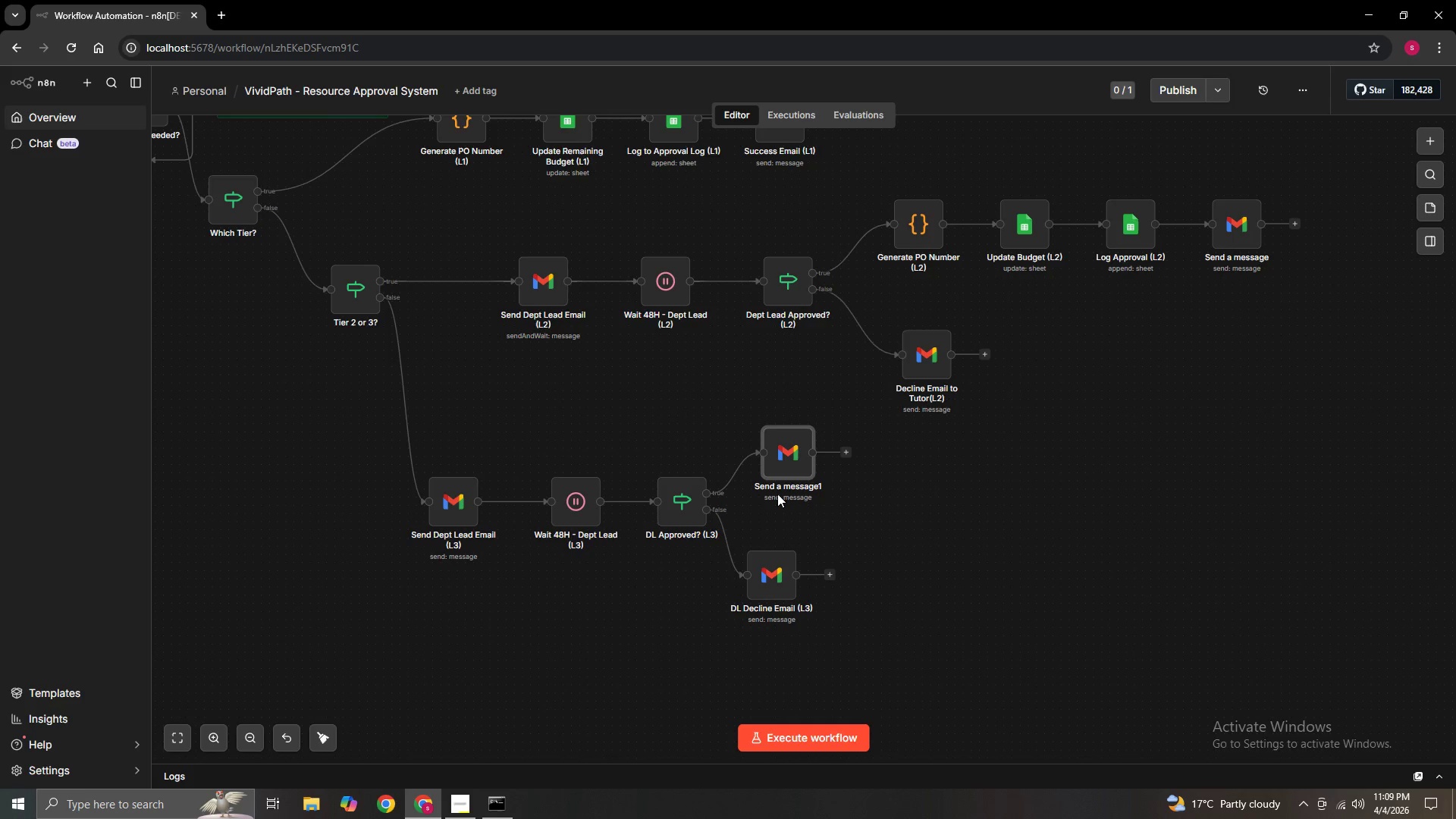 
wait(16.72)
 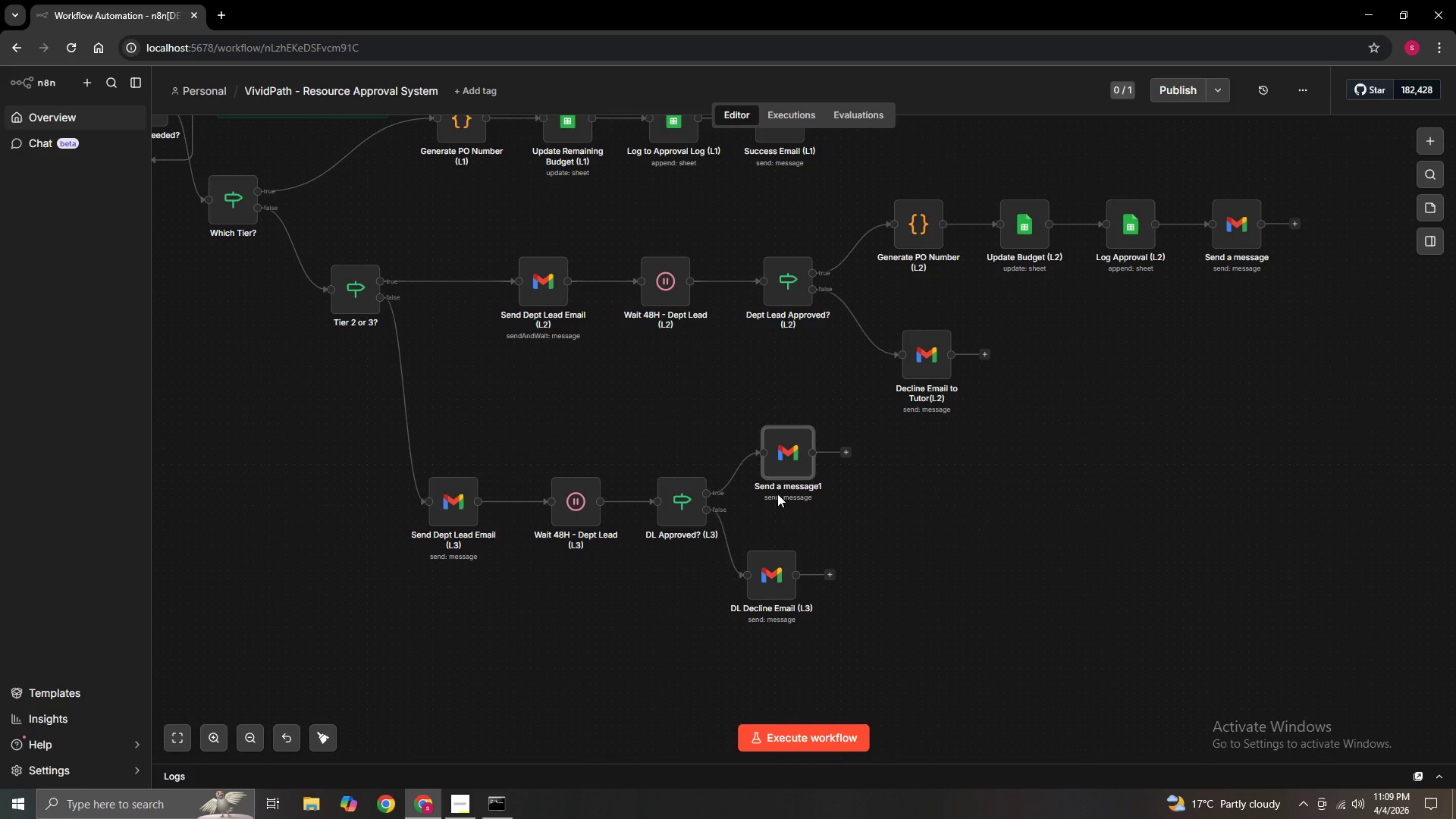 
left_click([780, 482])
 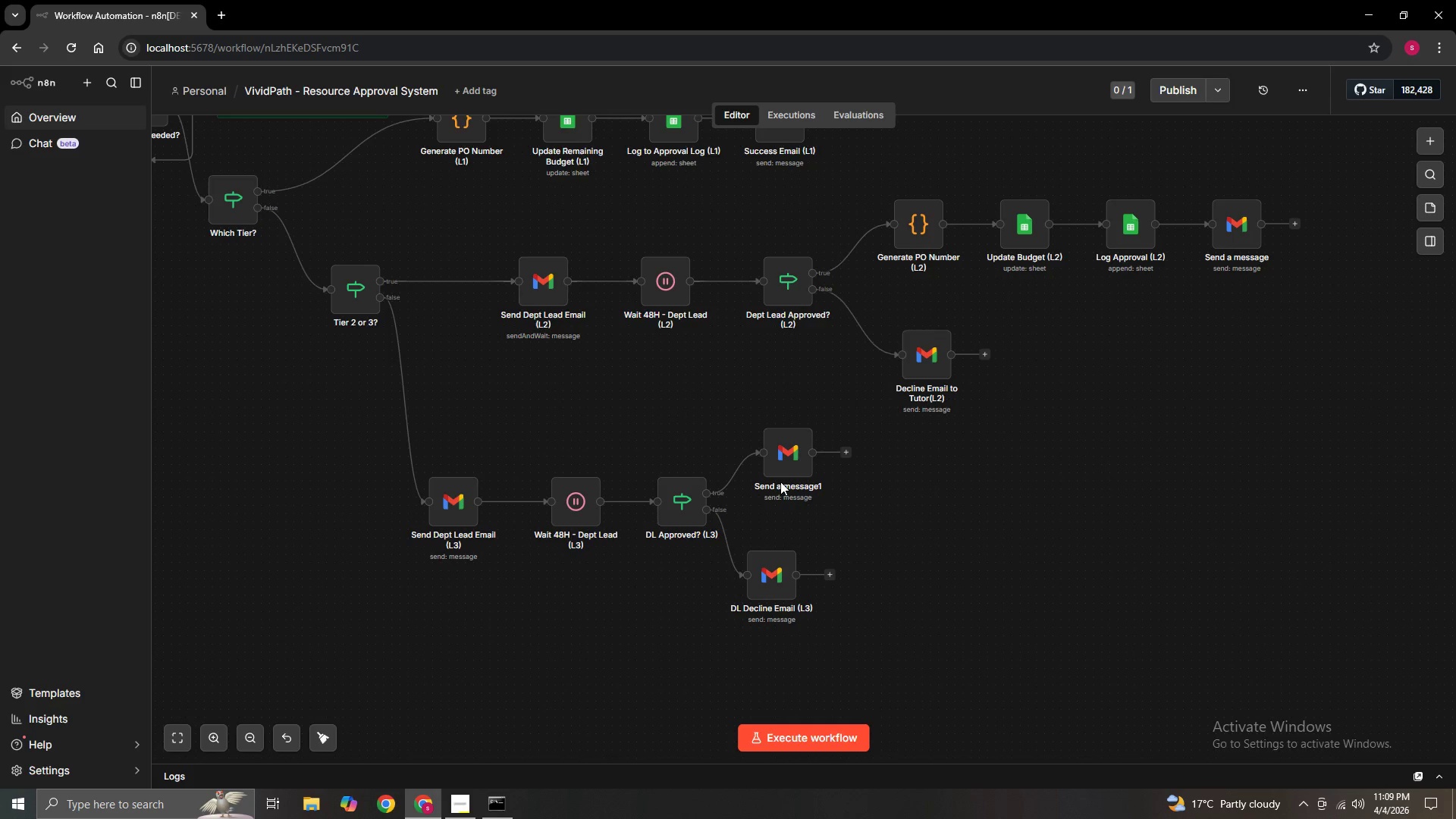 
right_click([780, 482])
 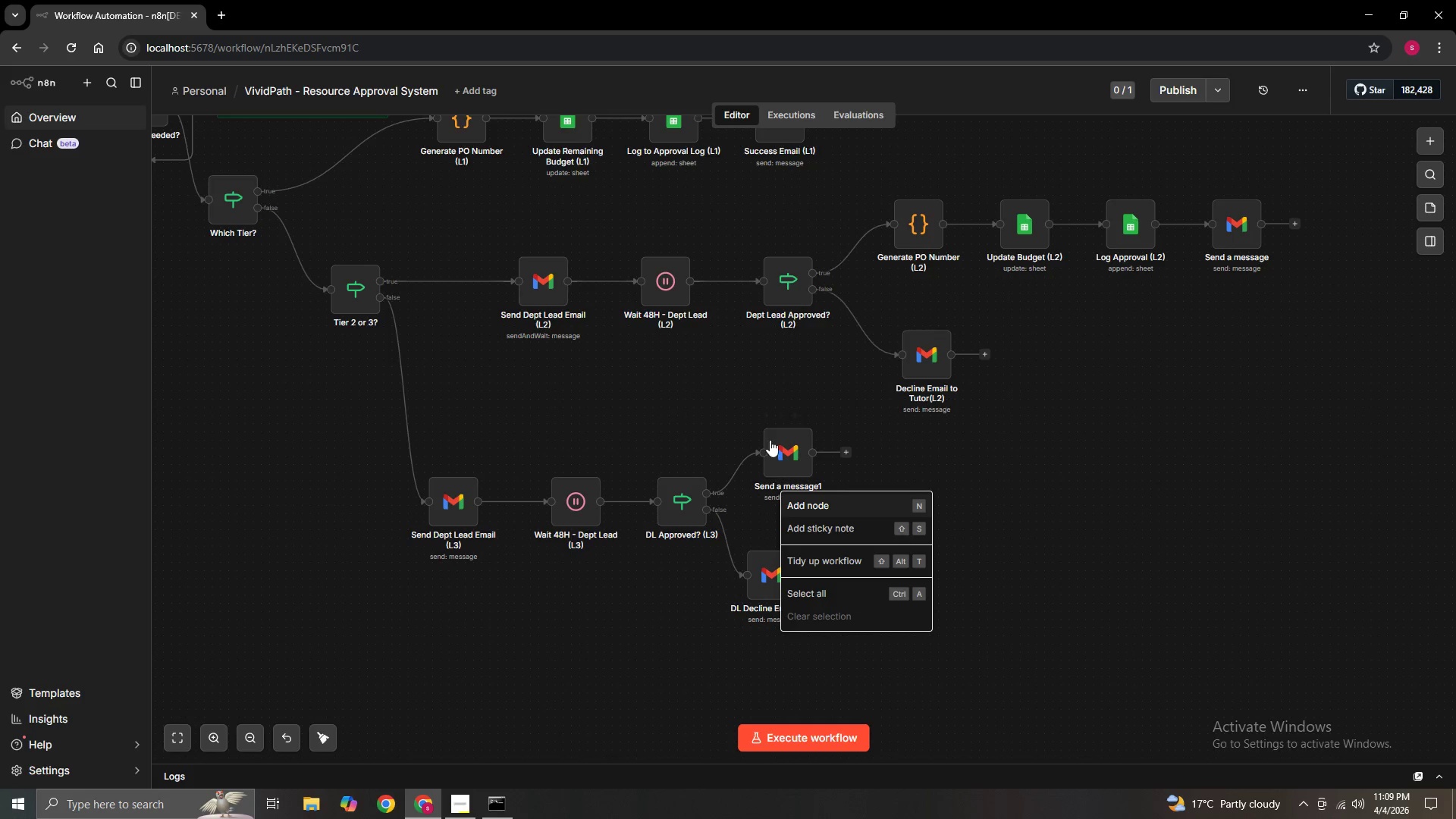 
left_click([803, 454])
 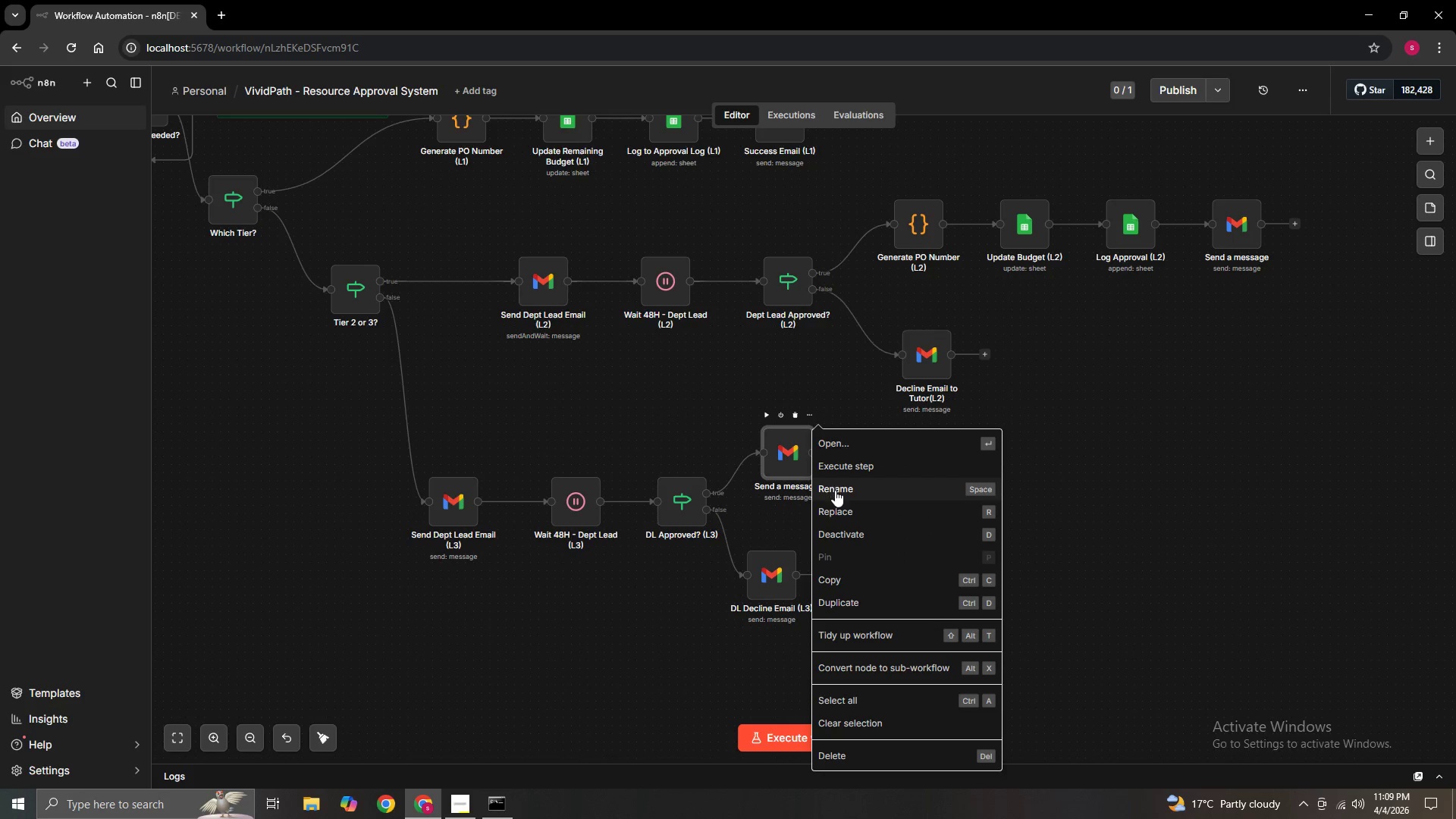 
left_click([838, 485])
 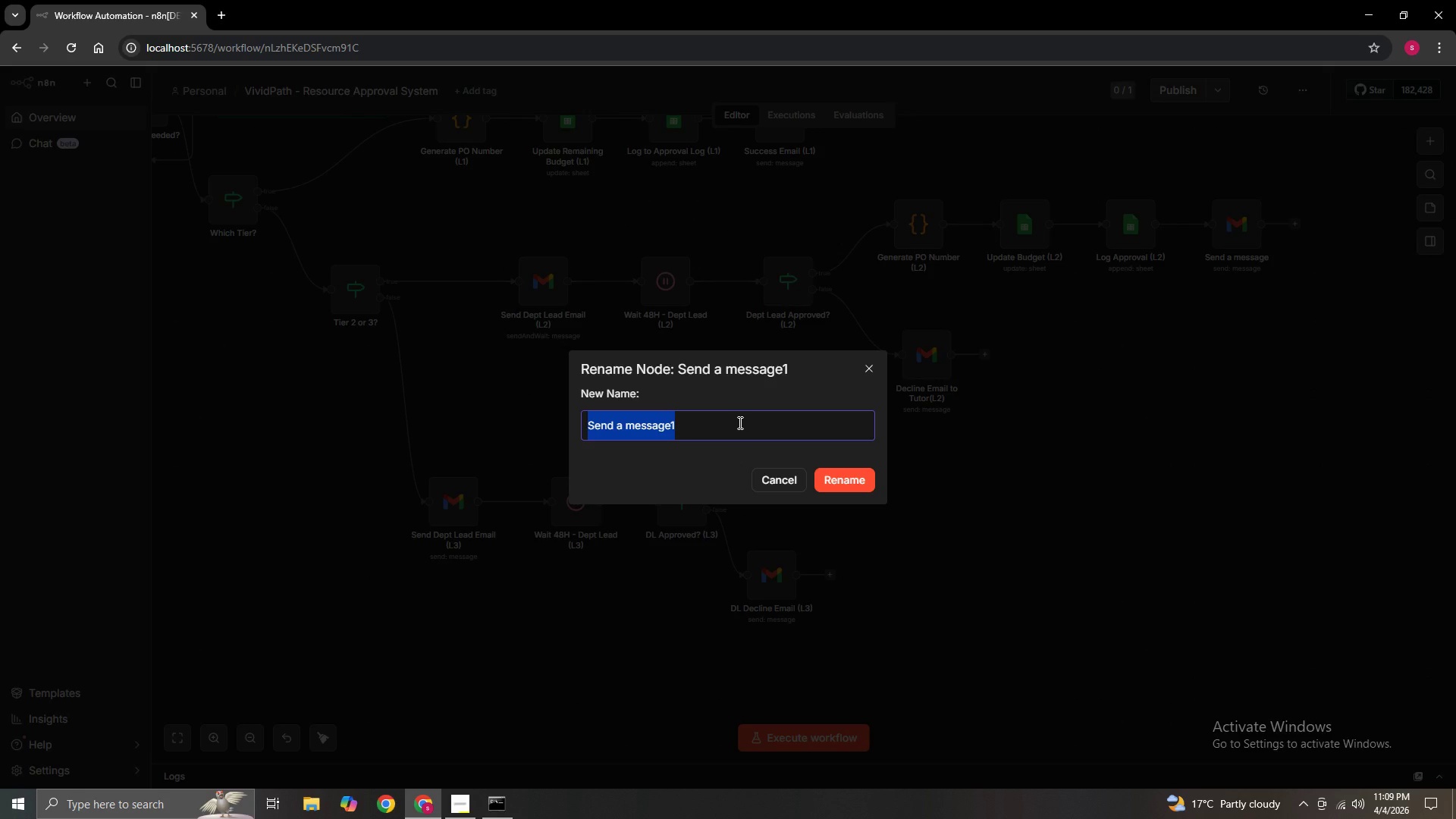 
key(Backspace)
type(DL a)
key(Backspace)
type(Approved? (L3))
 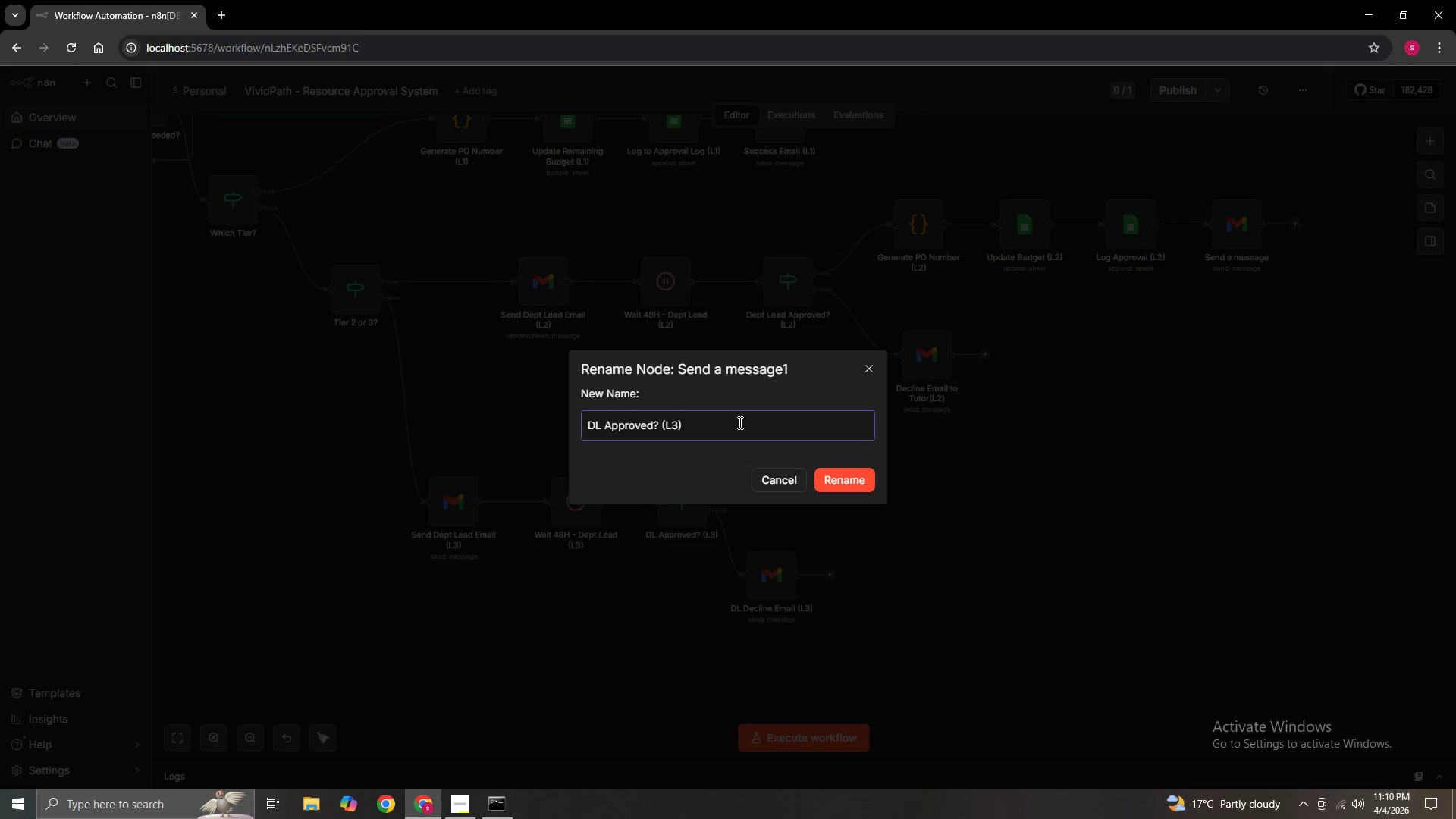 
left_click([862, 479])
 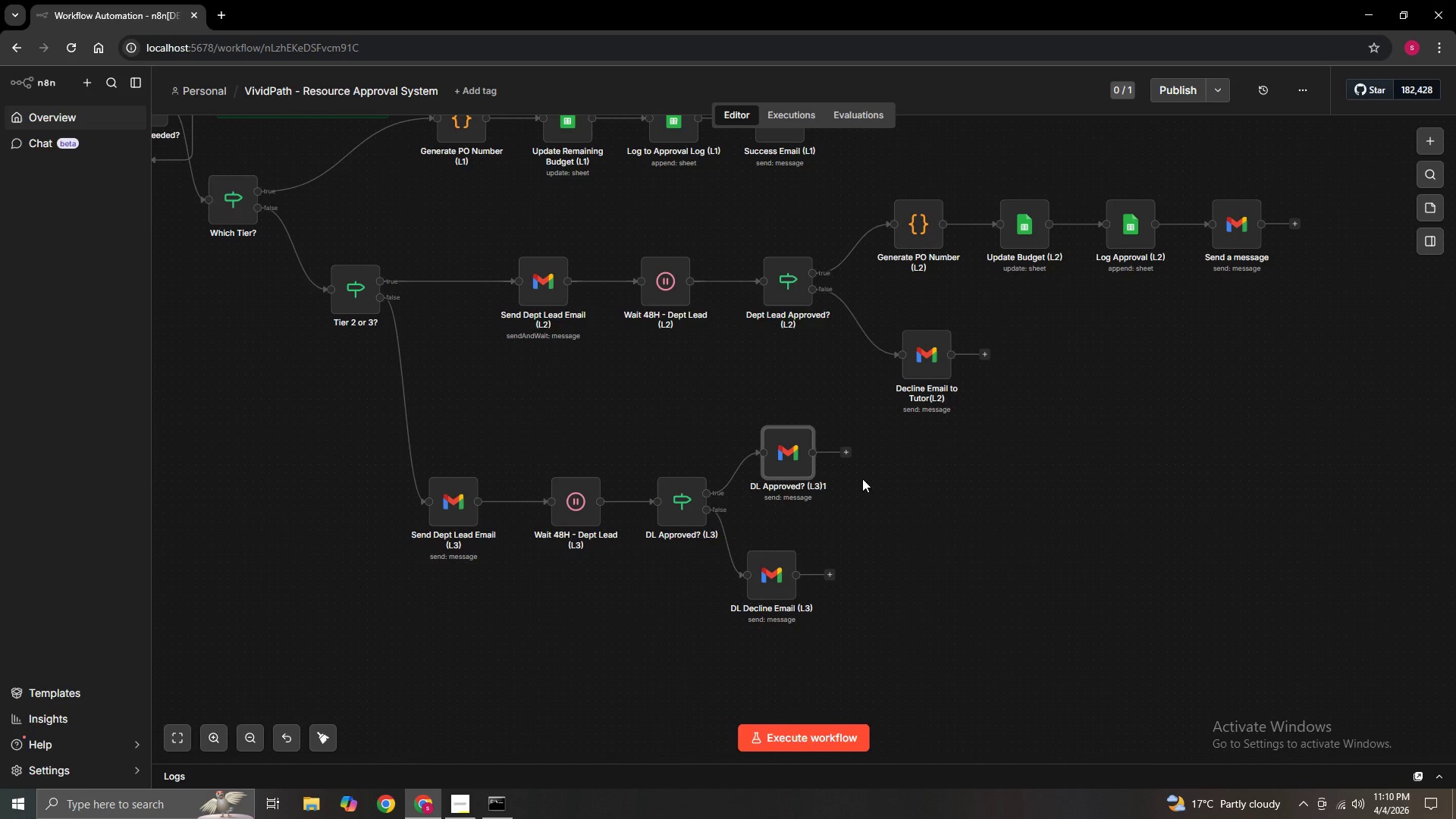 
wait(5.28)
 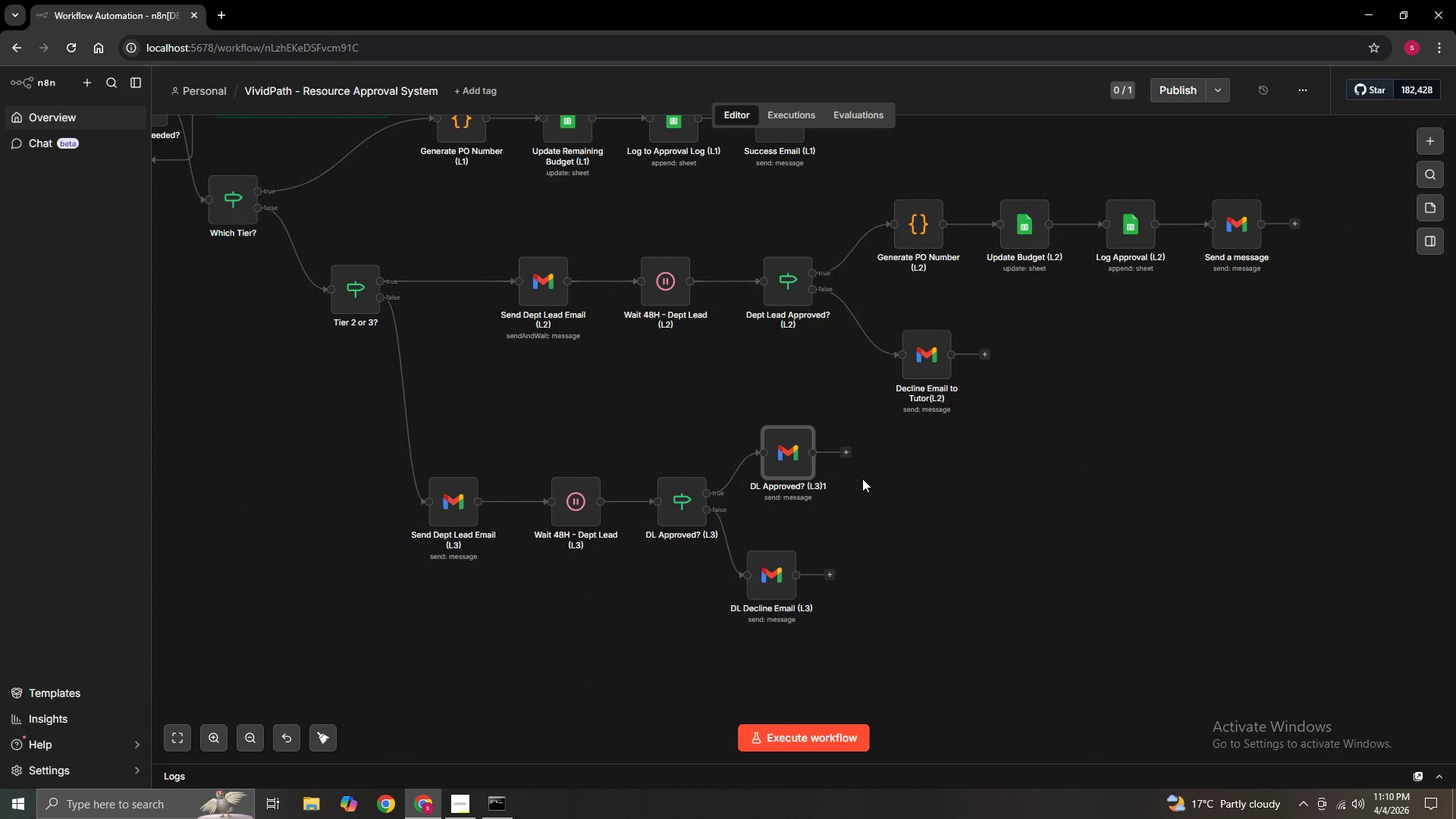 
hold_key(key=ControlLeft, duration=0.98)
scroll: coordinate [938, 537], scroll_direction: up, amount: 3.0
 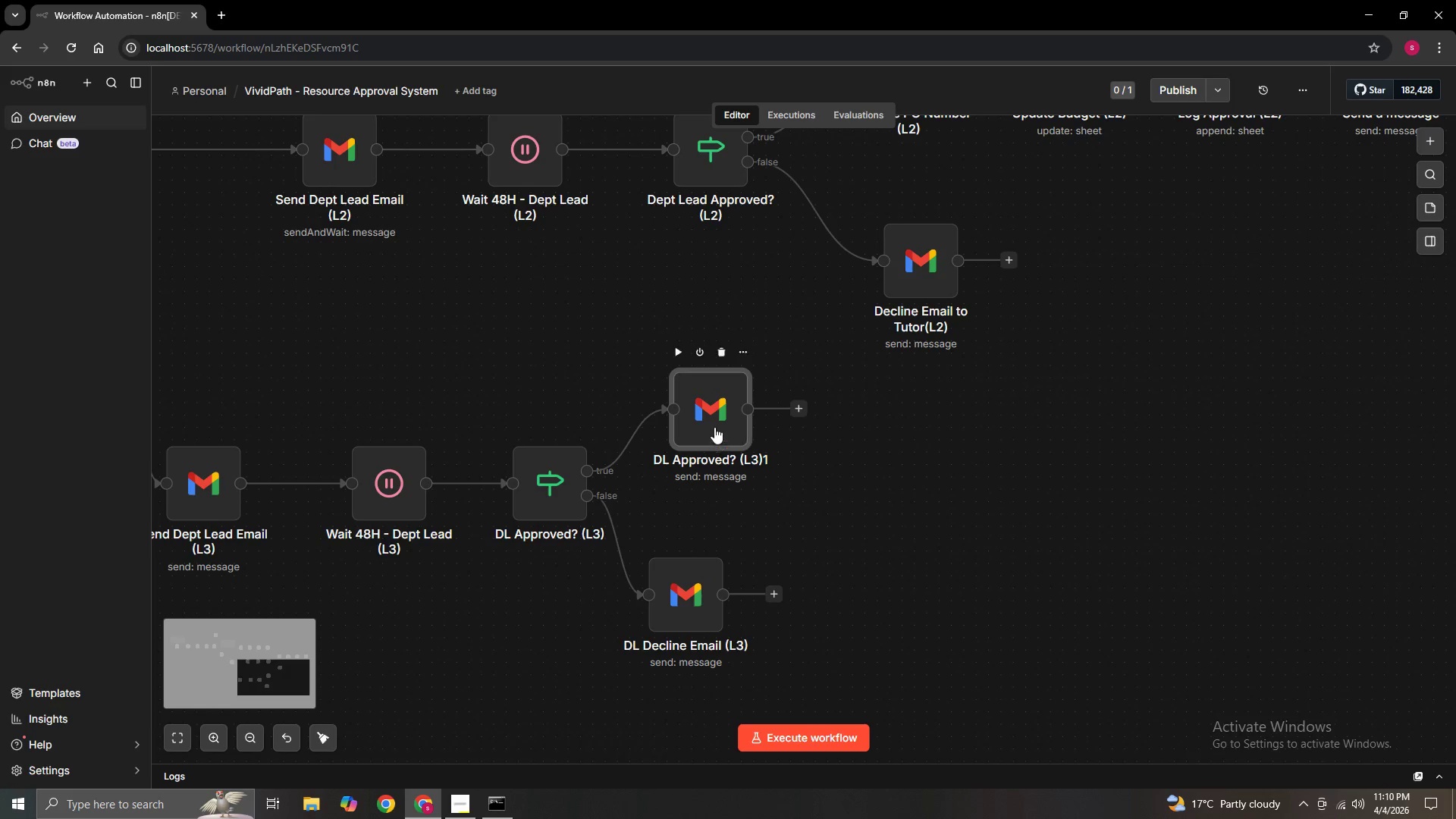 
double_click([714, 427])
 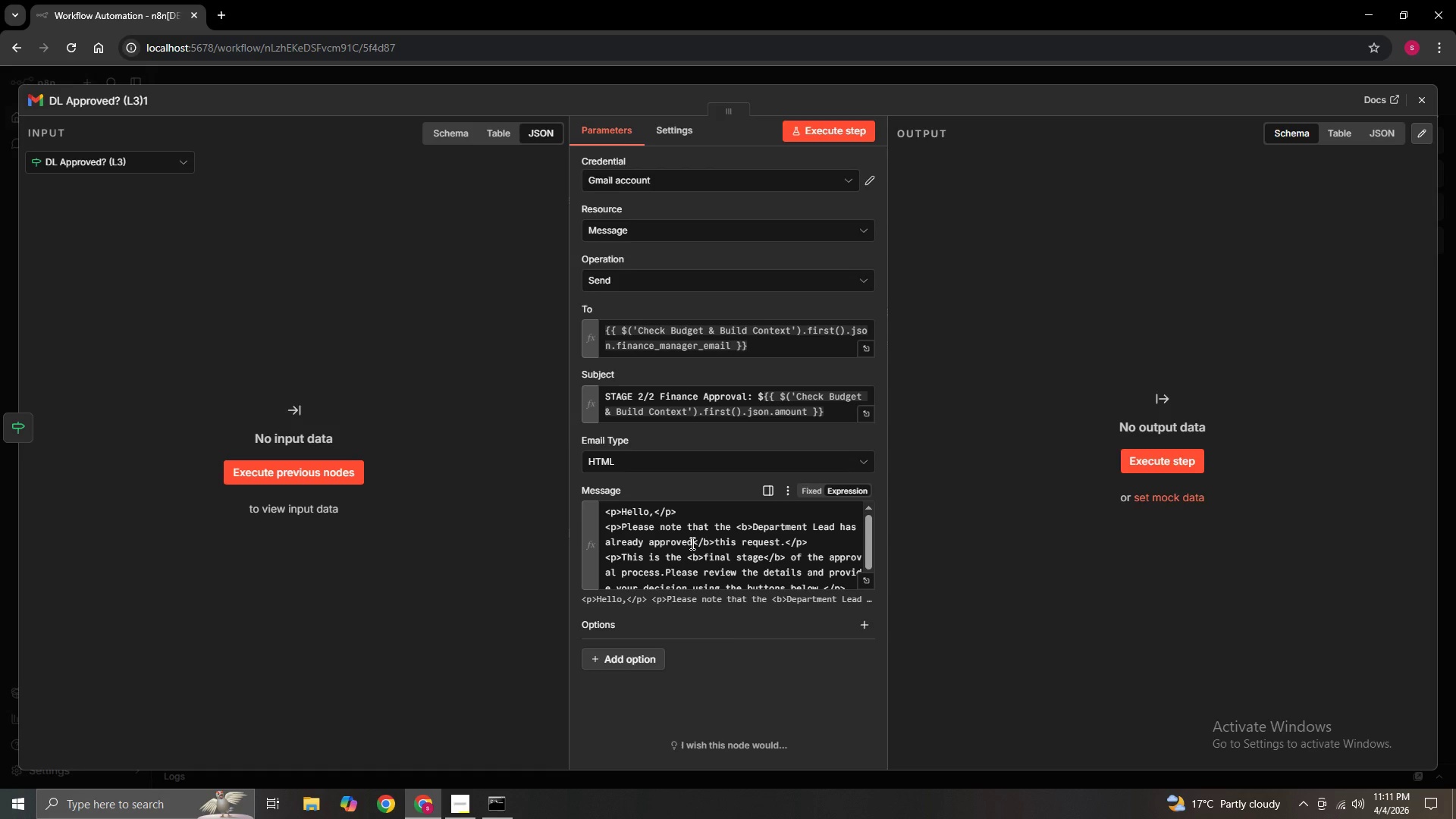 
wait(87.88)
 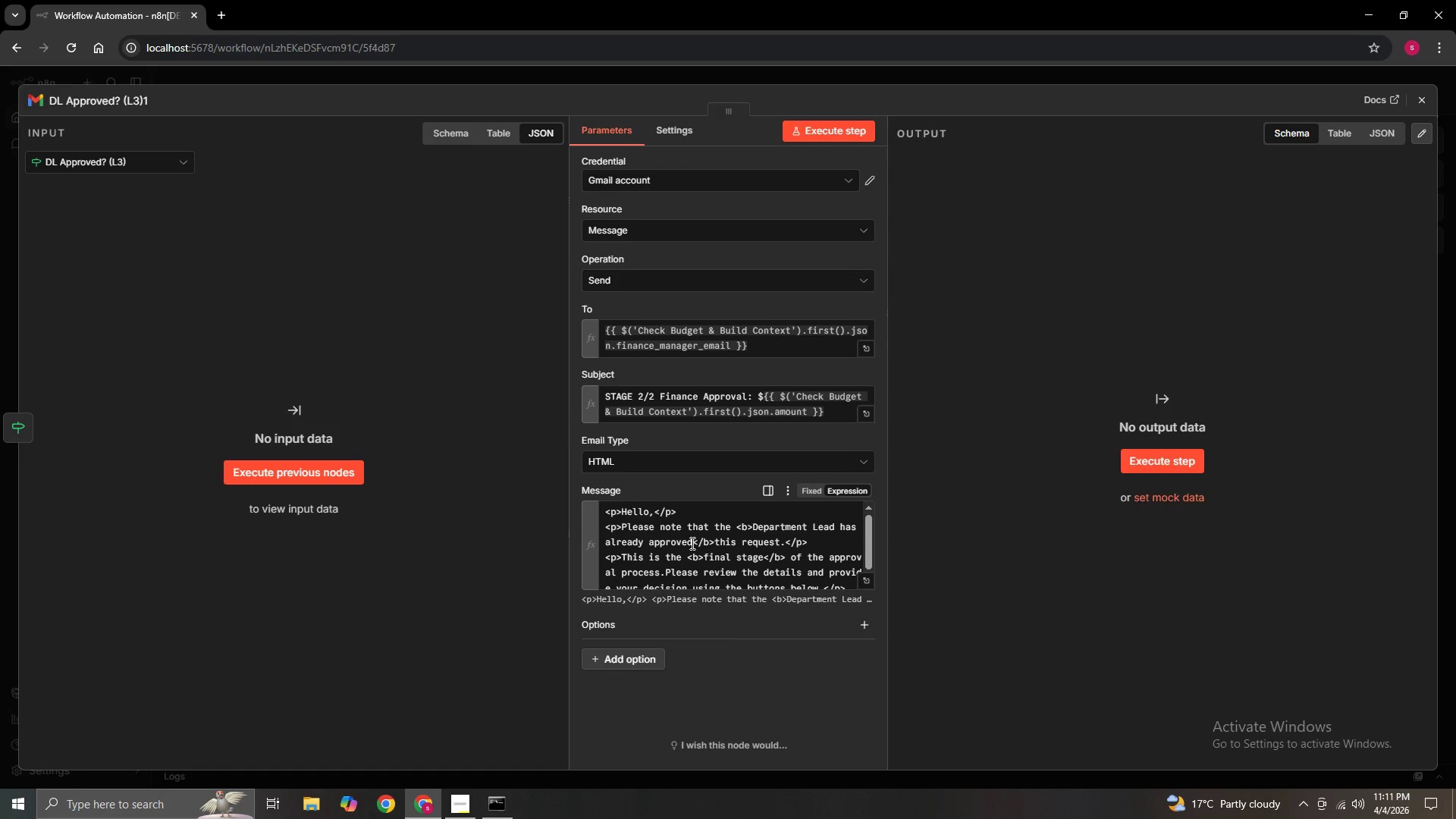 
left_click([868, 584])
 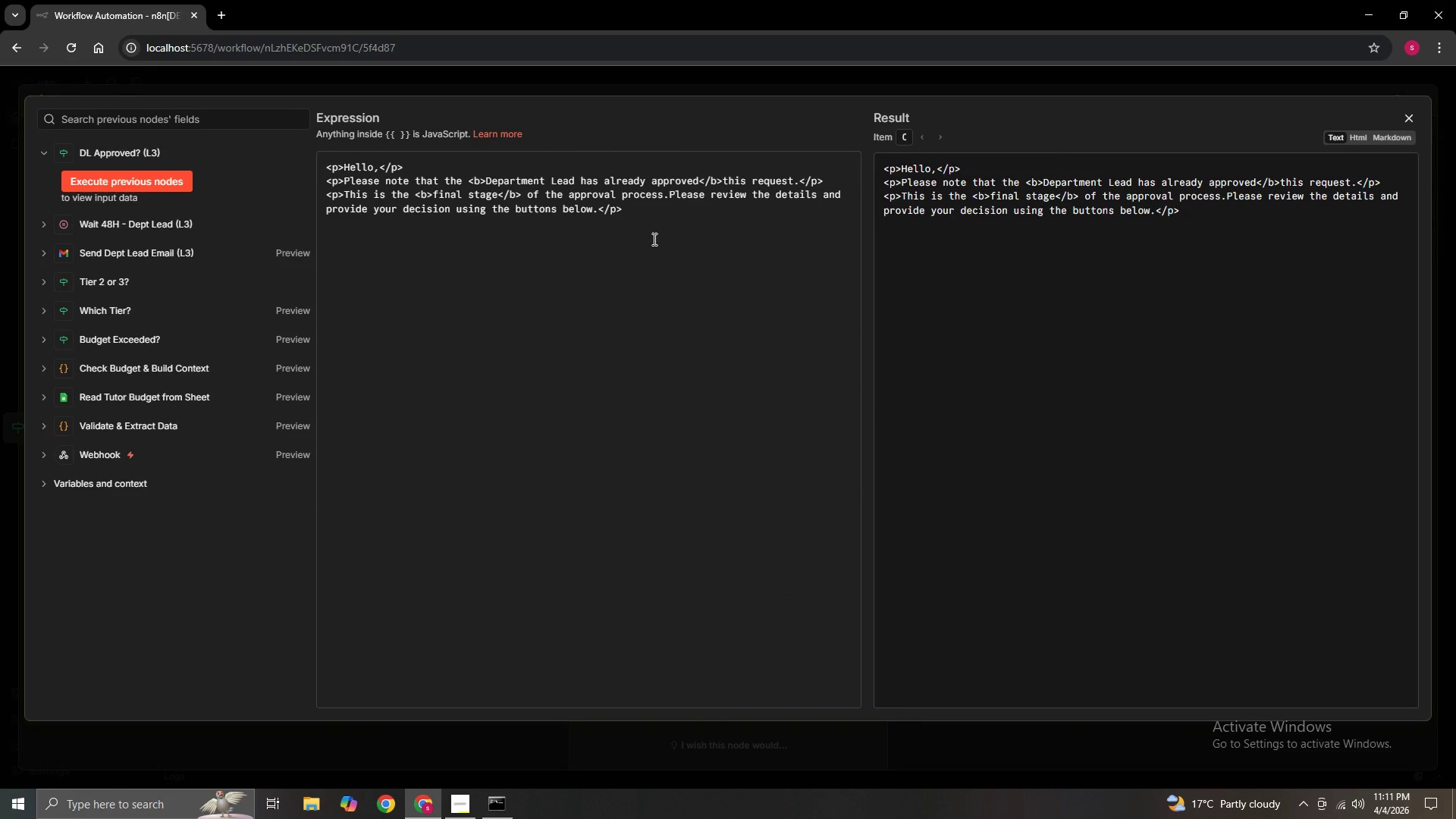 
left_click([635, 213])
 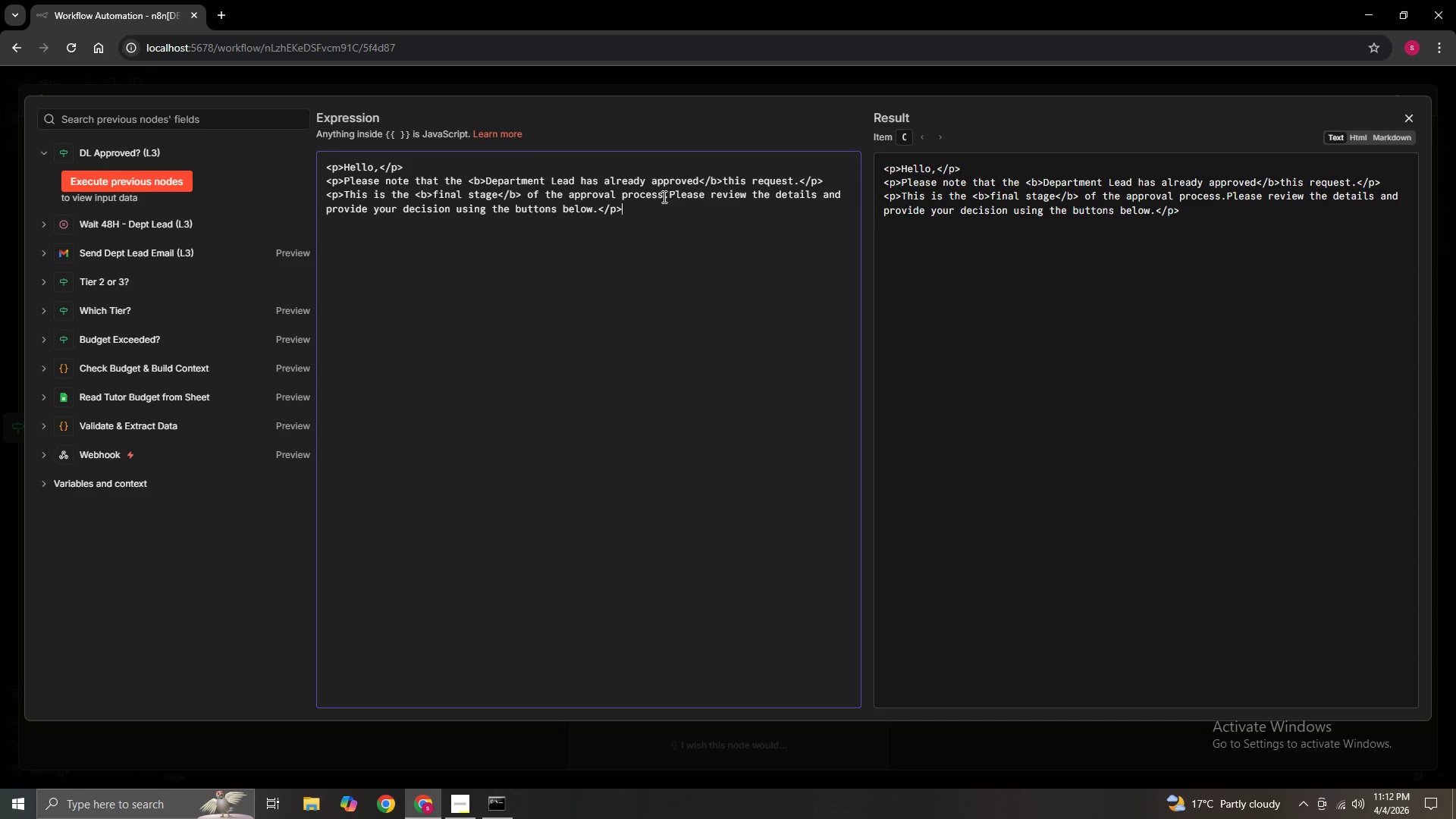 
wait(50.77)
 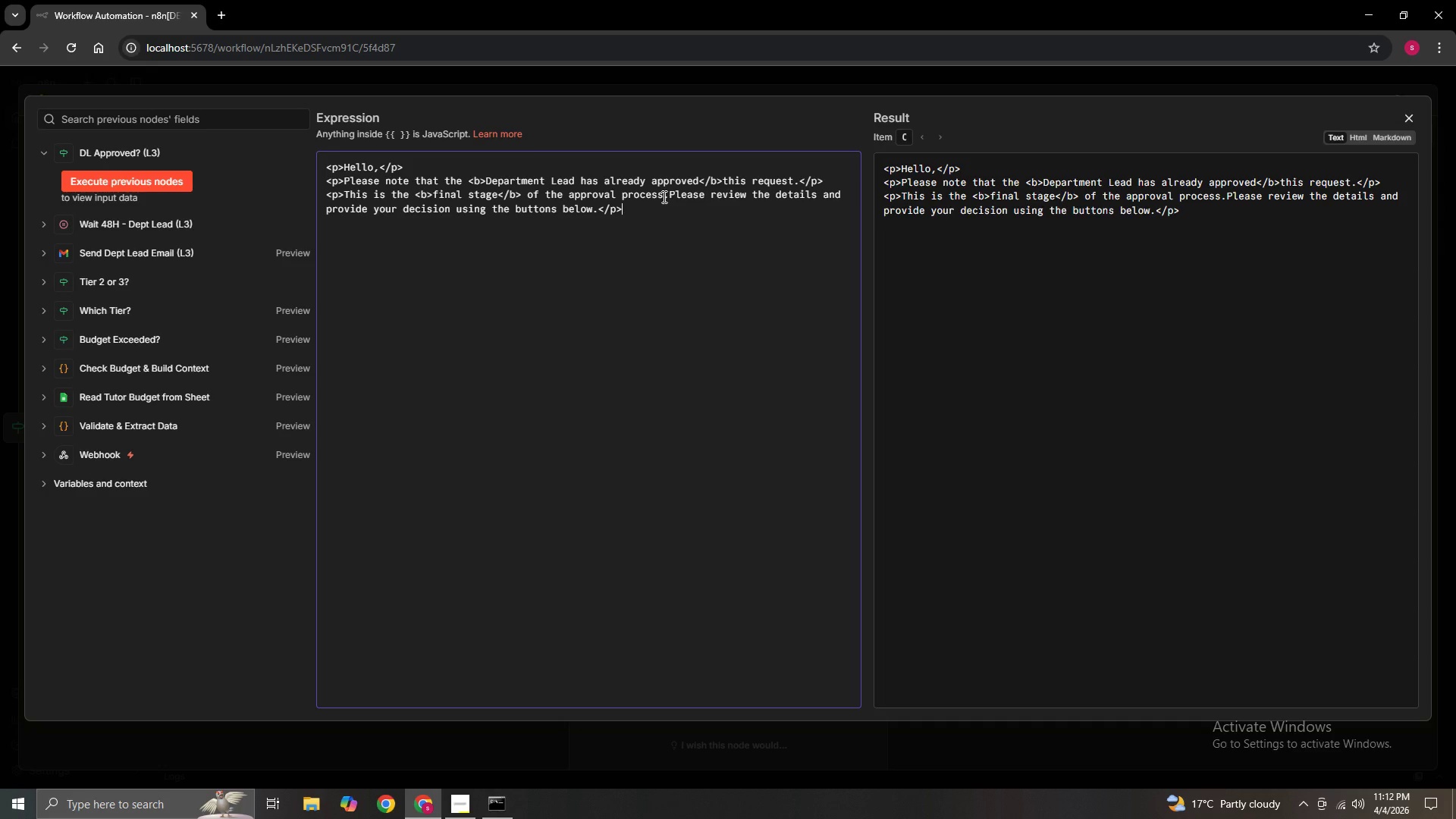 
left_click([371, 167])
 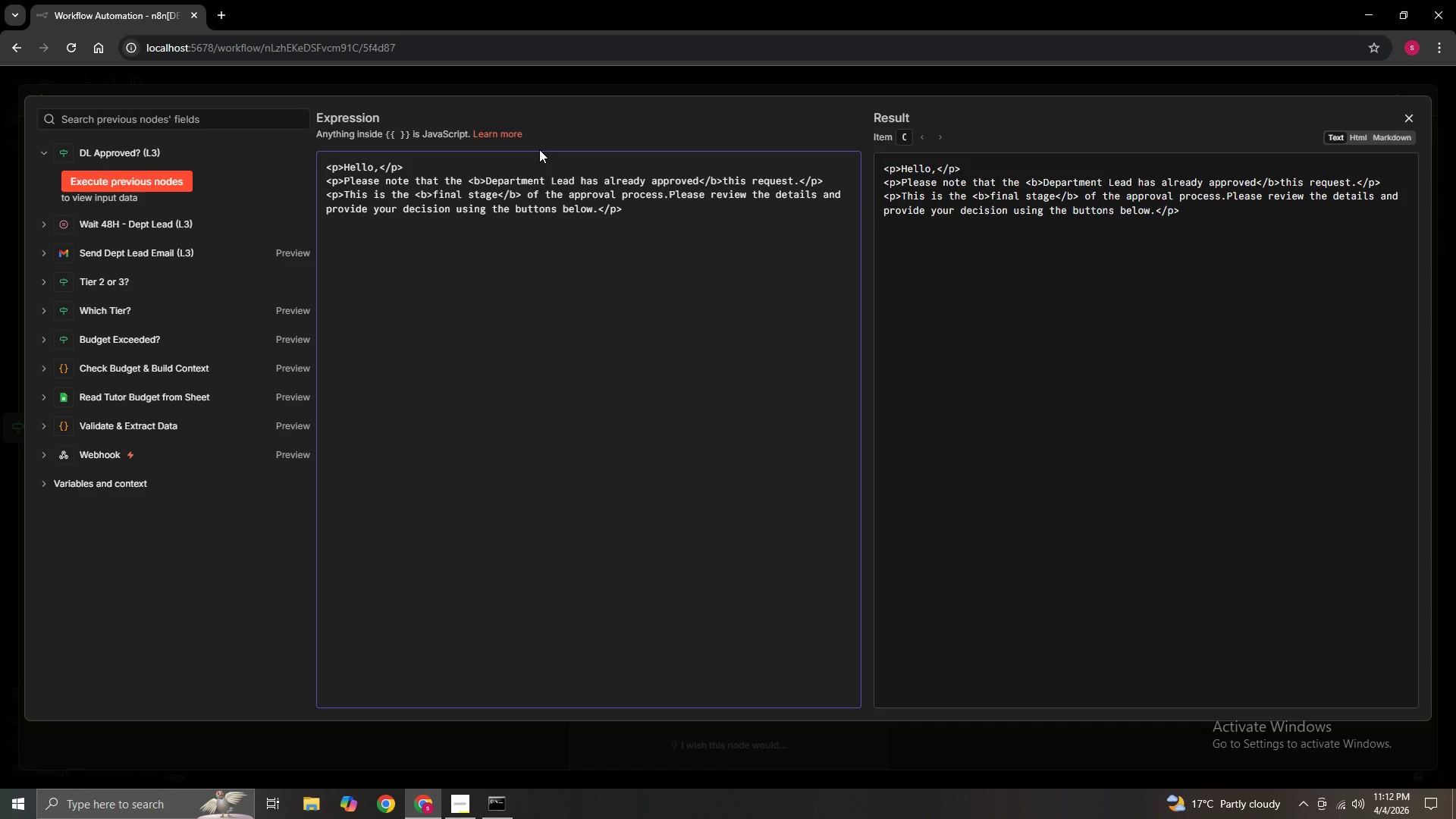 
wait(11.88)
 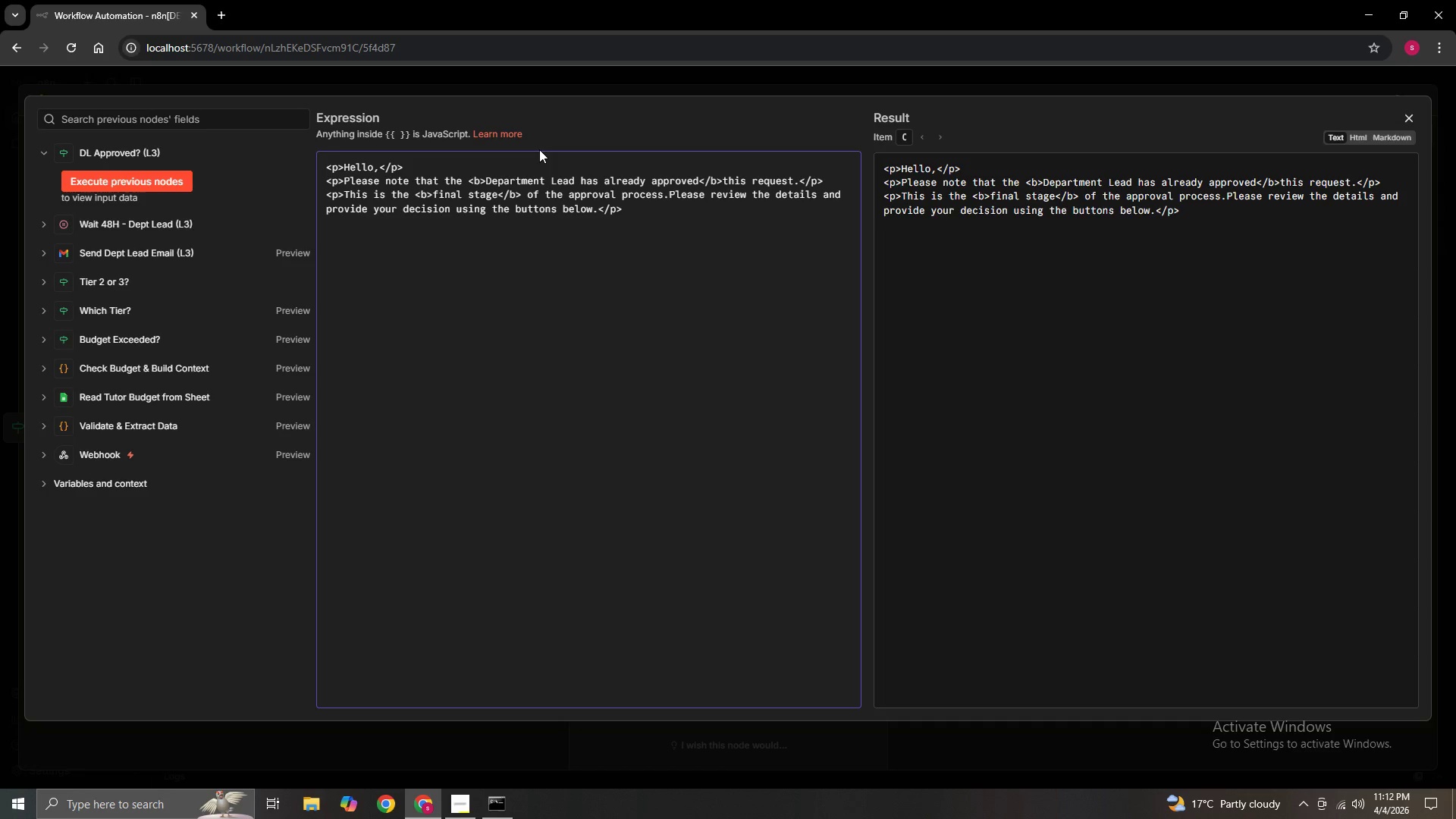 
type( finance)
 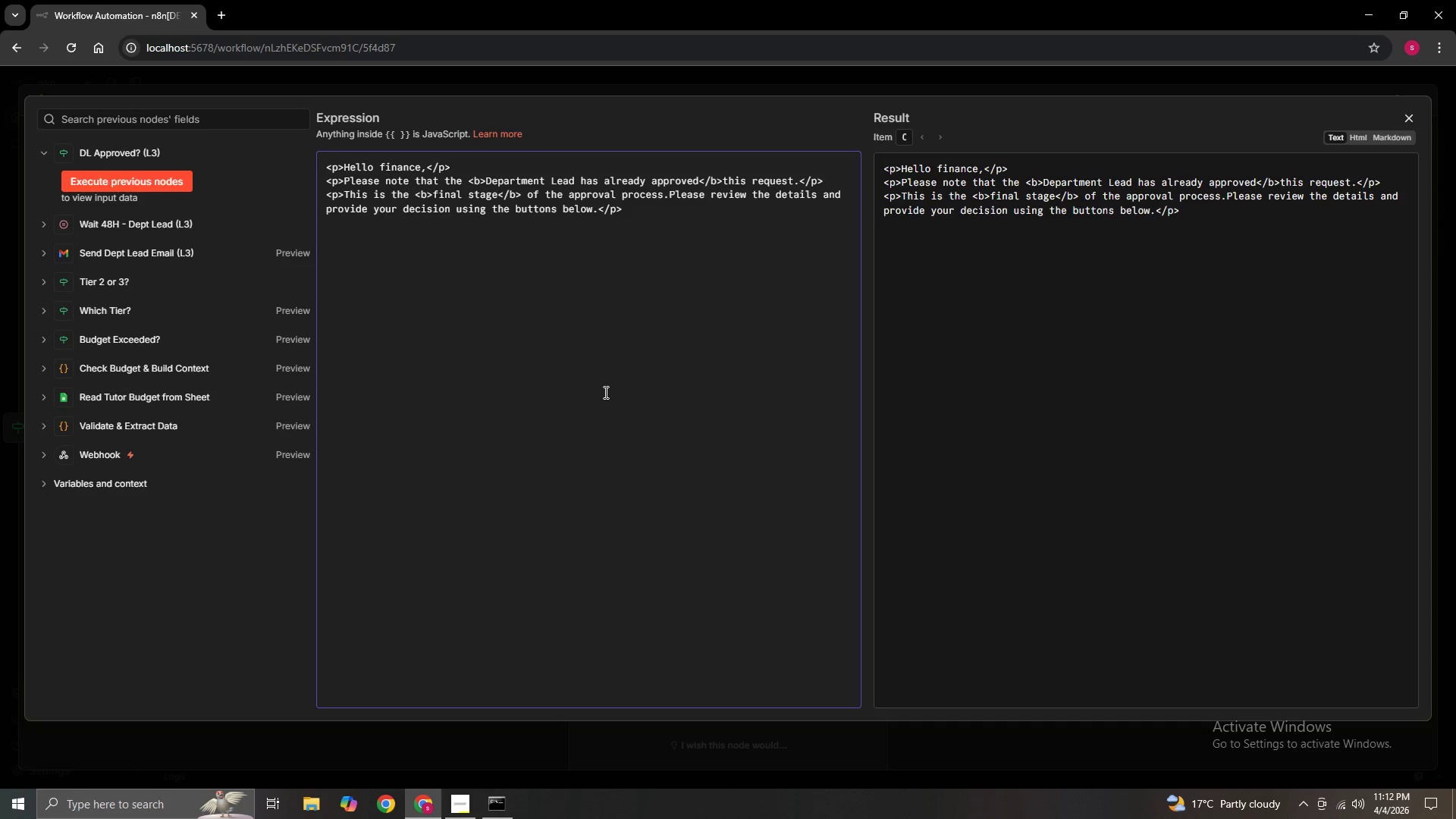 
hold_key(key=ControlRight, duration=0.67)
 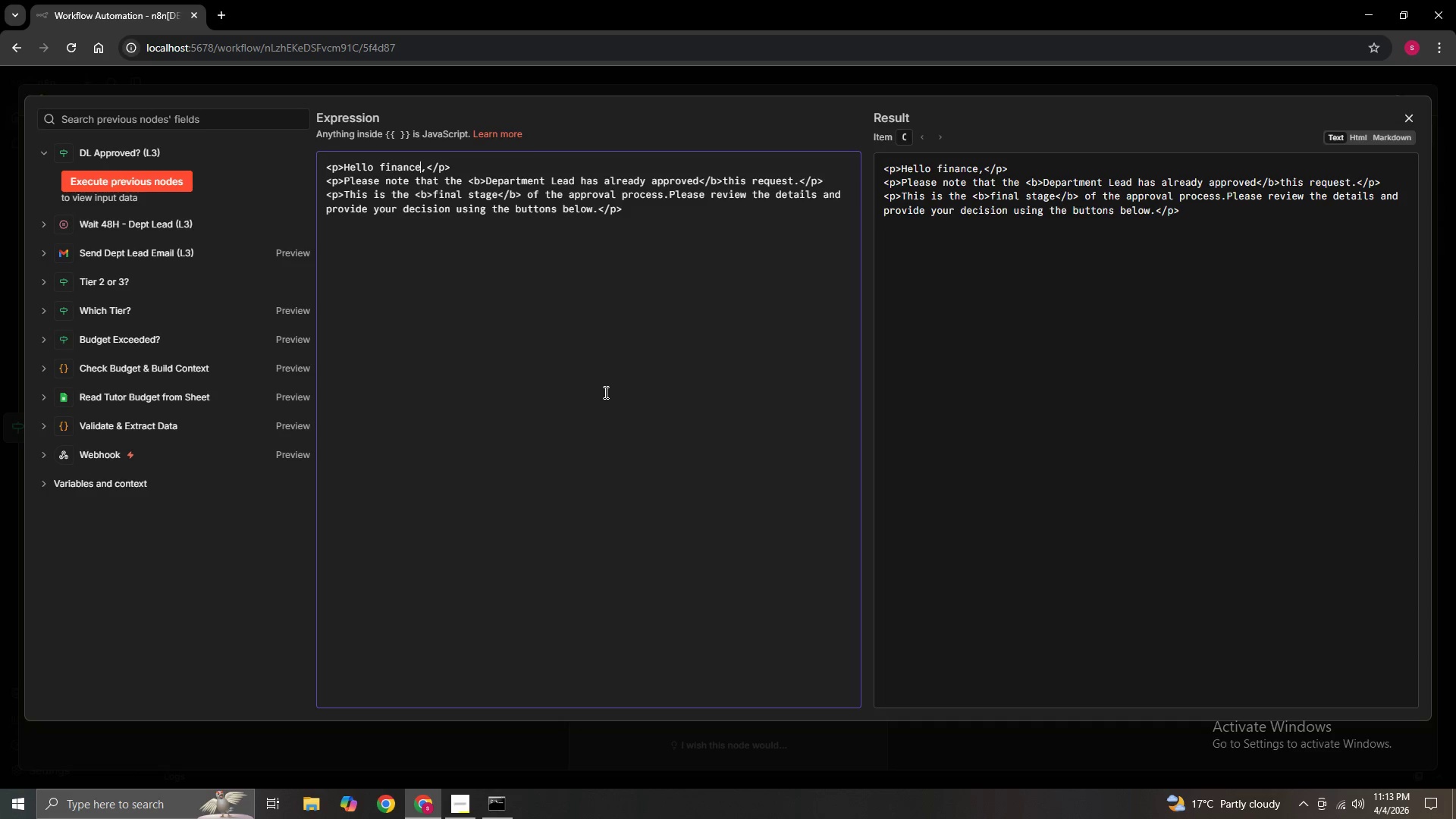 
hold_key(key=ArrowLeft, duration=0.67)
 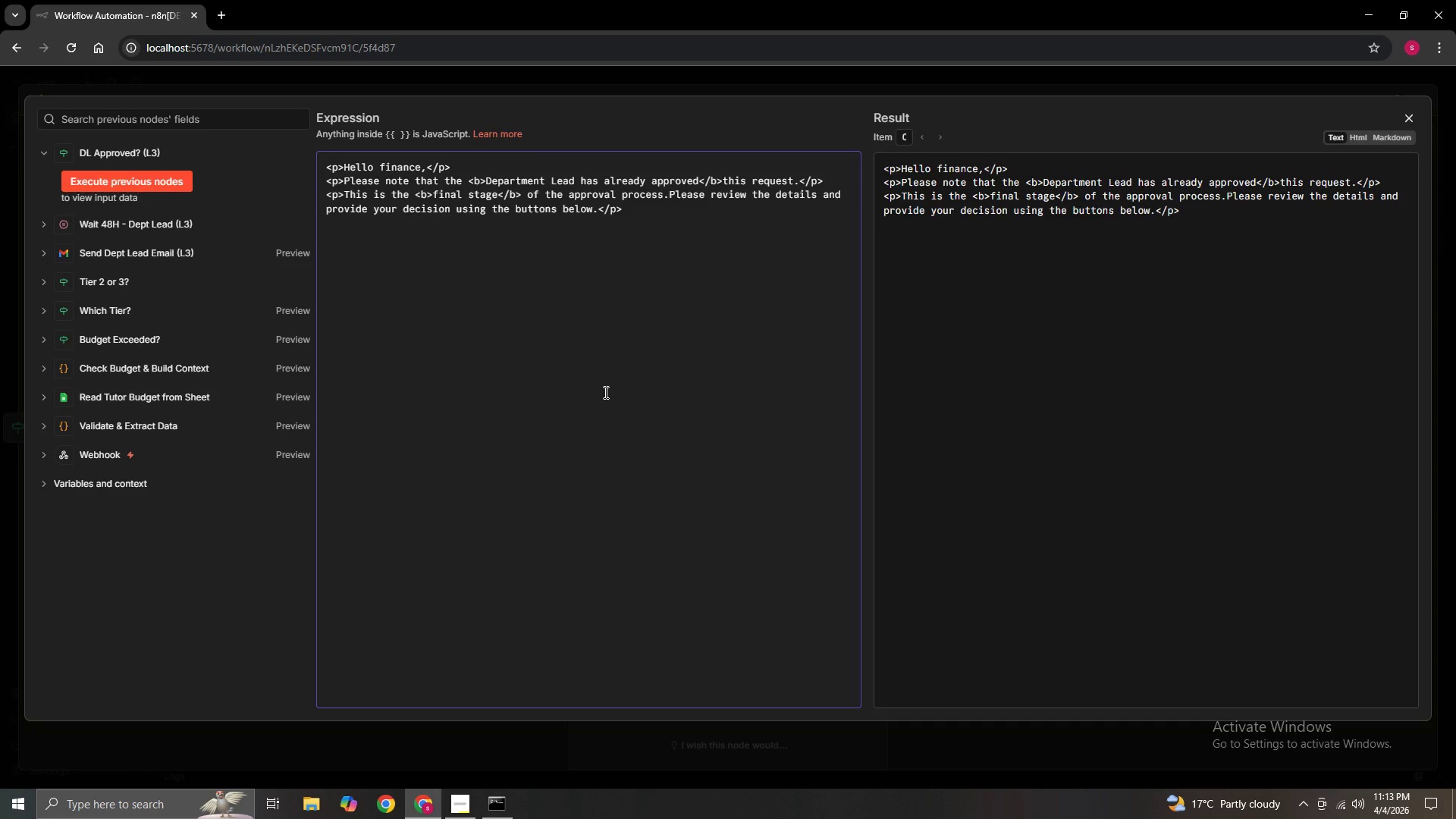 
hold_key(key=ArrowLeft, duration=2.97)
 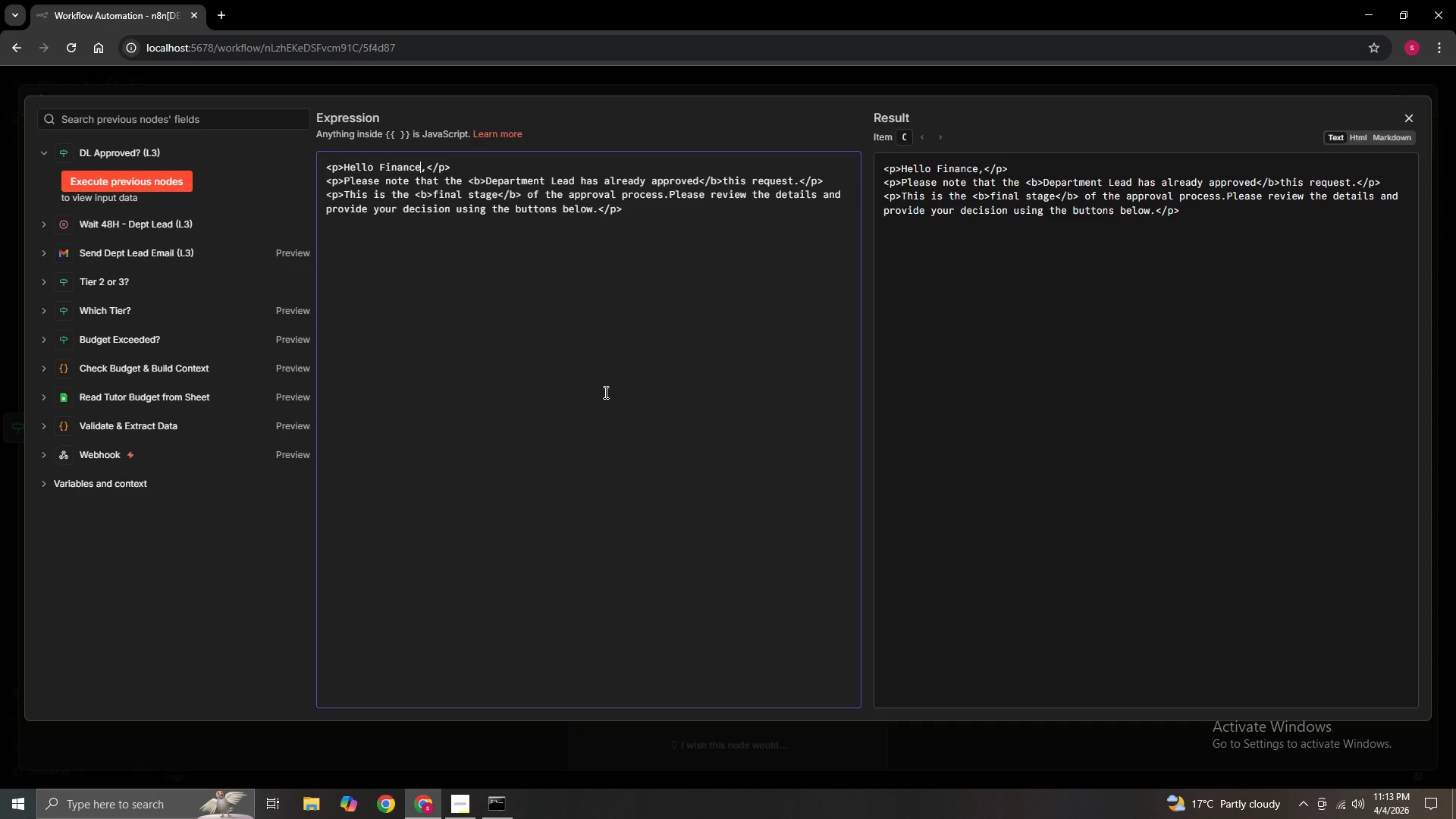 
key(Delete)
 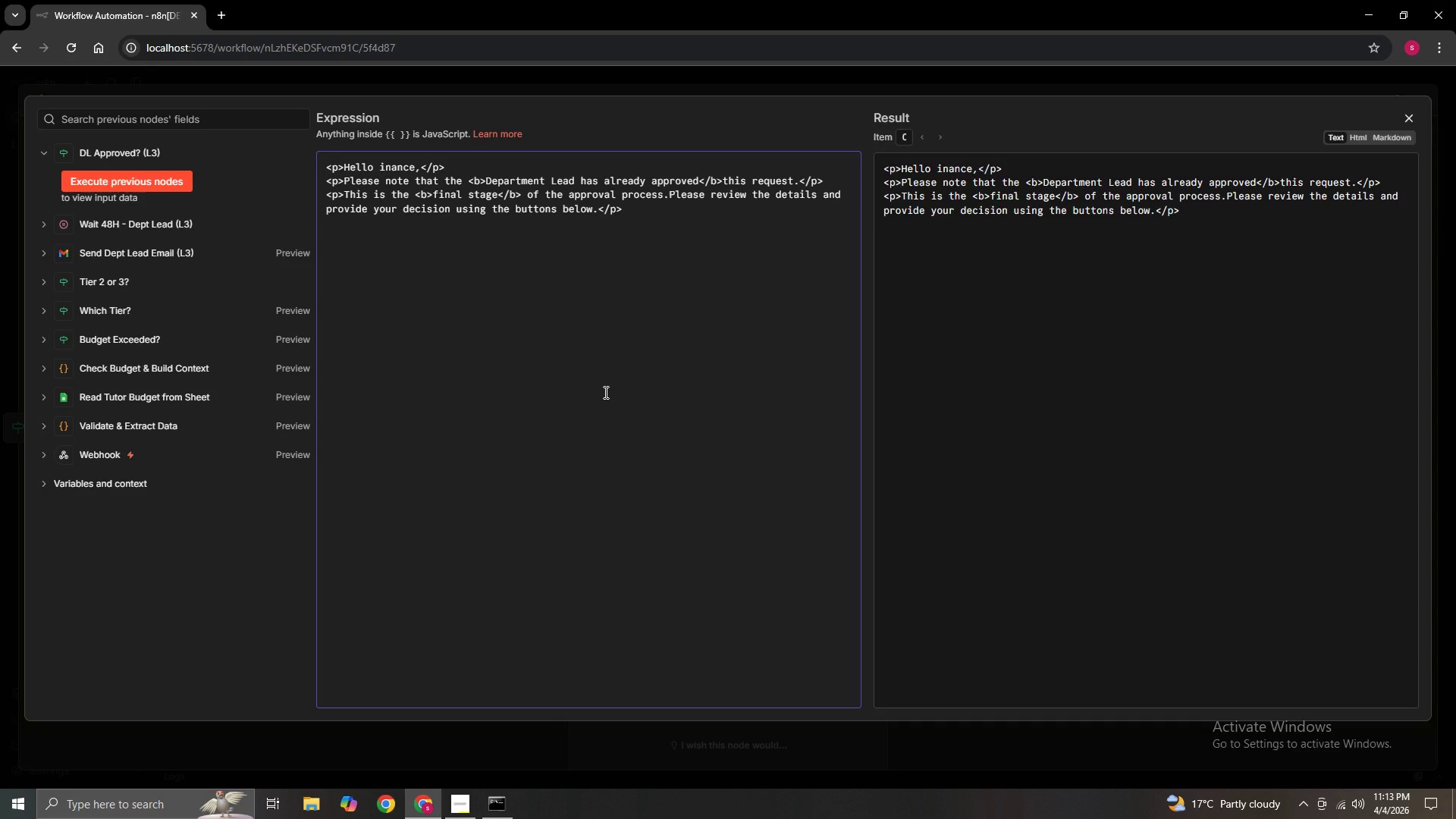 
key(Shift+F)
 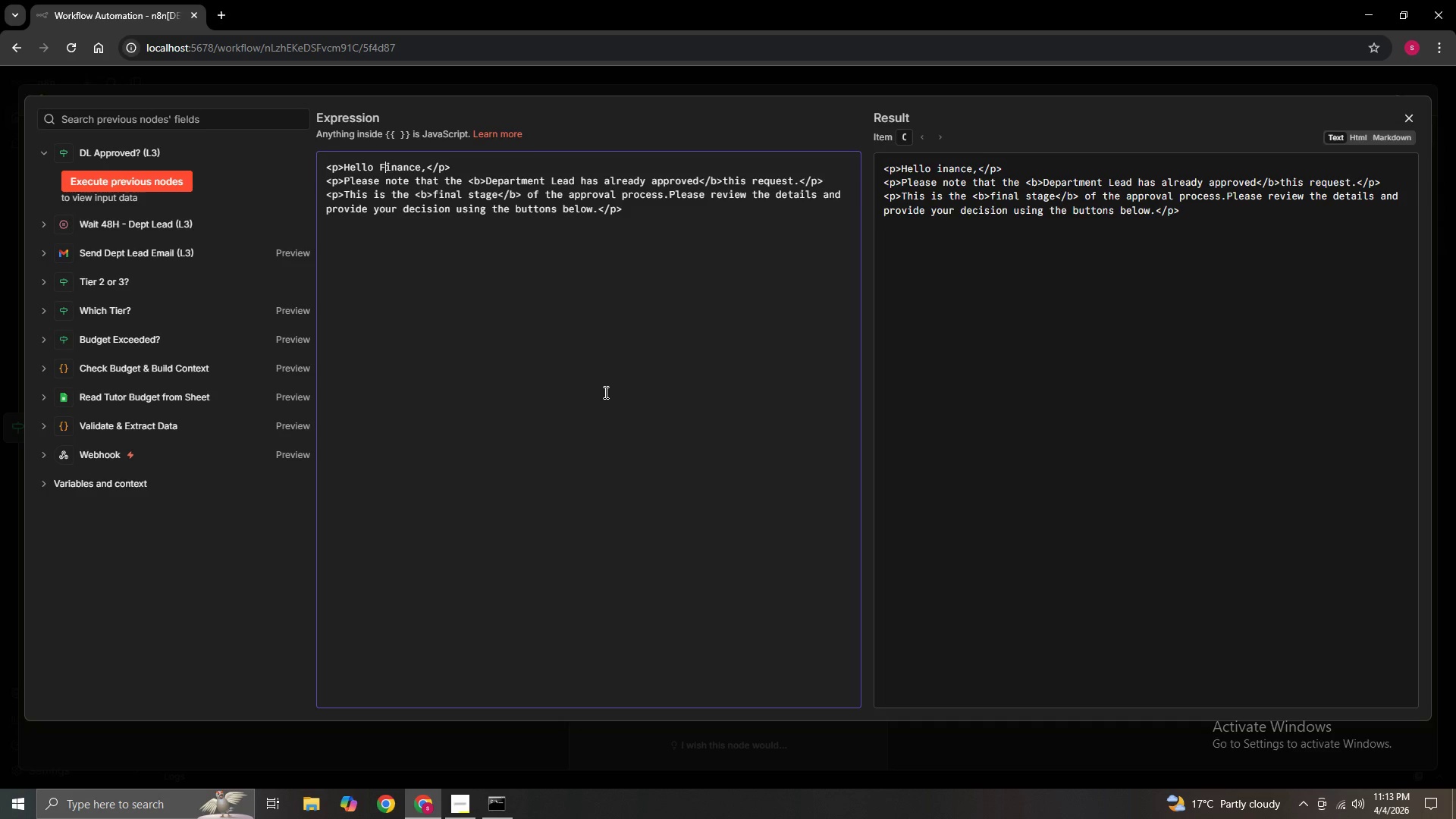 
hold_key(key=ArrowRight, duration=0.73)
 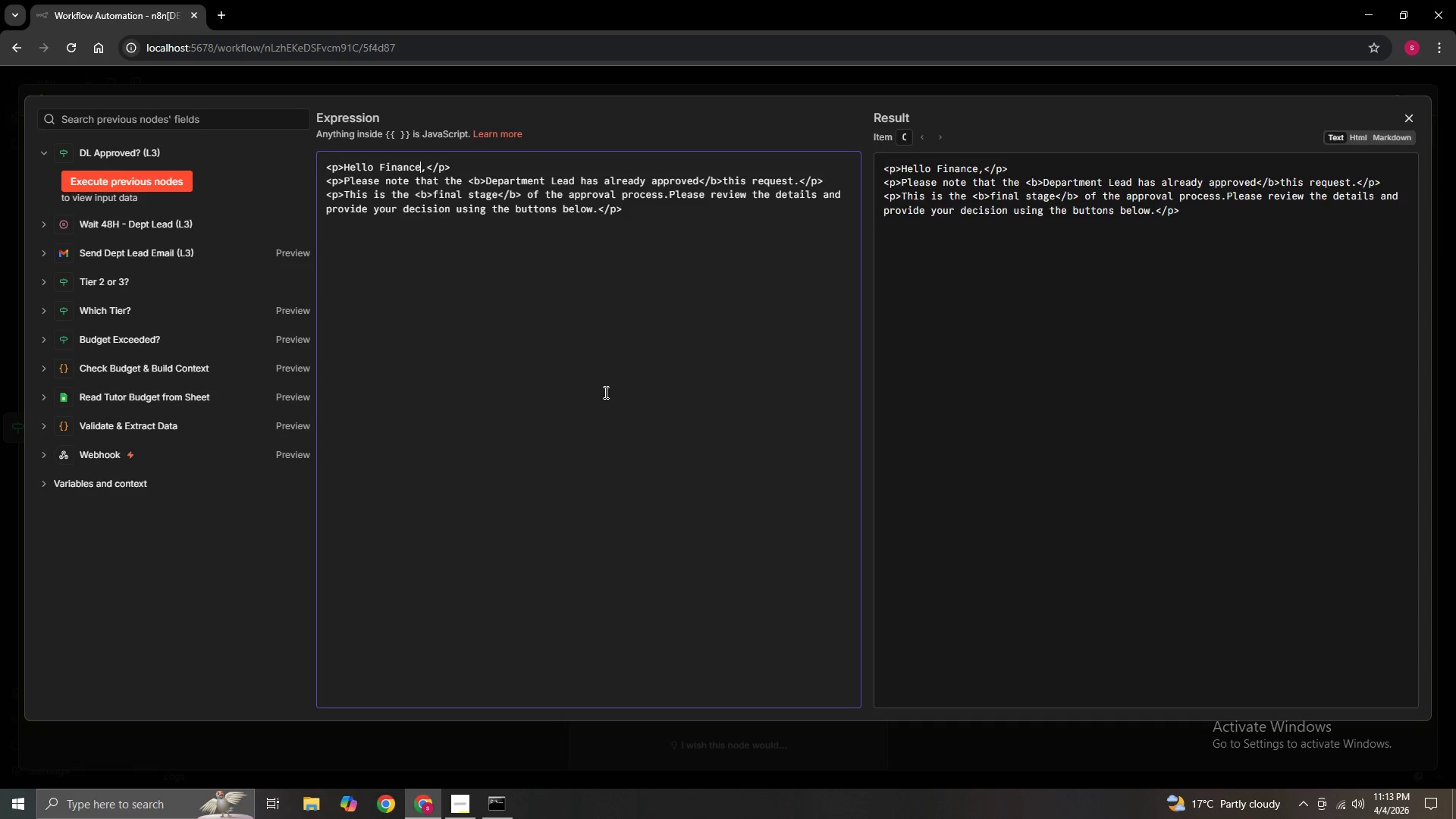 
key(ArrowLeft)
 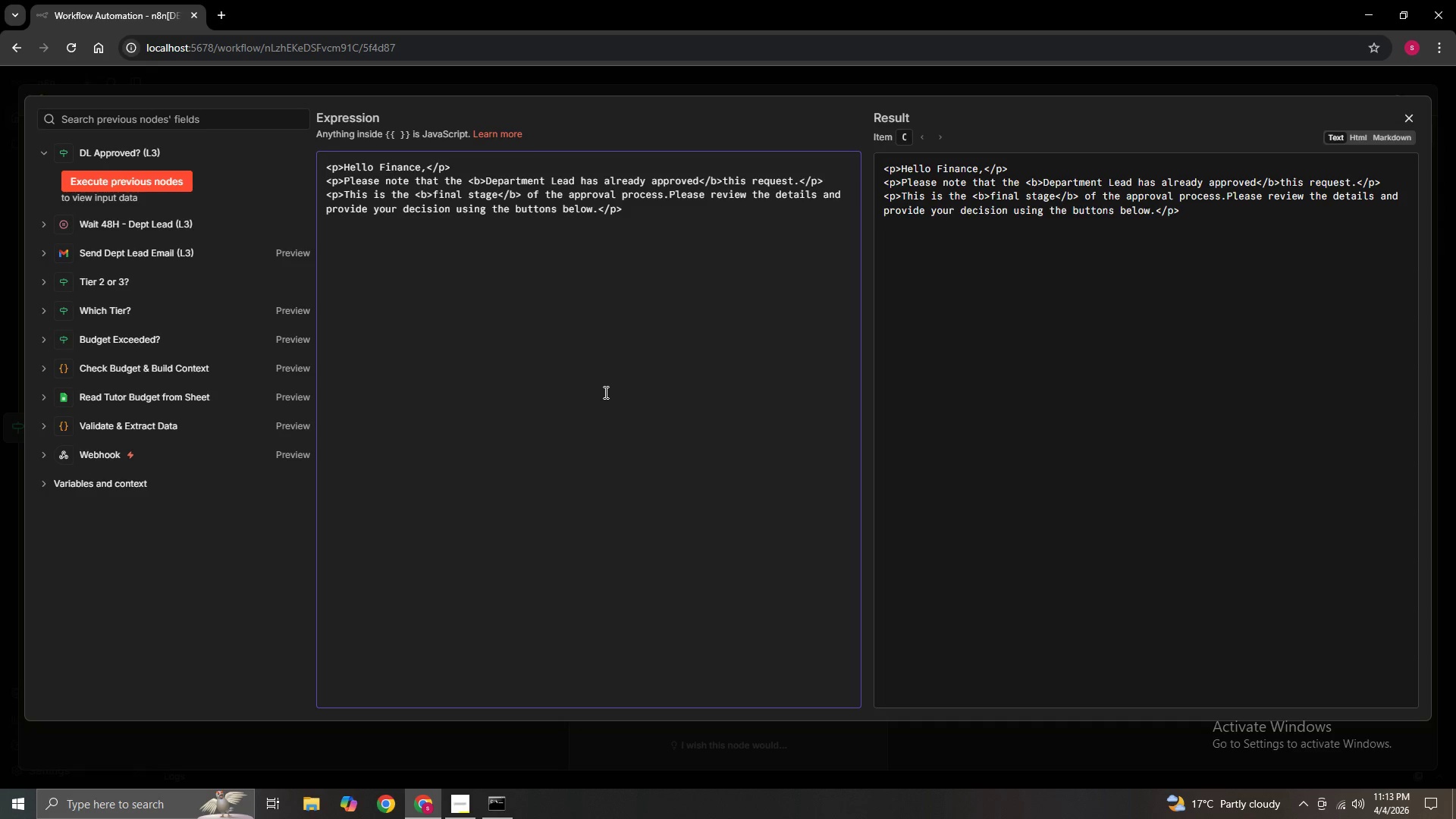 
type( Manager)
 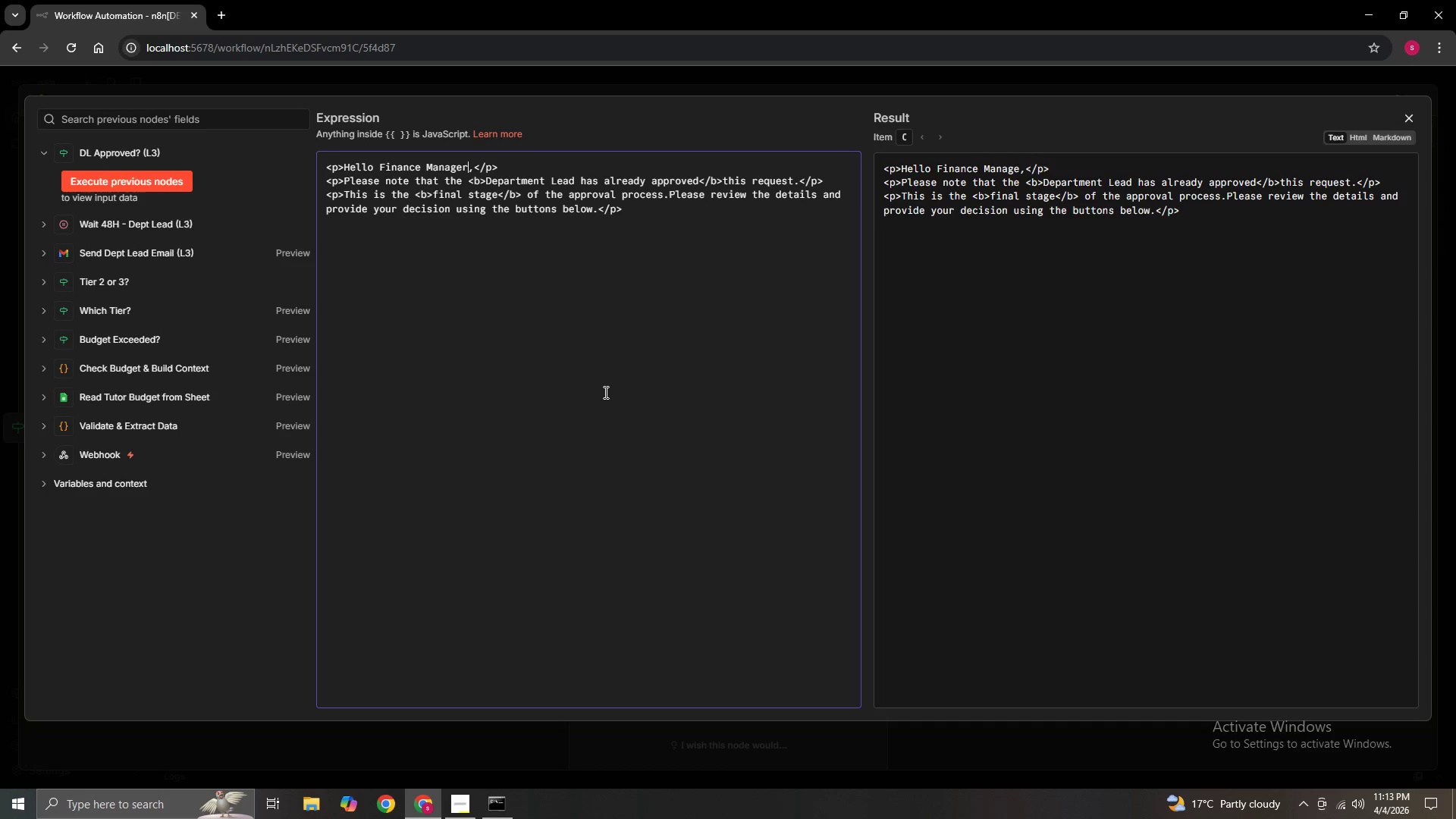 
wait(25.2)
 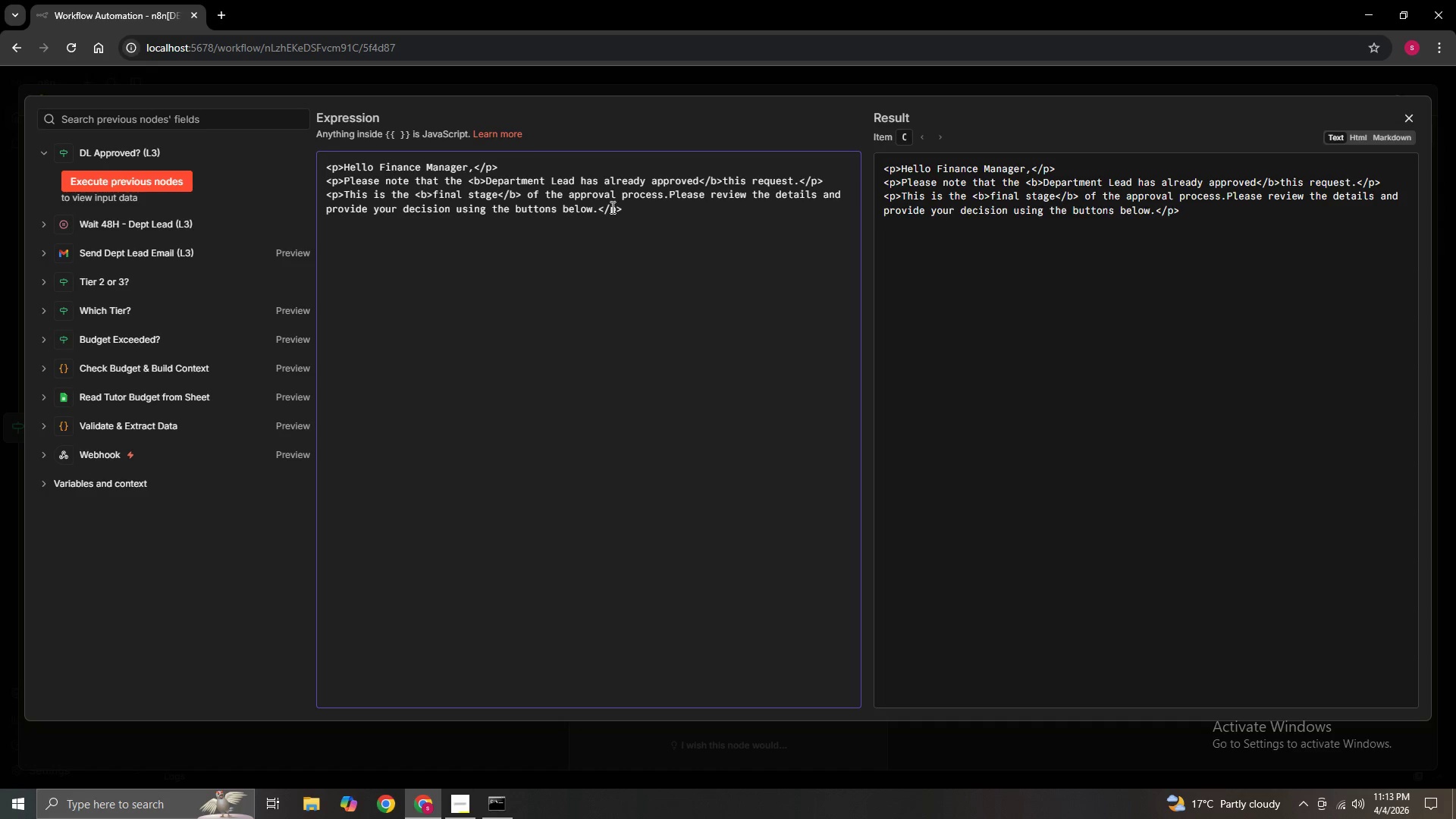 
left_click_drag(start_coordinate=[664, 194], to_coordinate=[851, 207])
 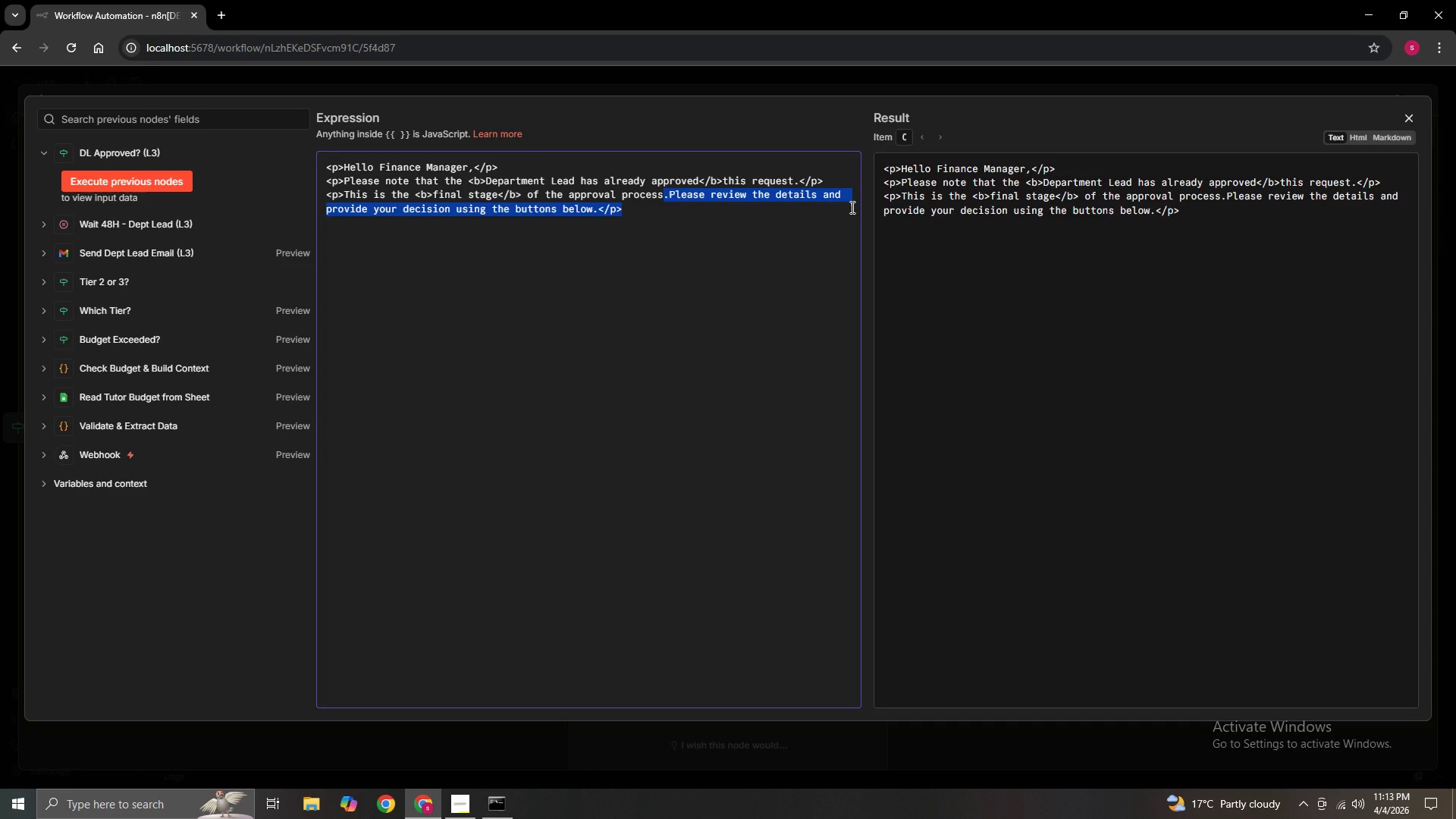 
key(Delete)
 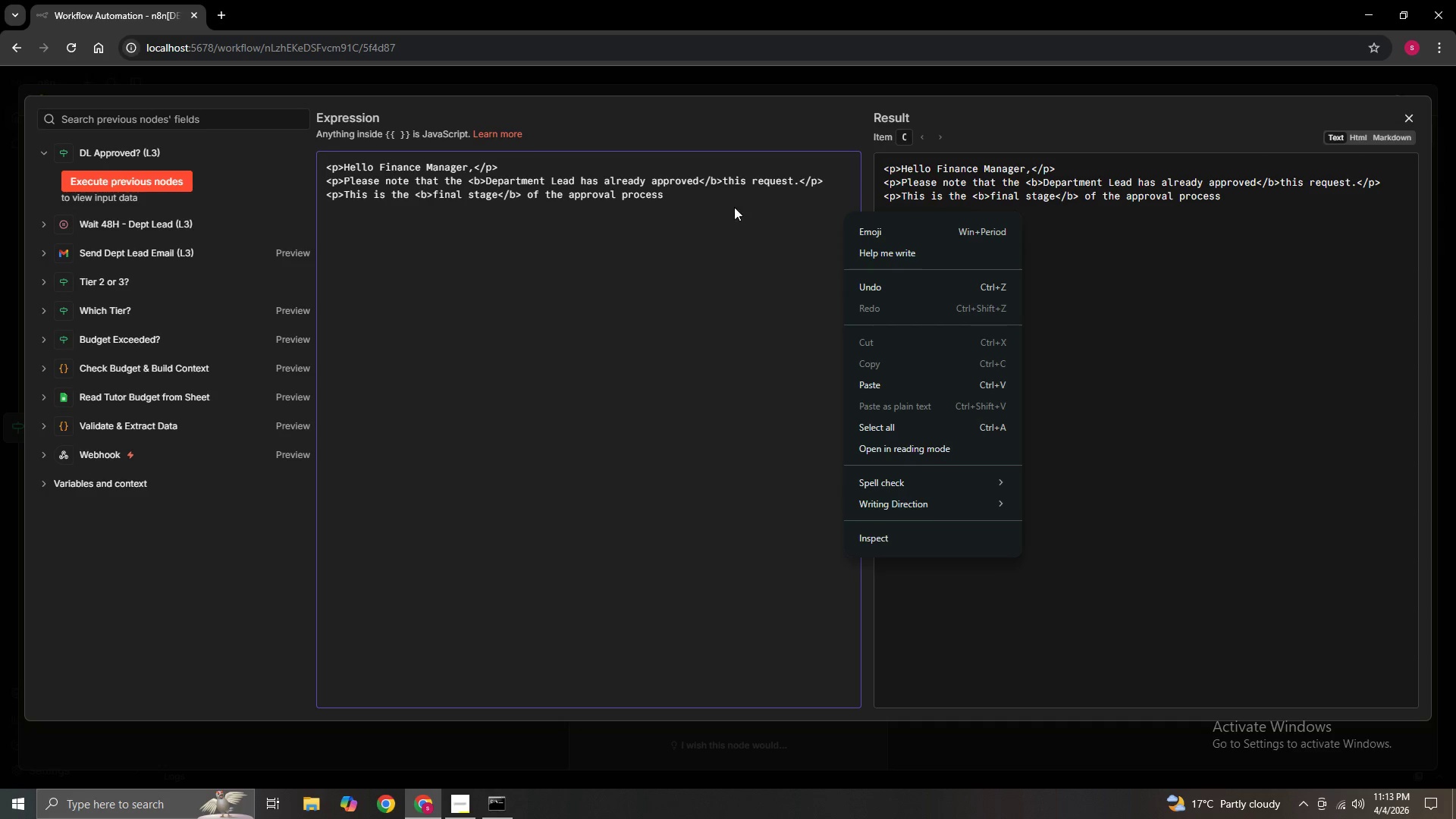 
left_click([667, 192])
 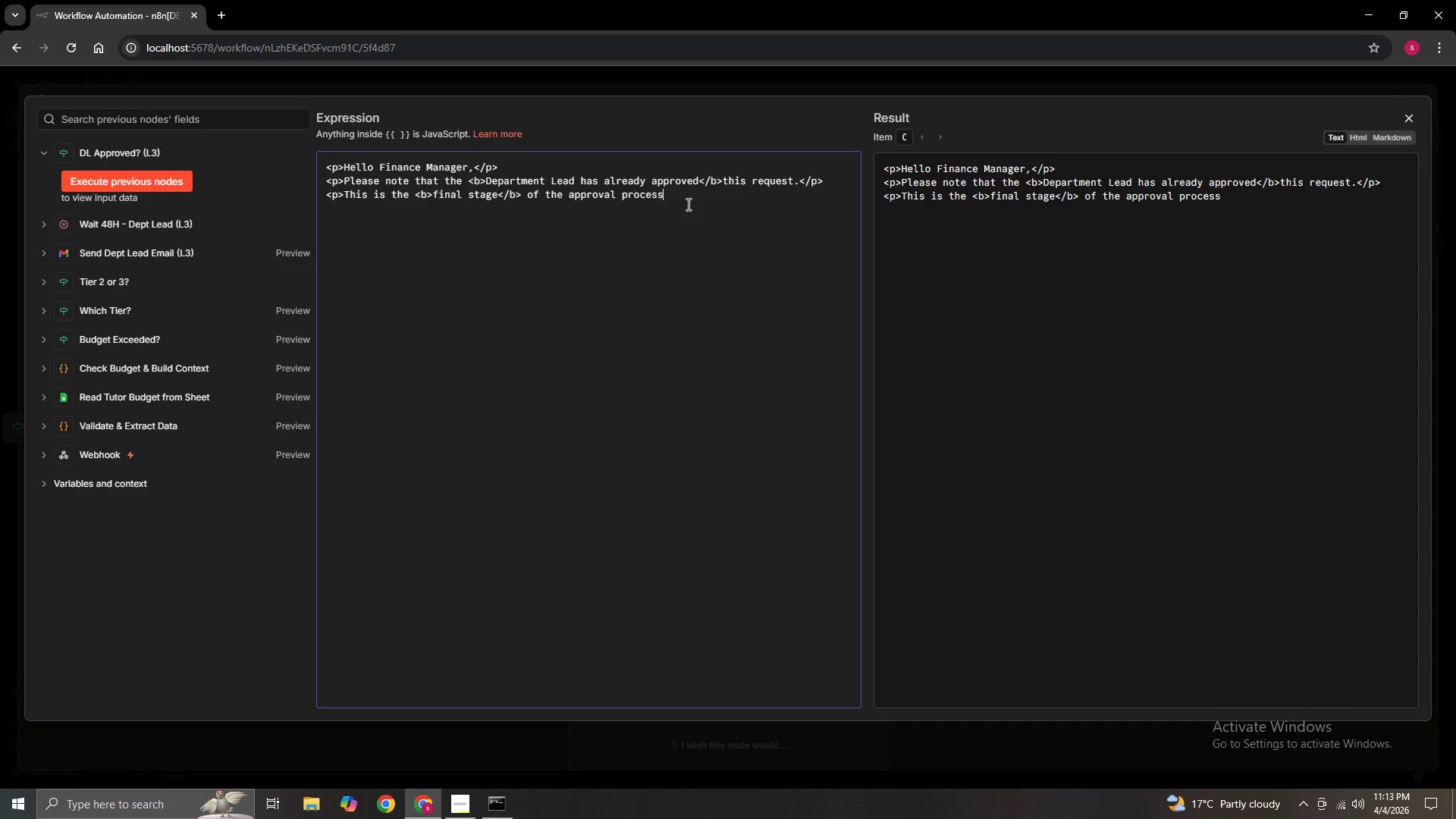 
type( for the amount of:)
 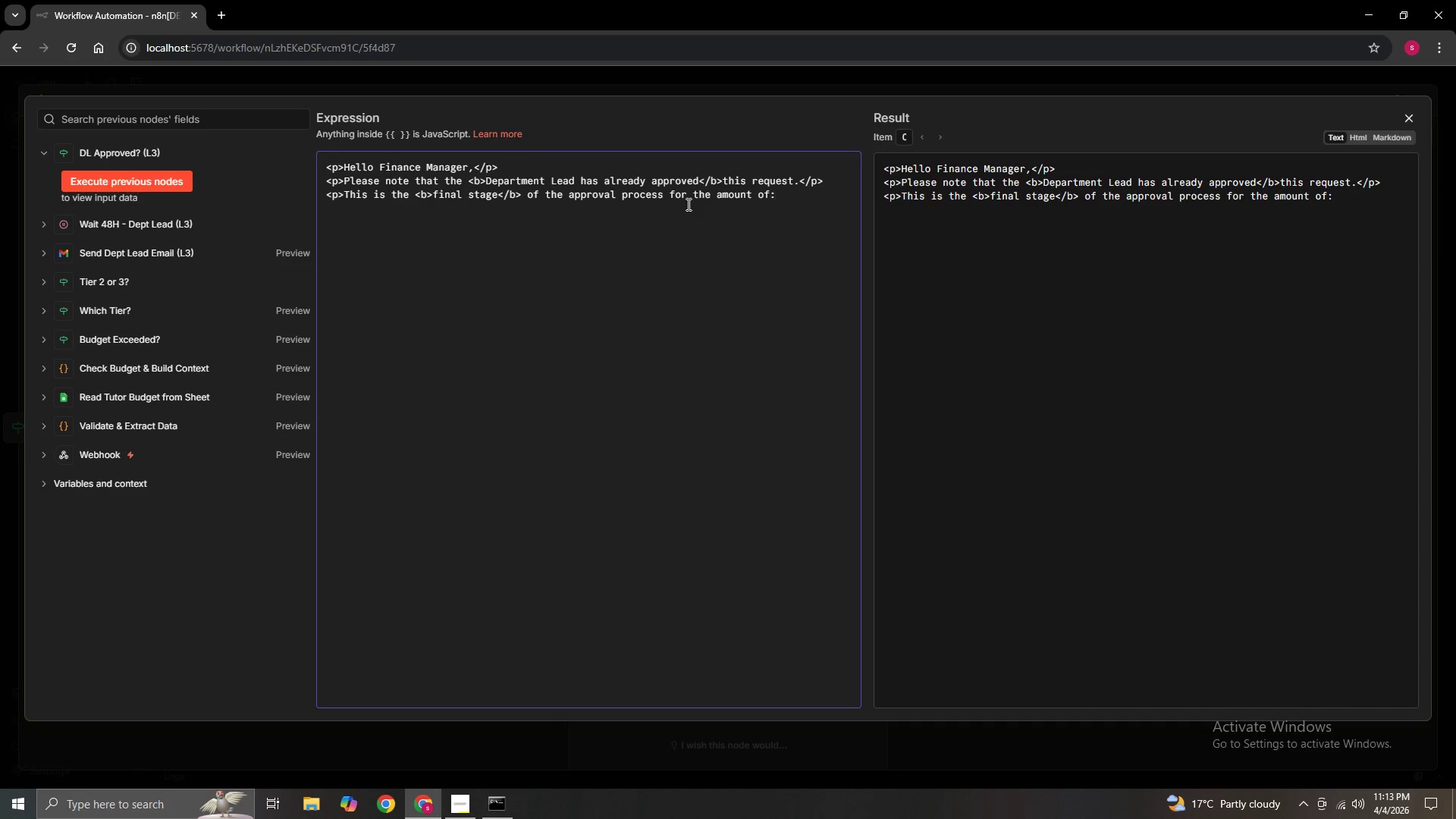 
wait(6.42)
 